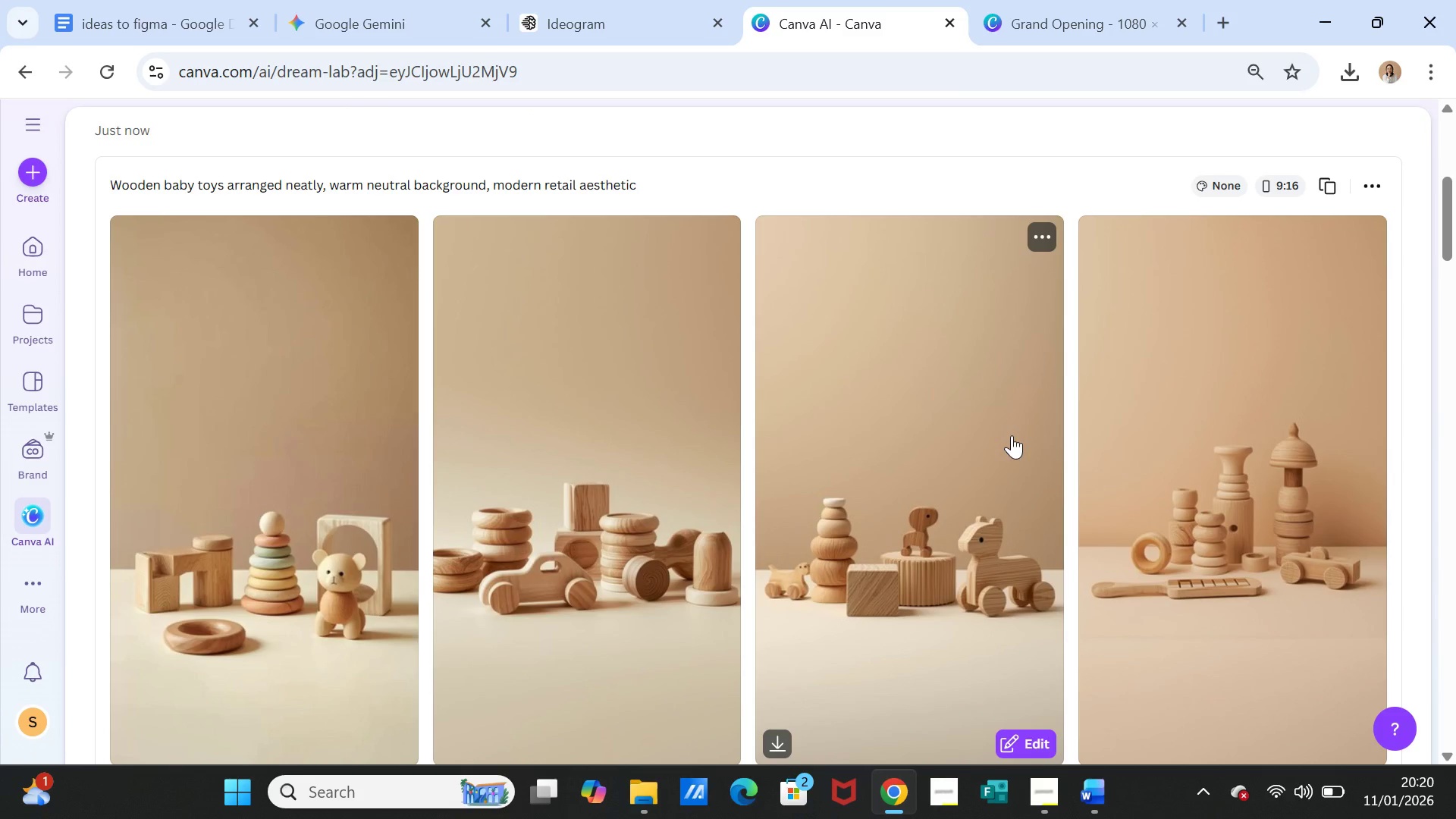 
left_click([1043, 240])
 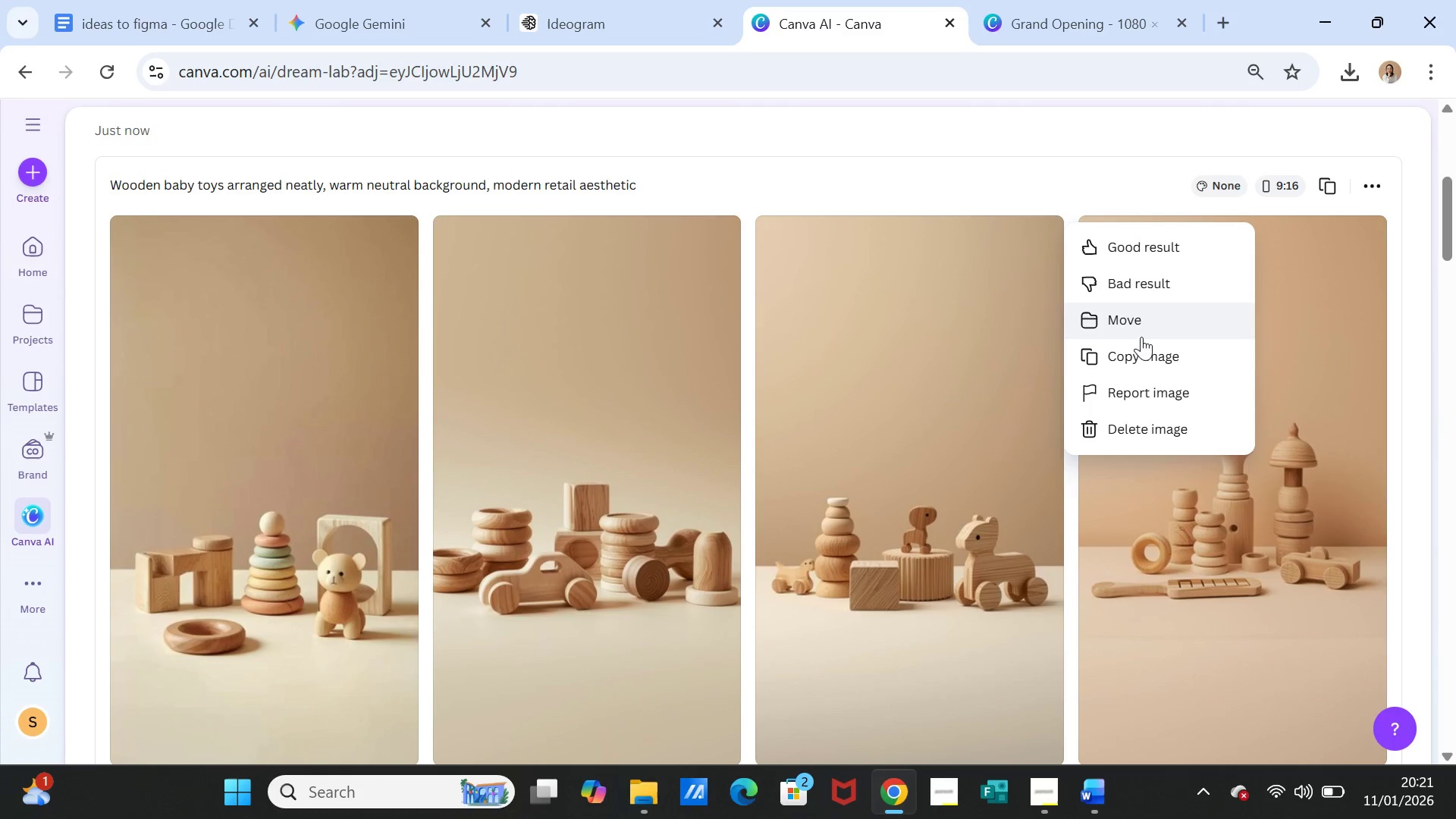 
left_click([1141, 353])
 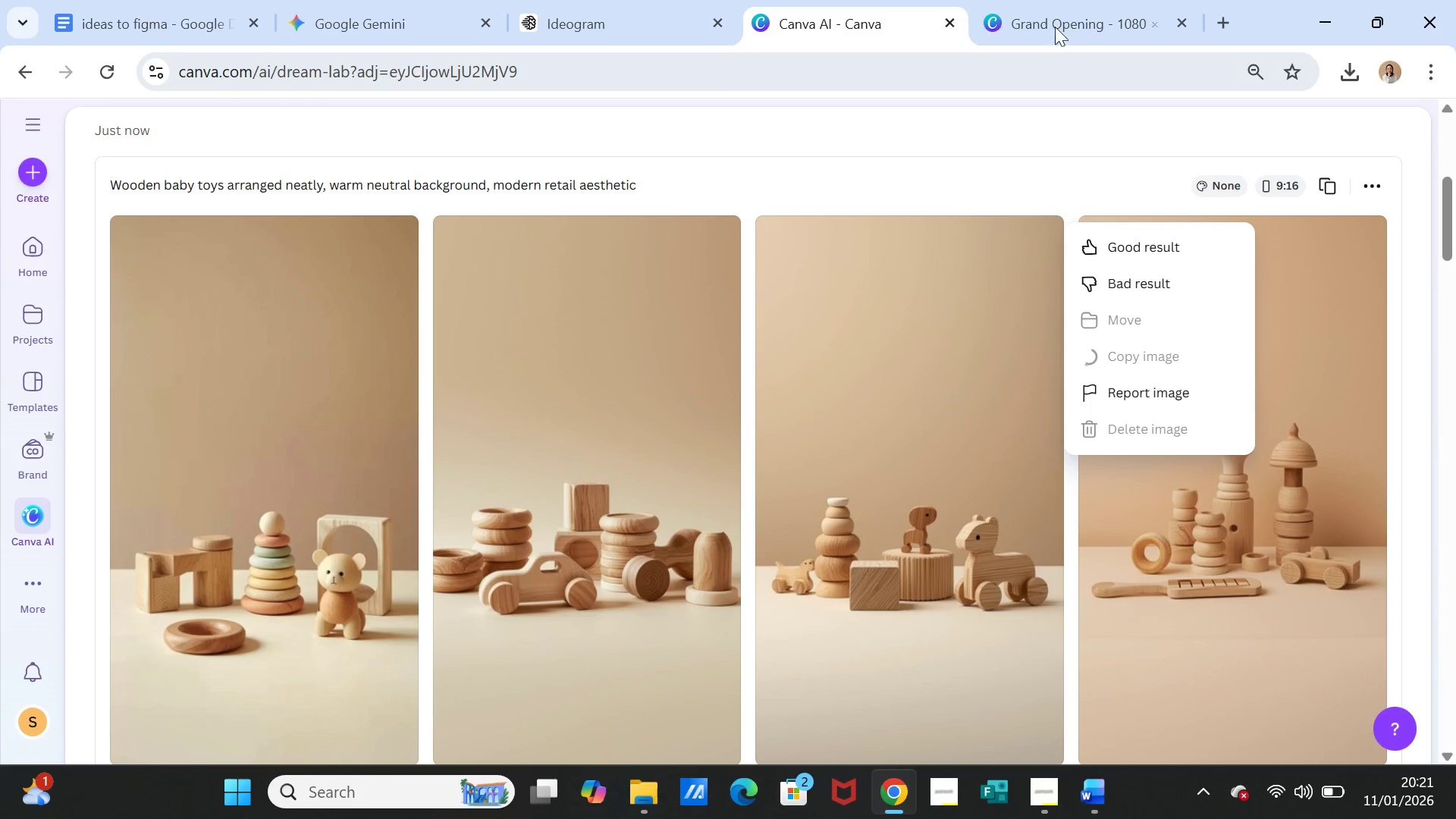 
left_click([1054, 17])
 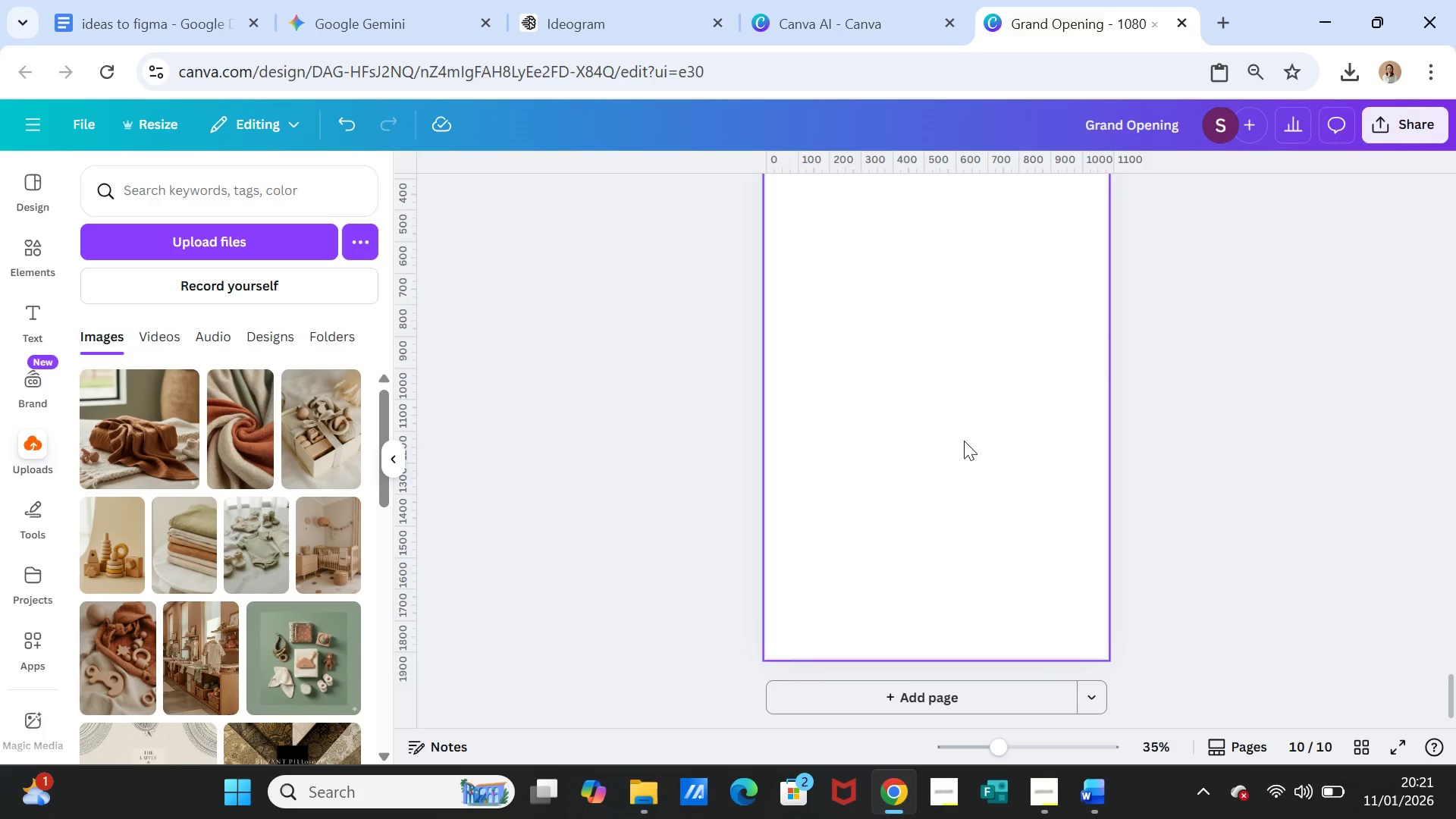 
left_click([962, 443])
 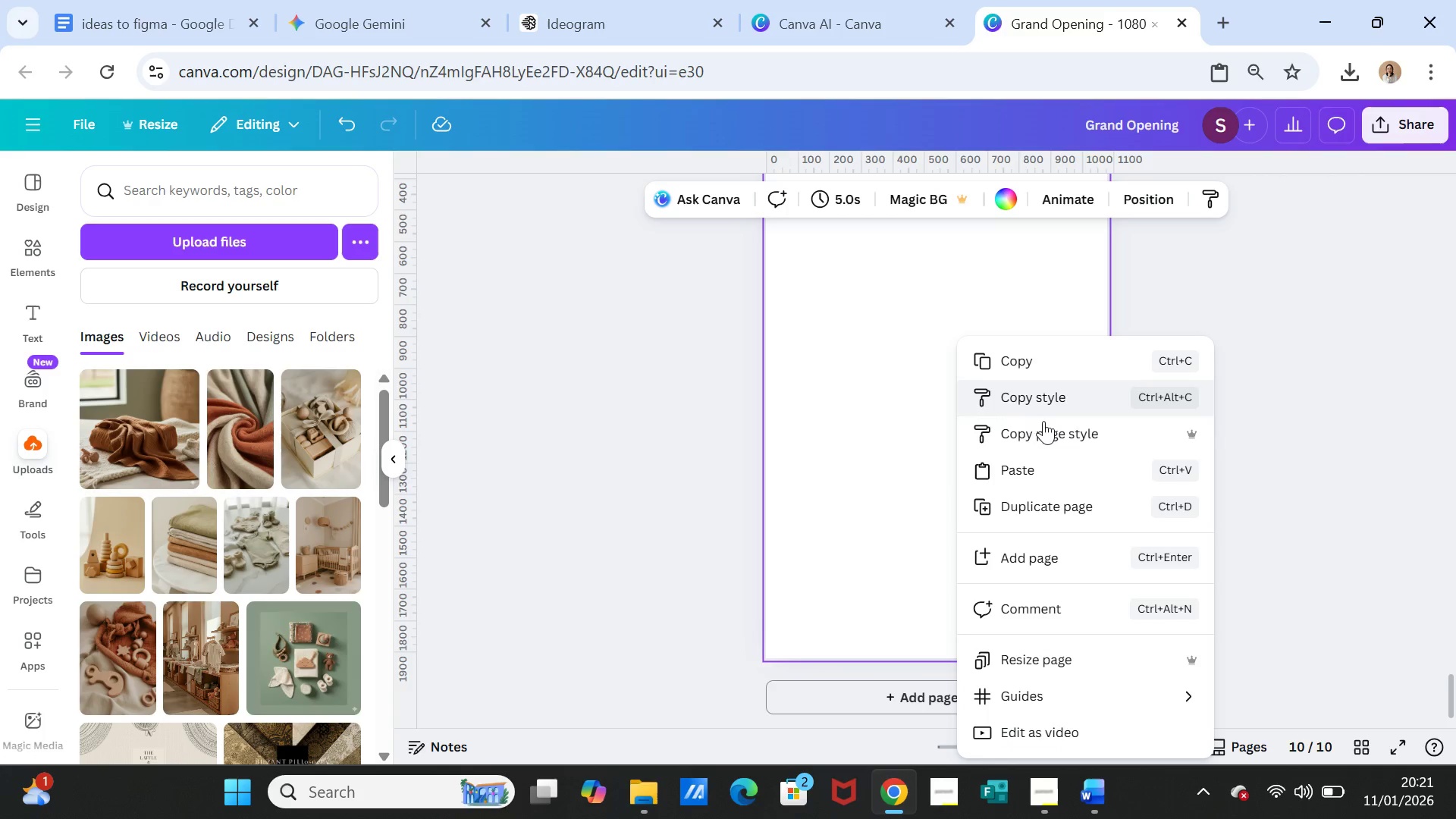 
left_click([1043, 468])
 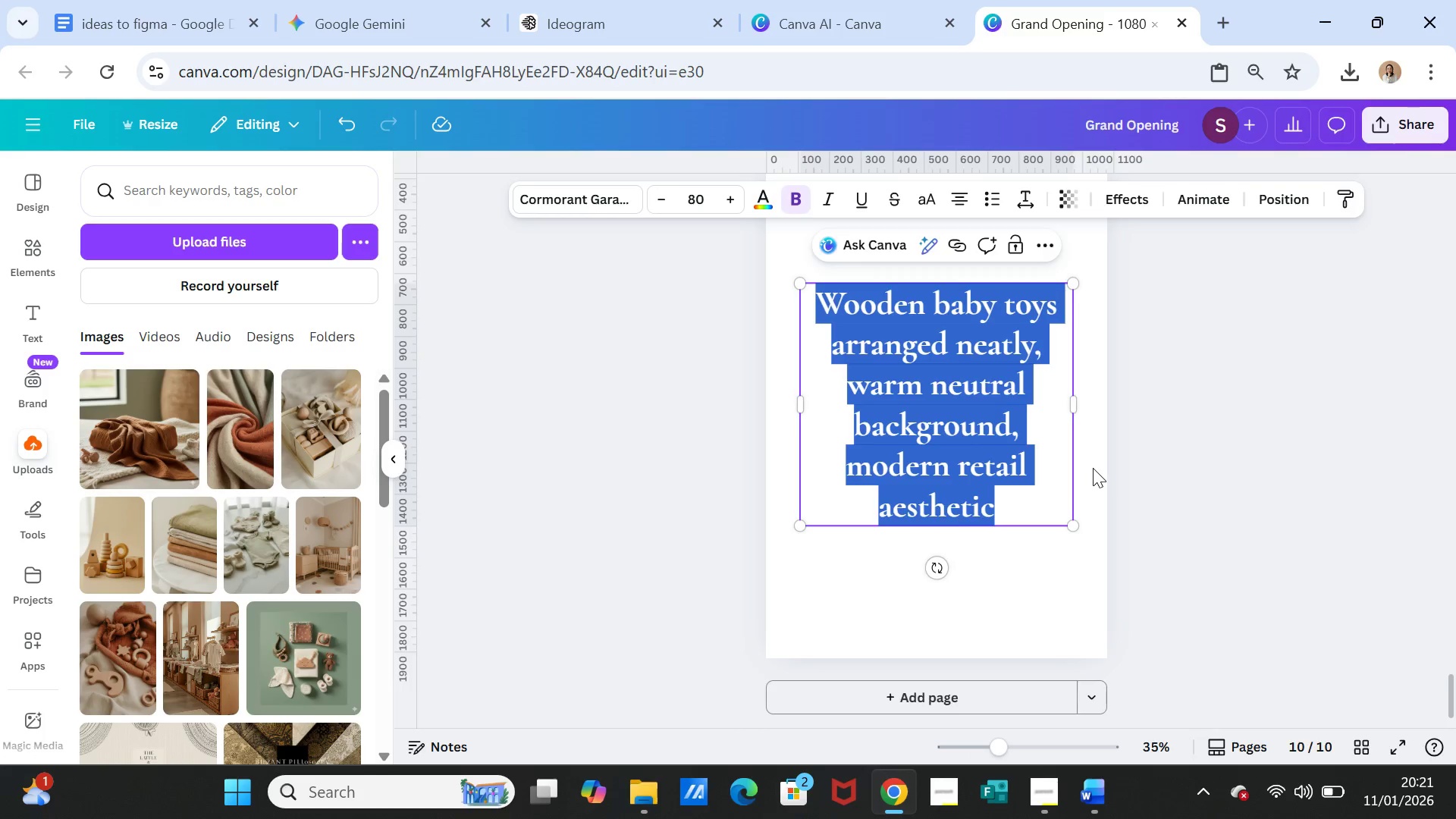 
scroll: coordinate [1093, 468], scroll_direction: up, amount: 1.0
 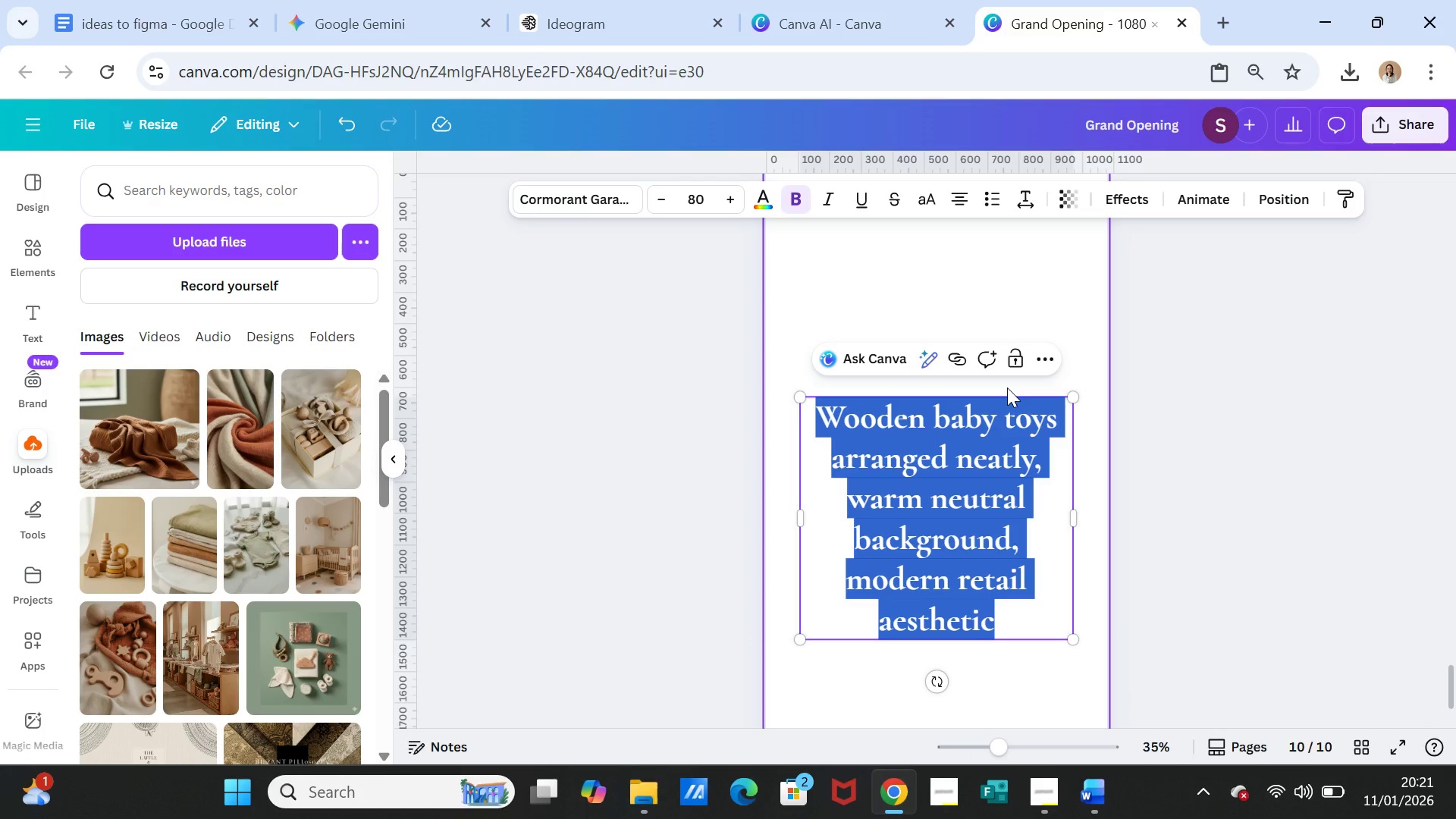 
key(Delete)
 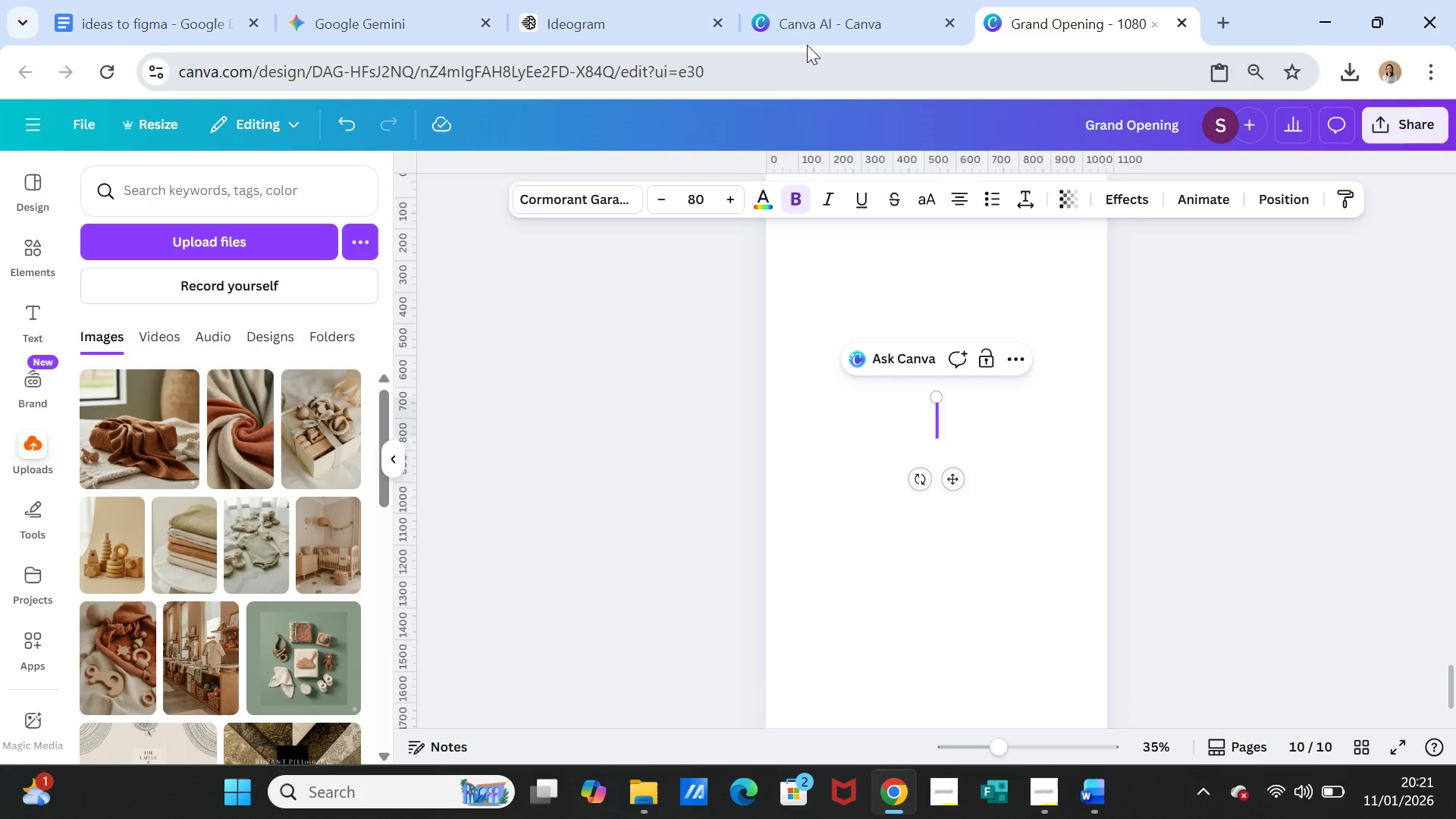 
left_click([807, 24])
 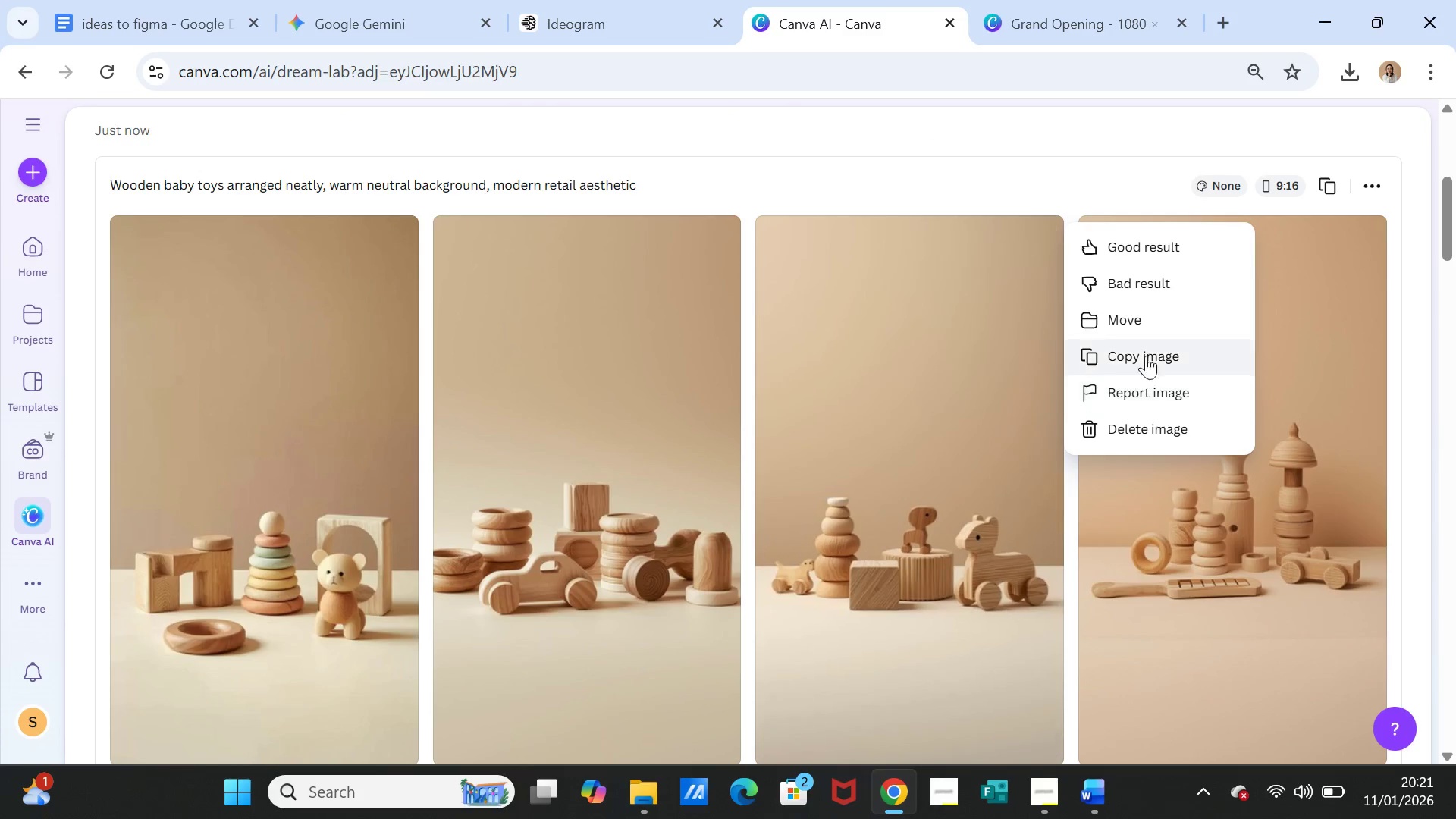 
left_click([1149, 351])
 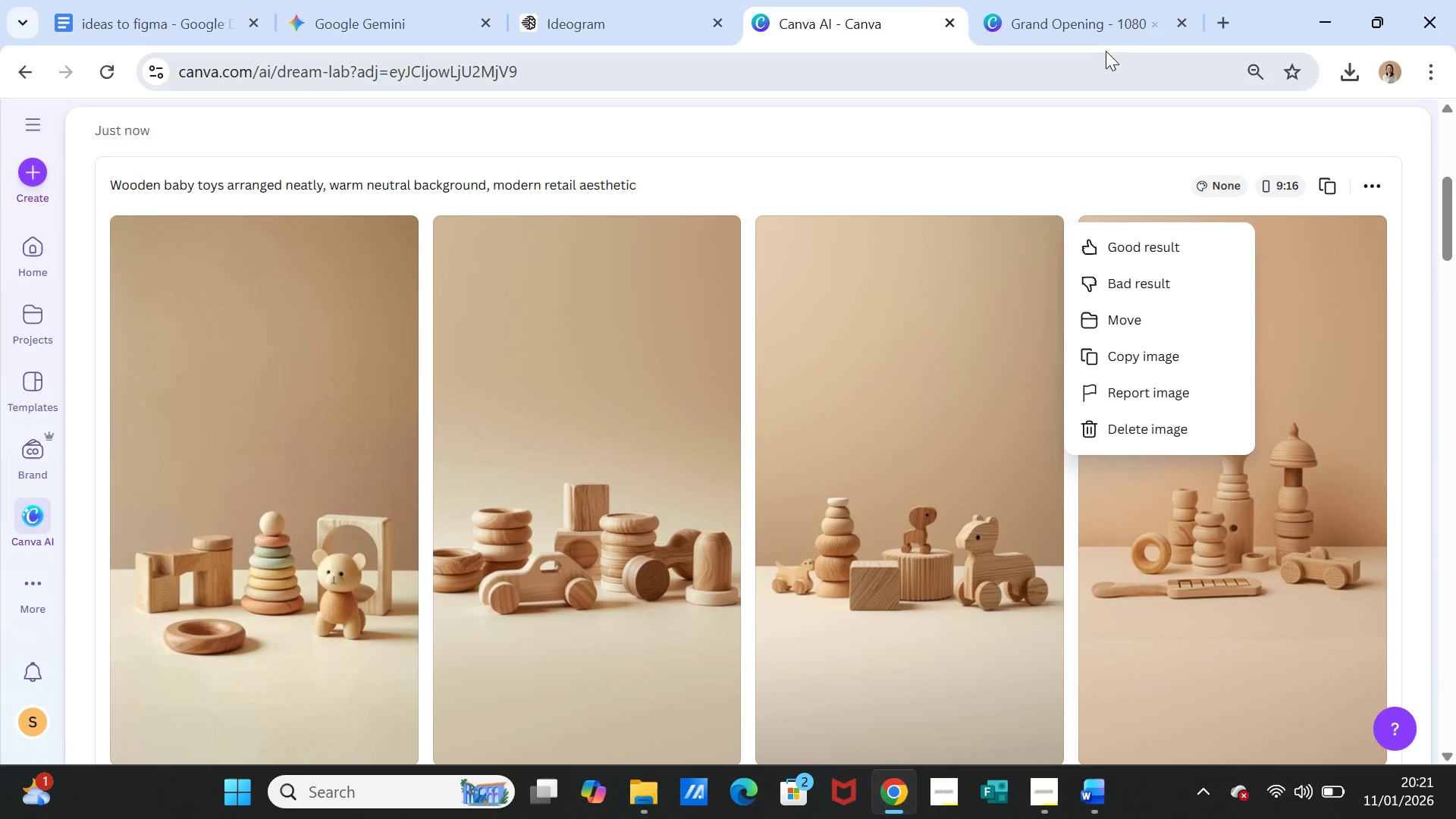 
left_click([1078, 16])
 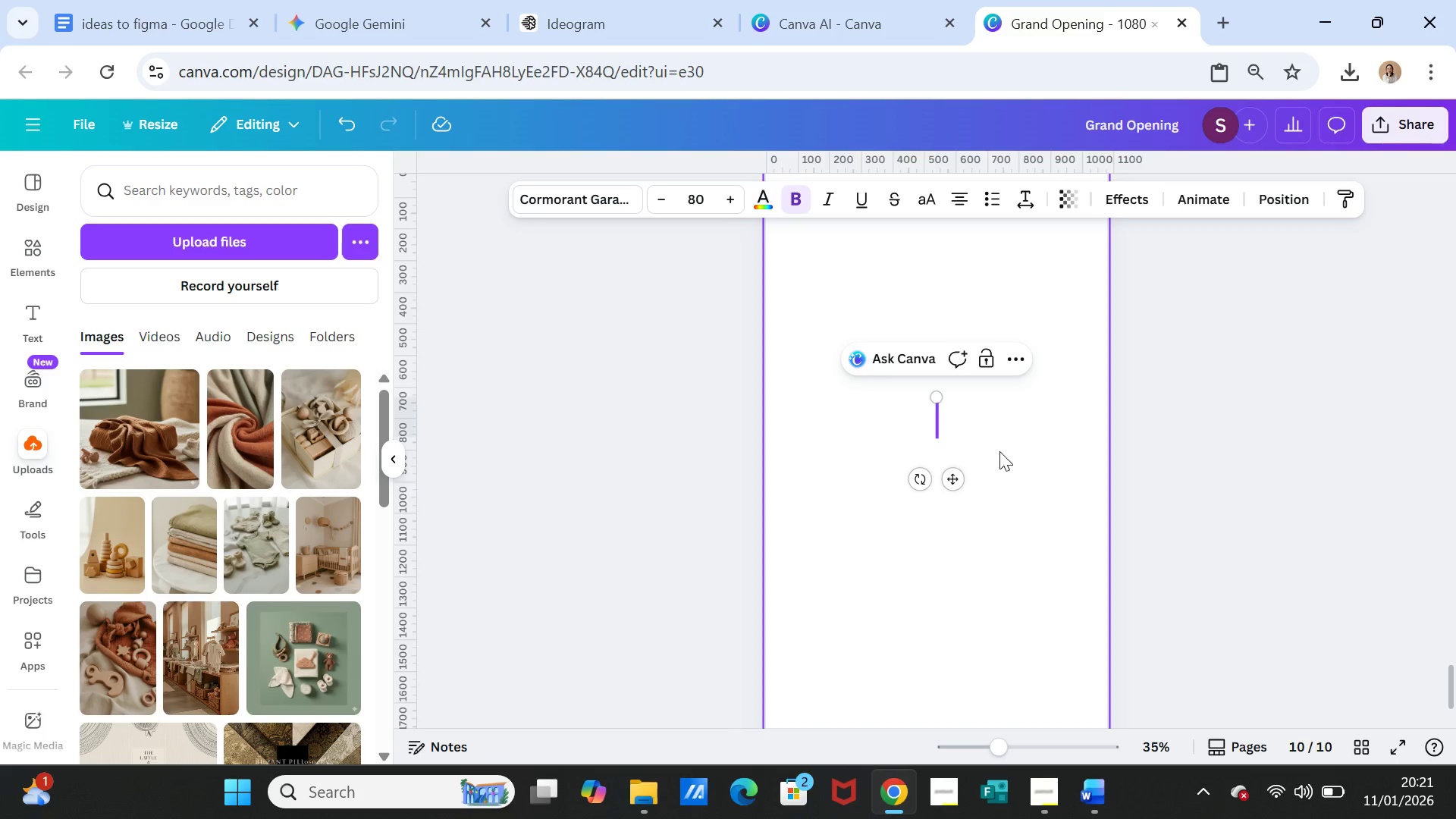 
left_click([999, 452])
 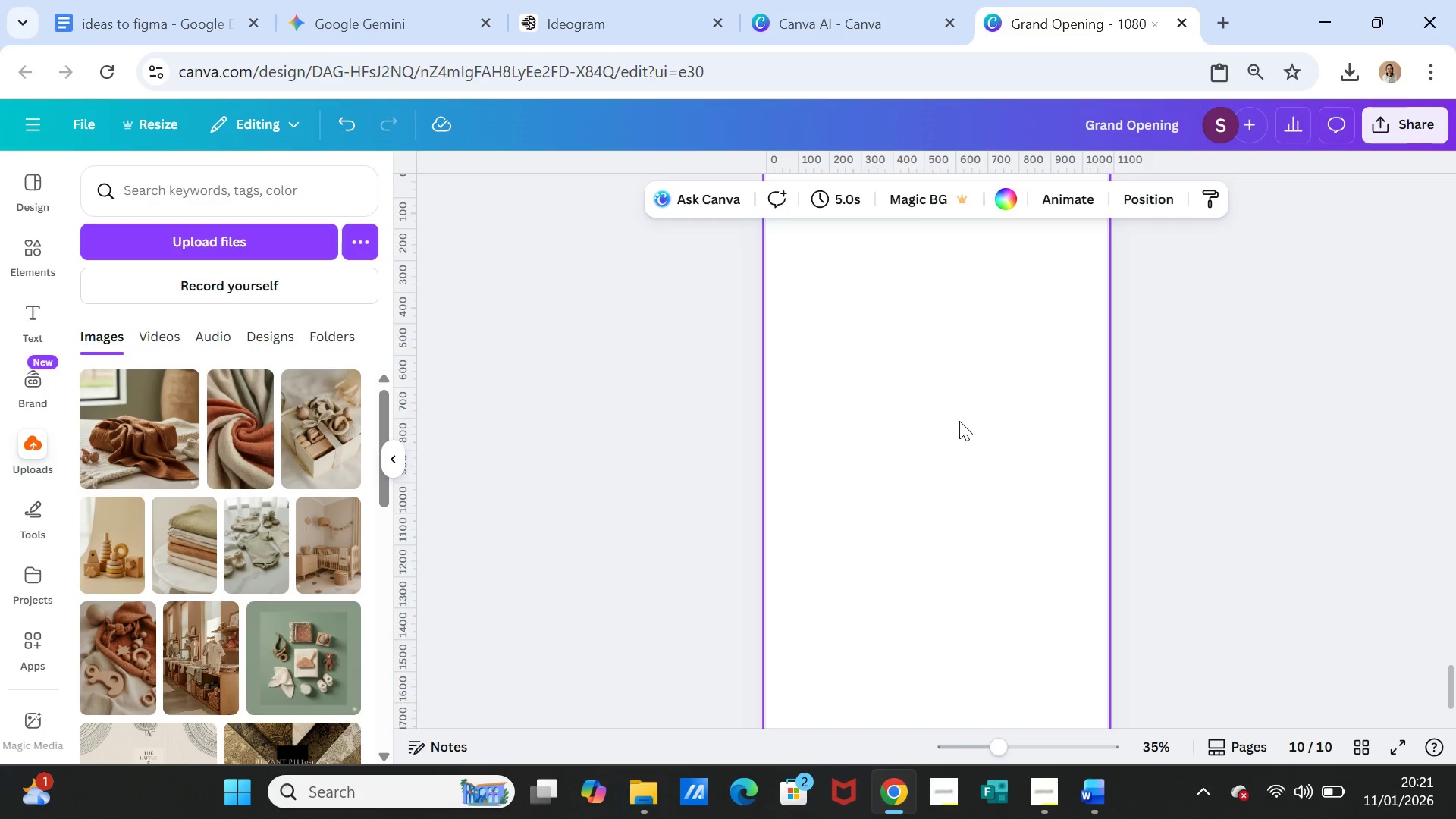 
left_click([956, 416])
 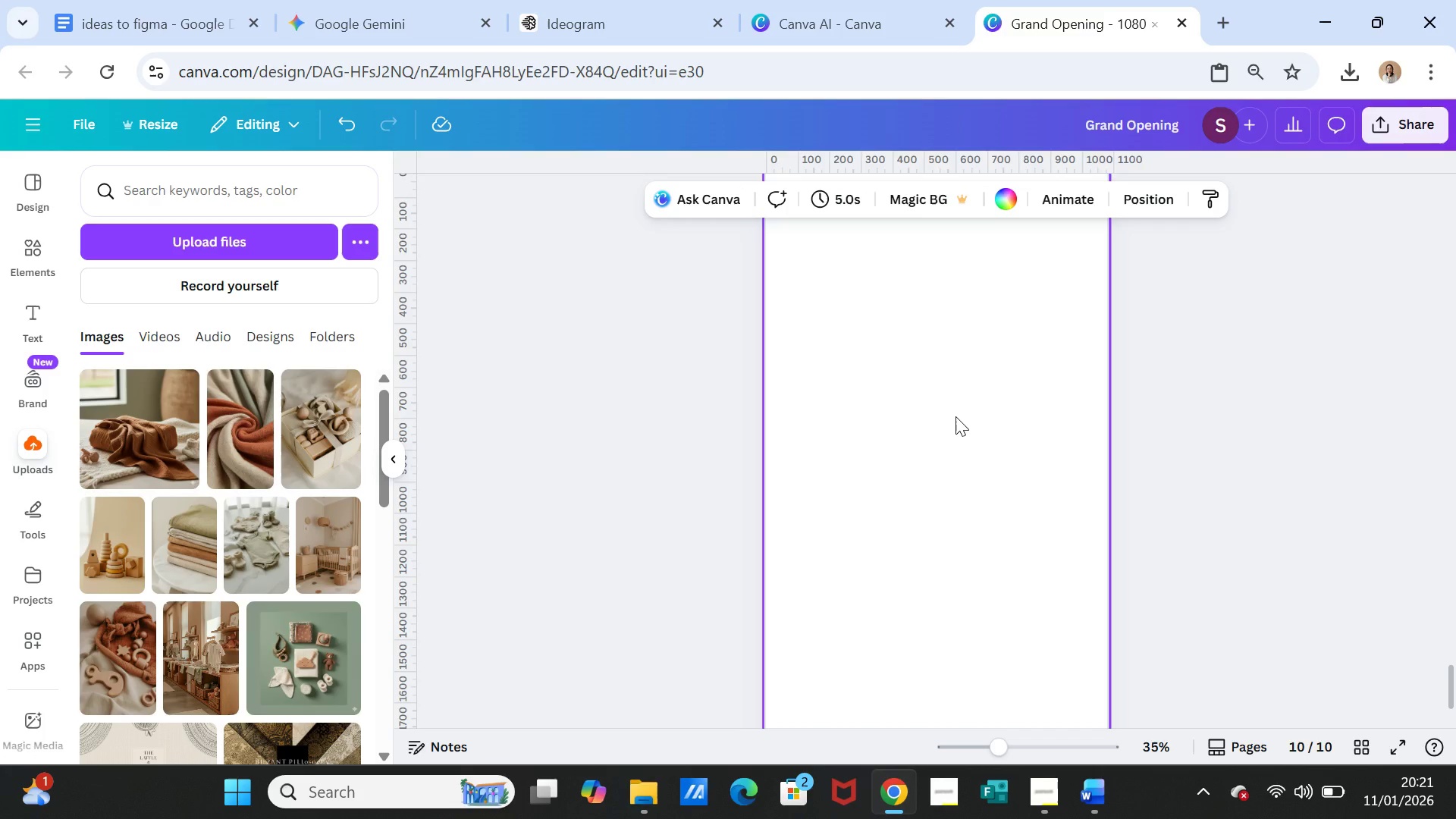 
key(Control+V)
 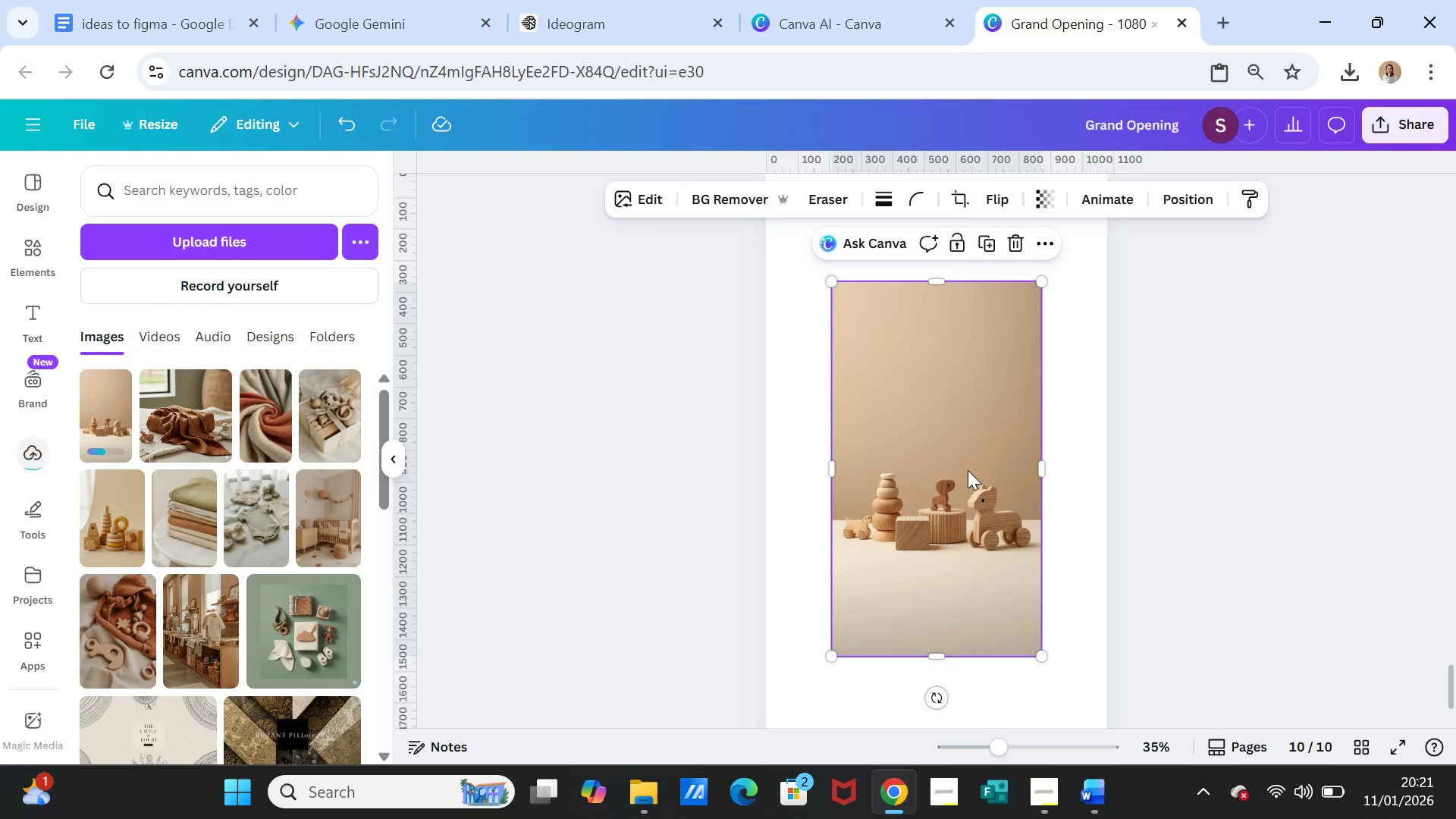 
scroll: coordinate [950, 422], scroll_direction: up, amount: 2.0
 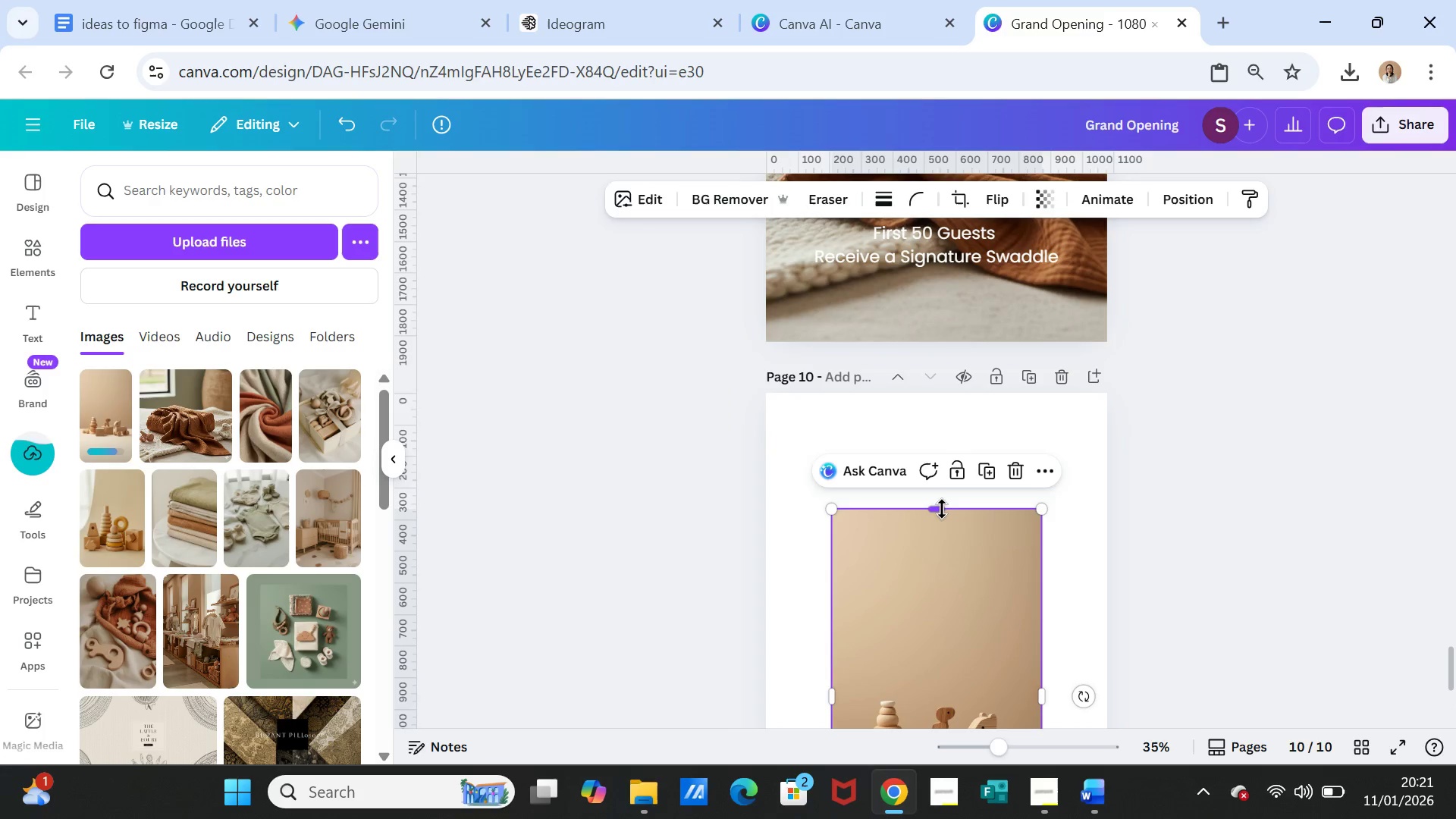 
left_click_drag(start_coordinate=[940, 510], to_coordinate=[937, 399])
 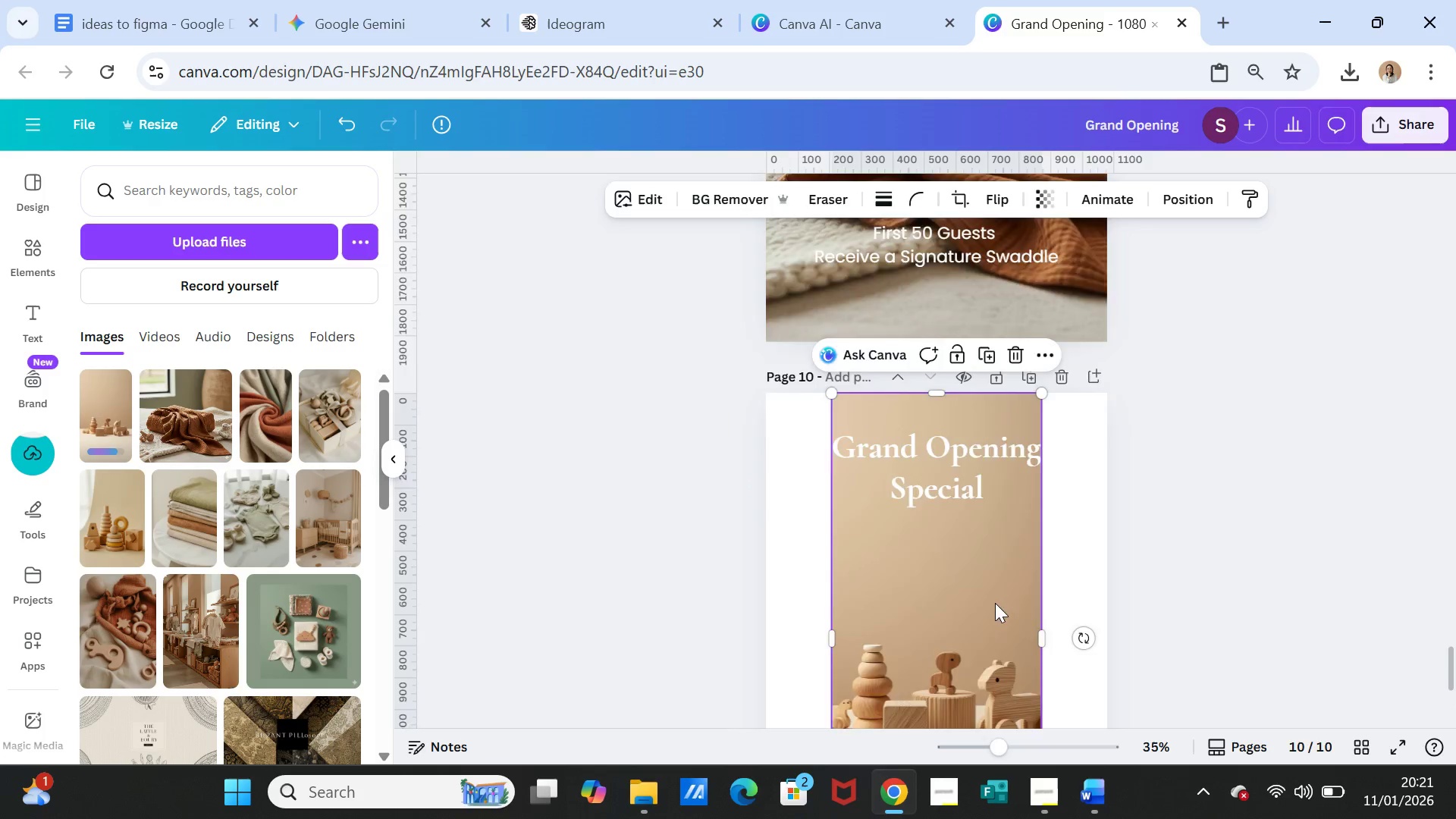 
scroll: coordinate [987, 621], scroll_direction: down, amount: 4.0
 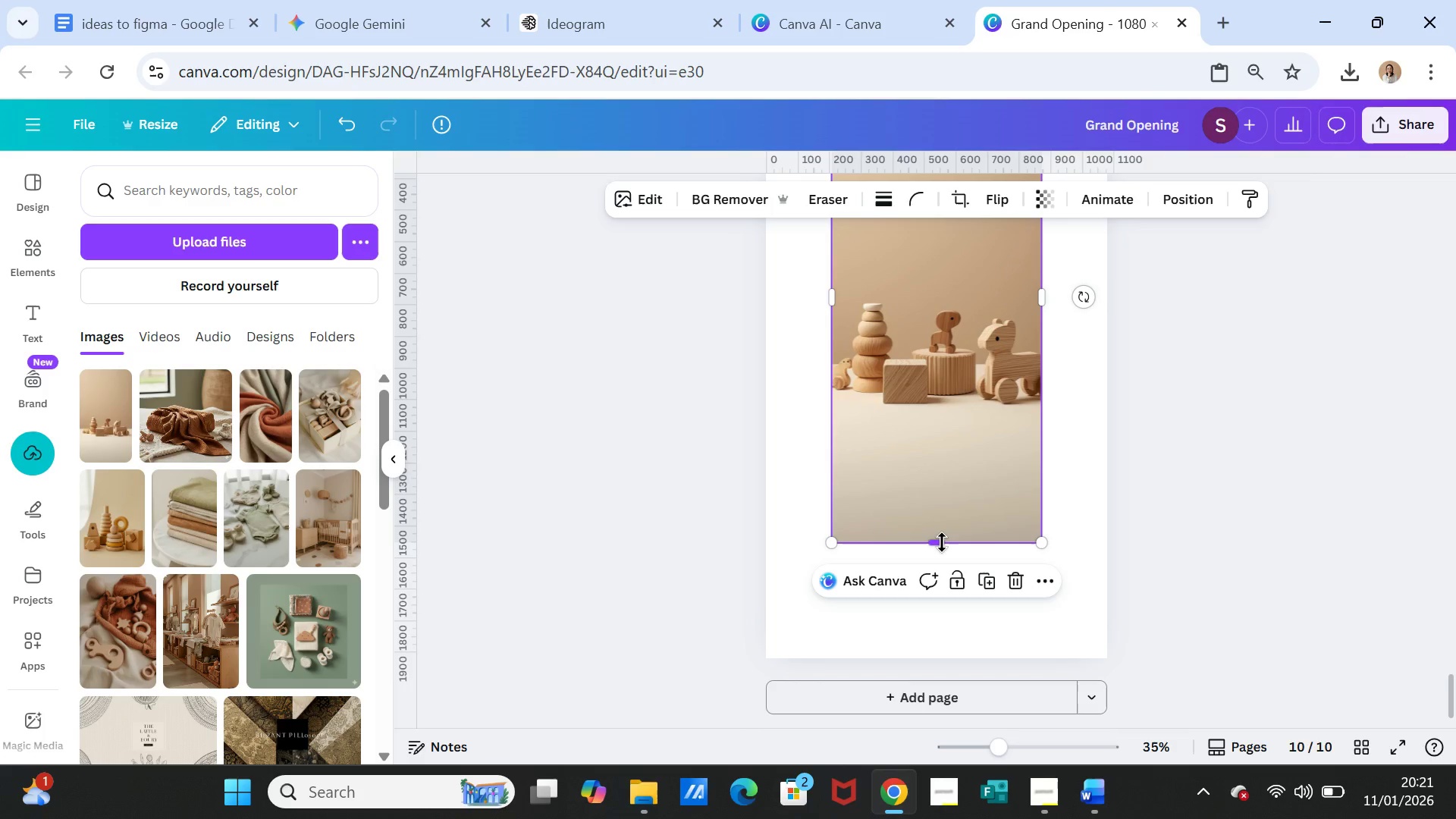 
left_click_drag(start_coordinate=[942, 542], to_coordinate=[940, 655])
 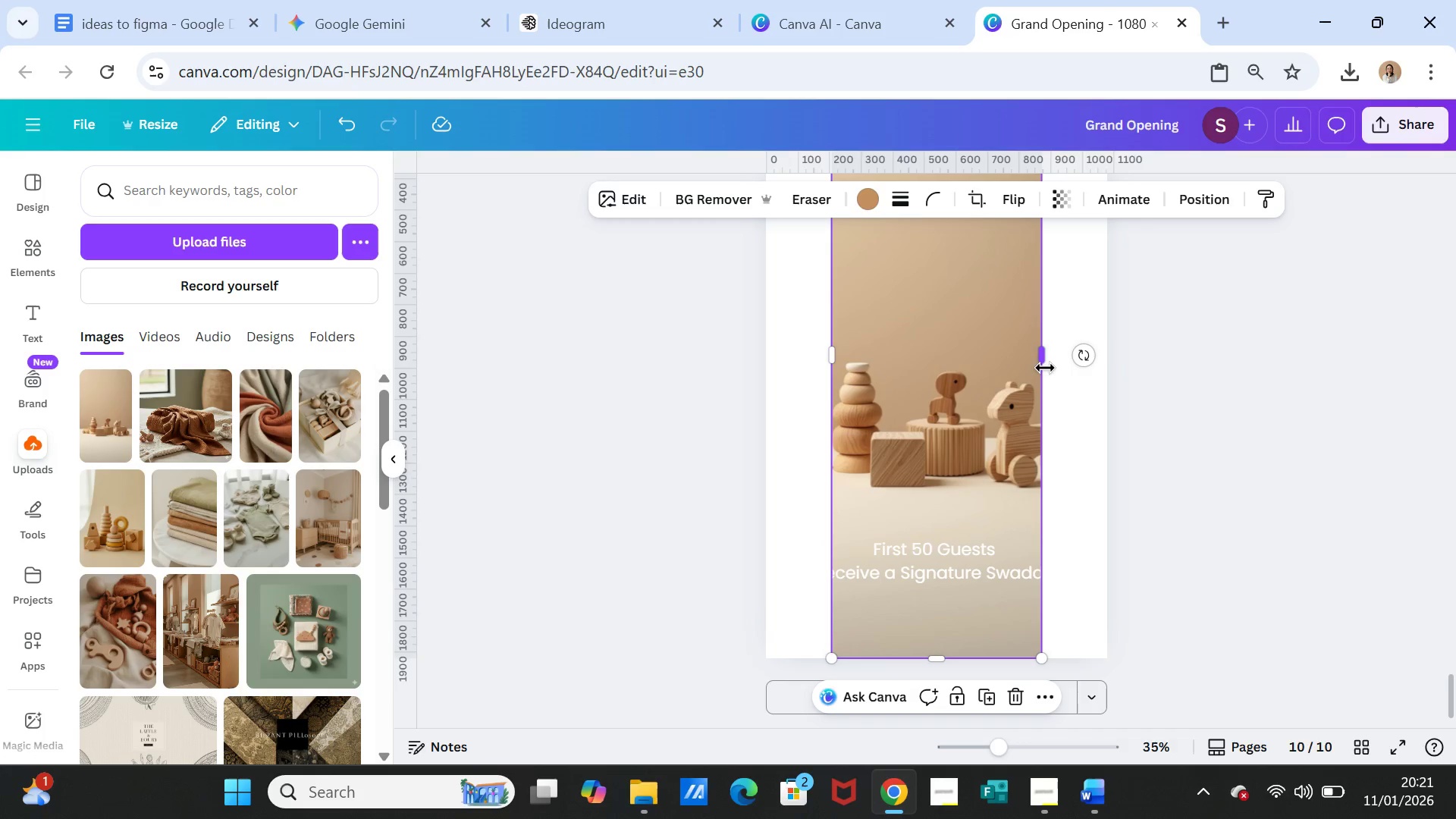 
left_click_drag(start_coordinate=[1044, 362], to_coordinate=[1105, 366])
 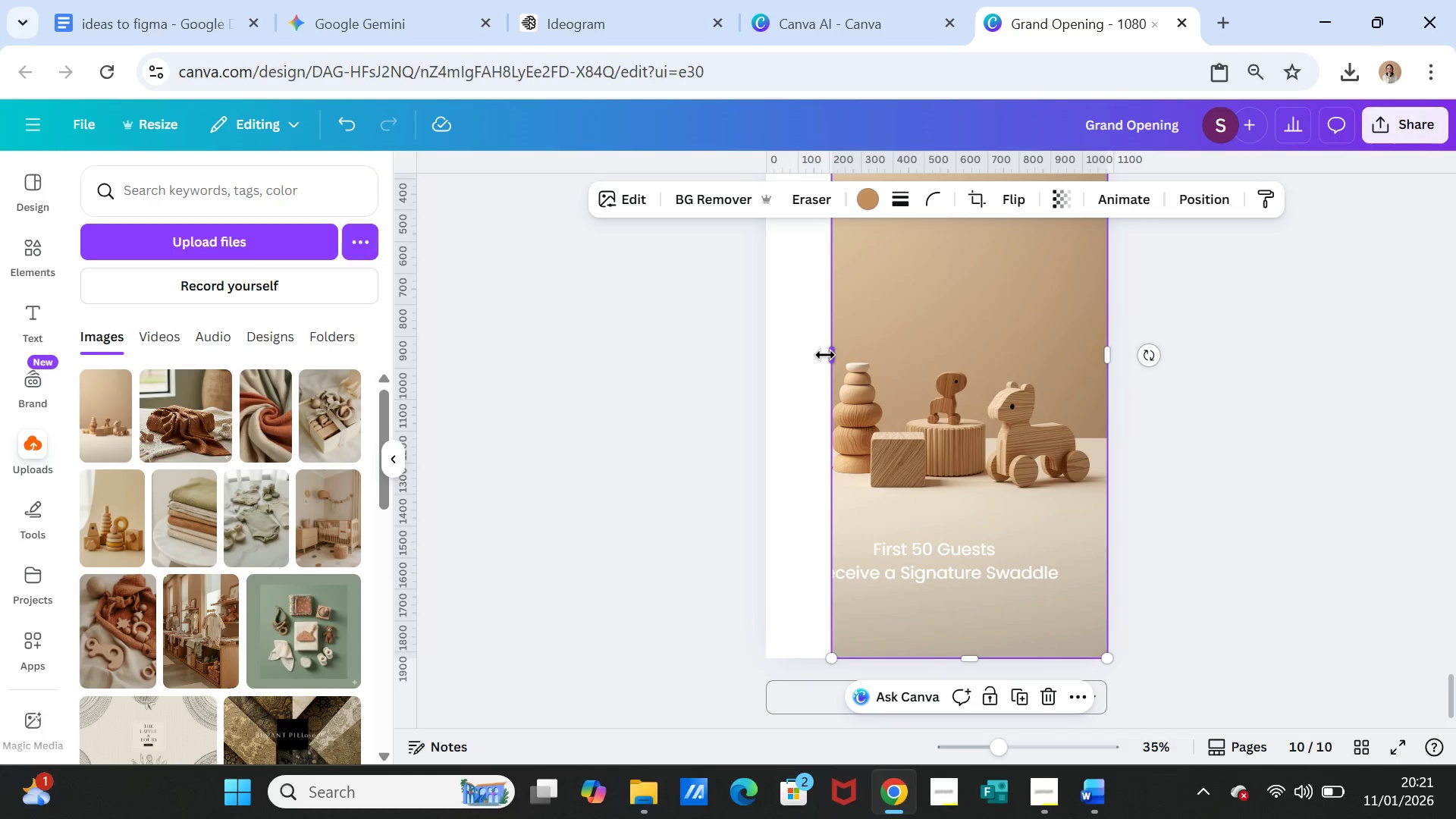 
left_click_drag(start_coordinate=[825, 355], to_coordinate=[762, 359])
 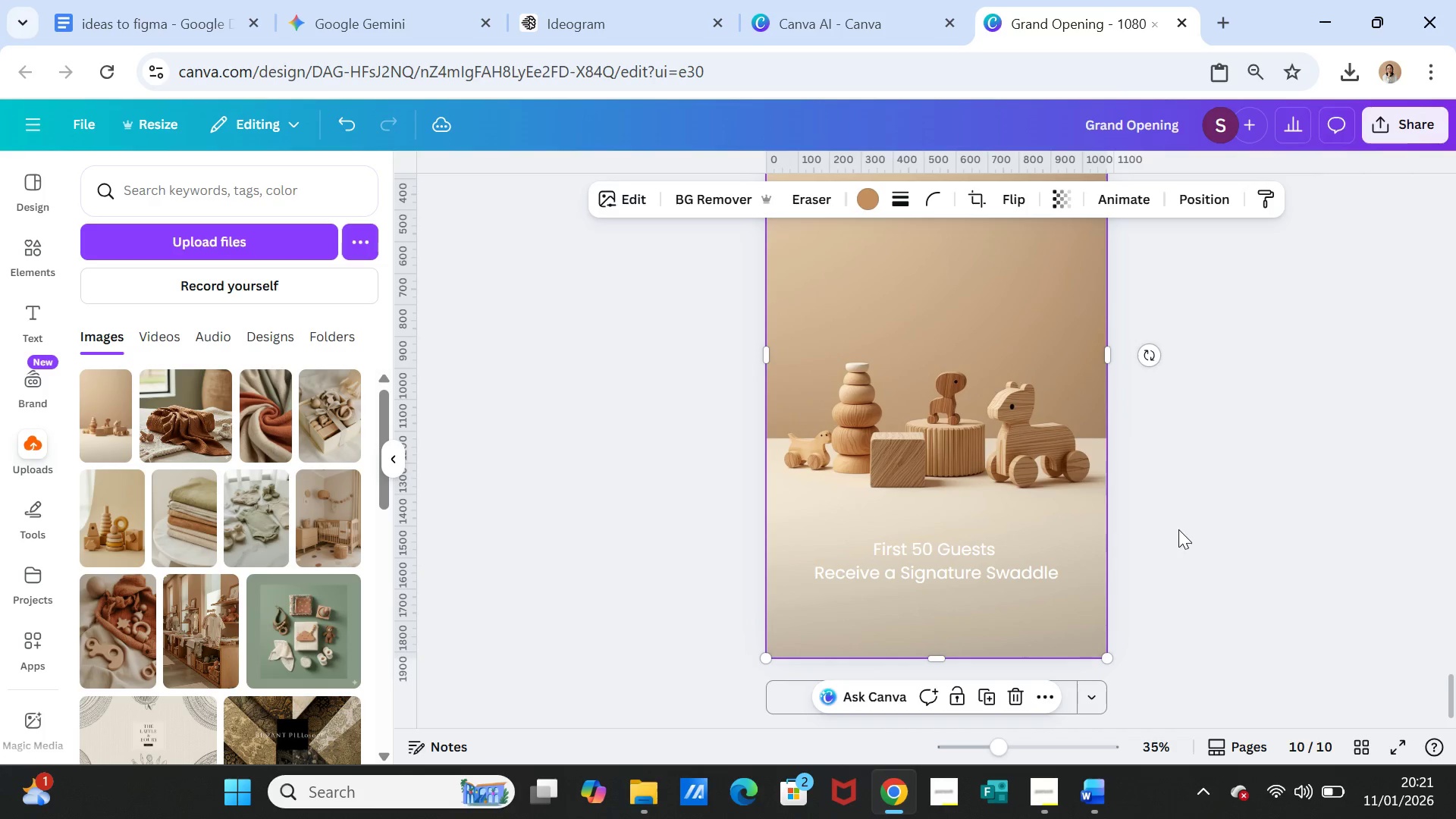 
left_click([1178, 529])
 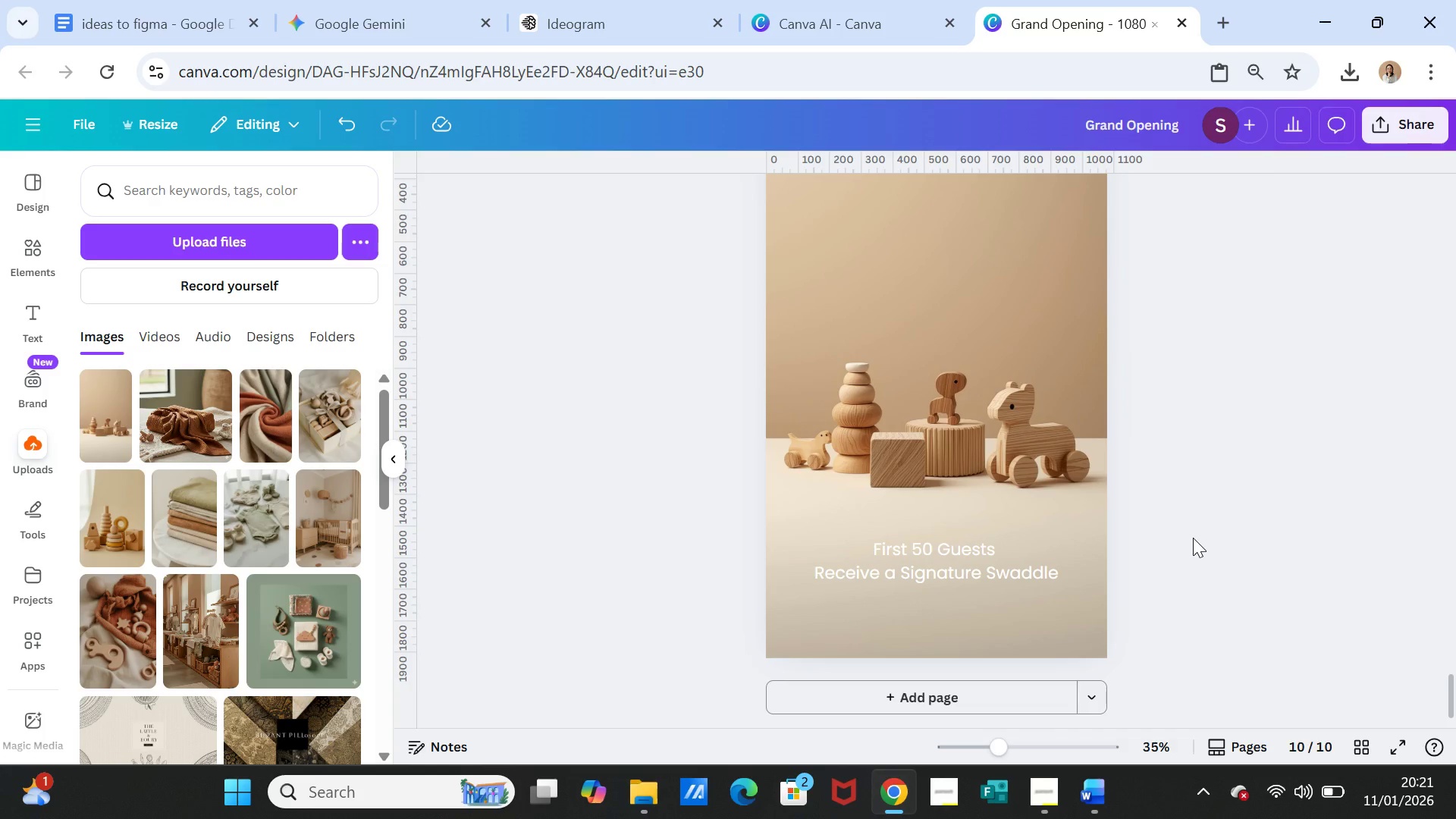 
scroll: coordinate [1193, 538], scroll_direction: up, amount: 1.0
 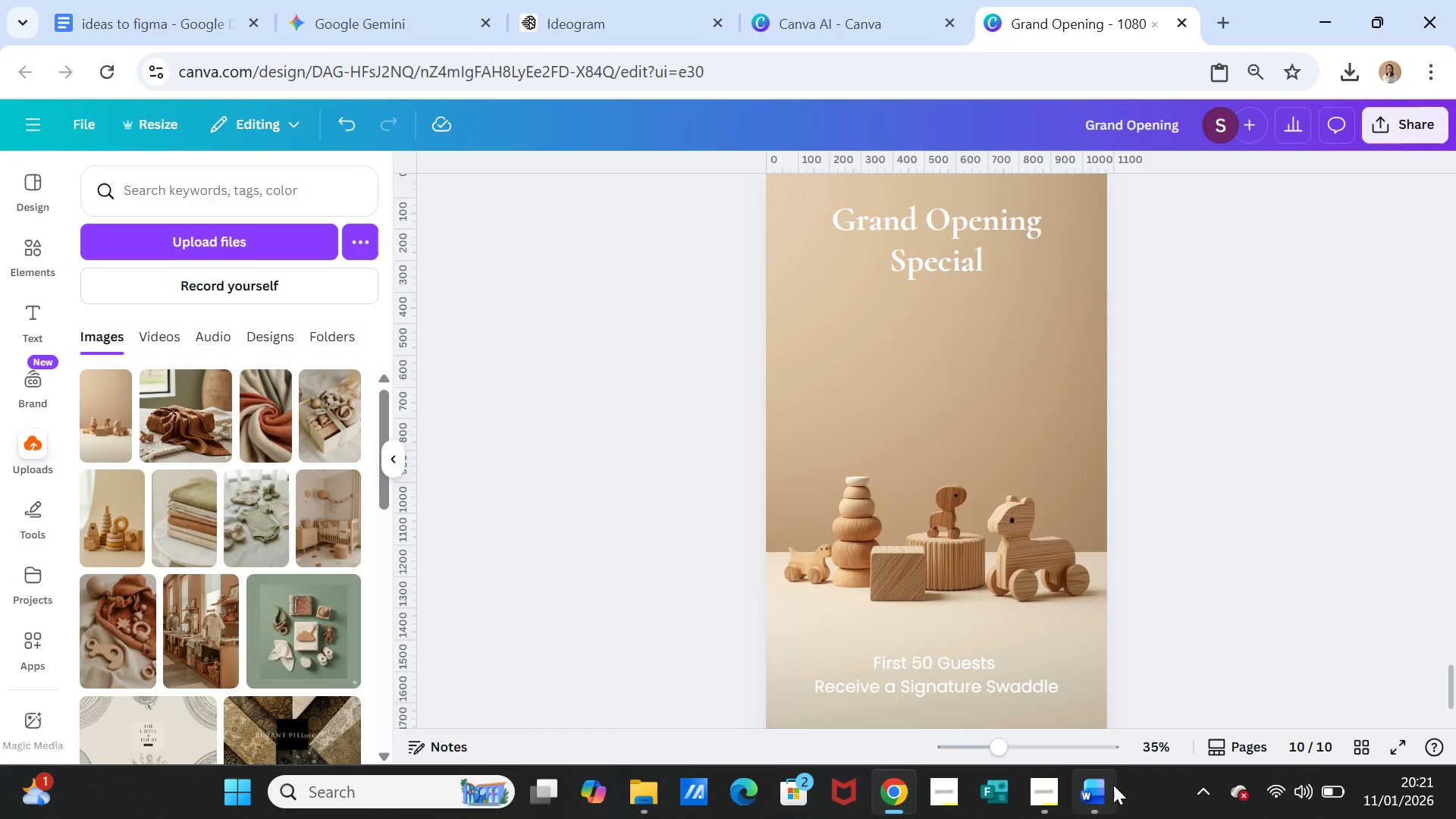 
left_click([1106, 786])
 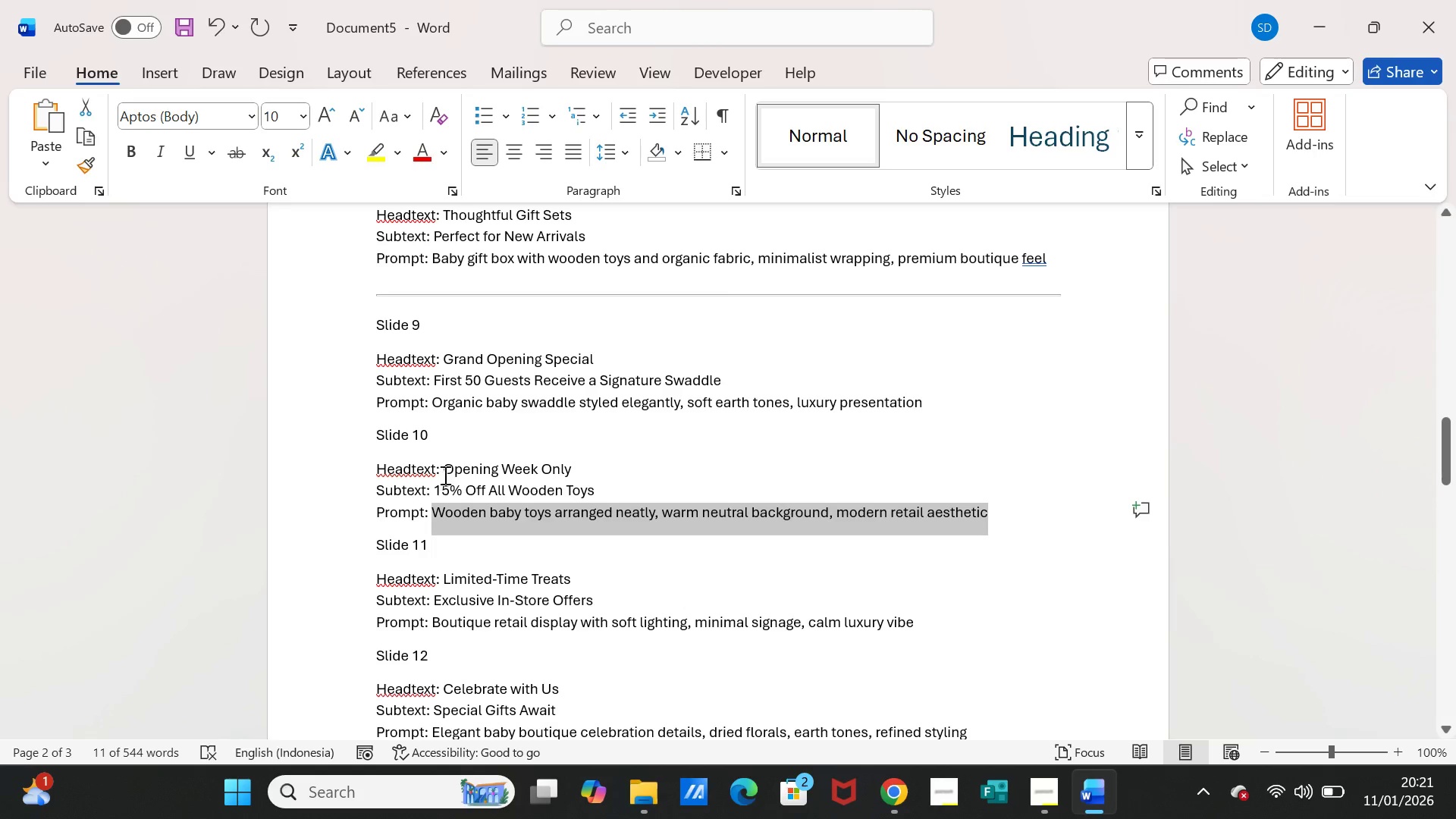 
left_click_drag(start_coordinate=[444, 468], to_coordinate=[559, 476])
 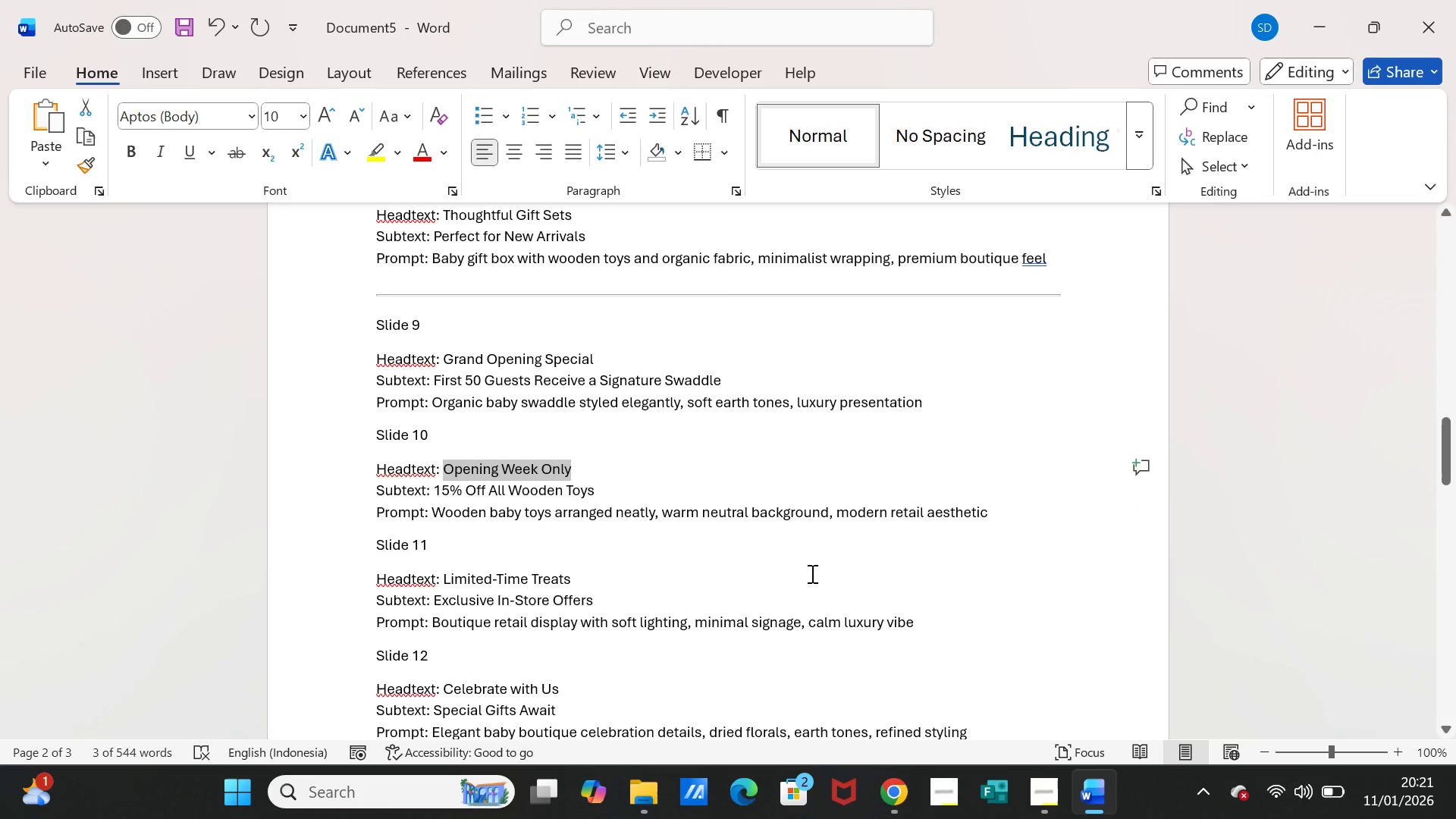 
key(Control+C)
 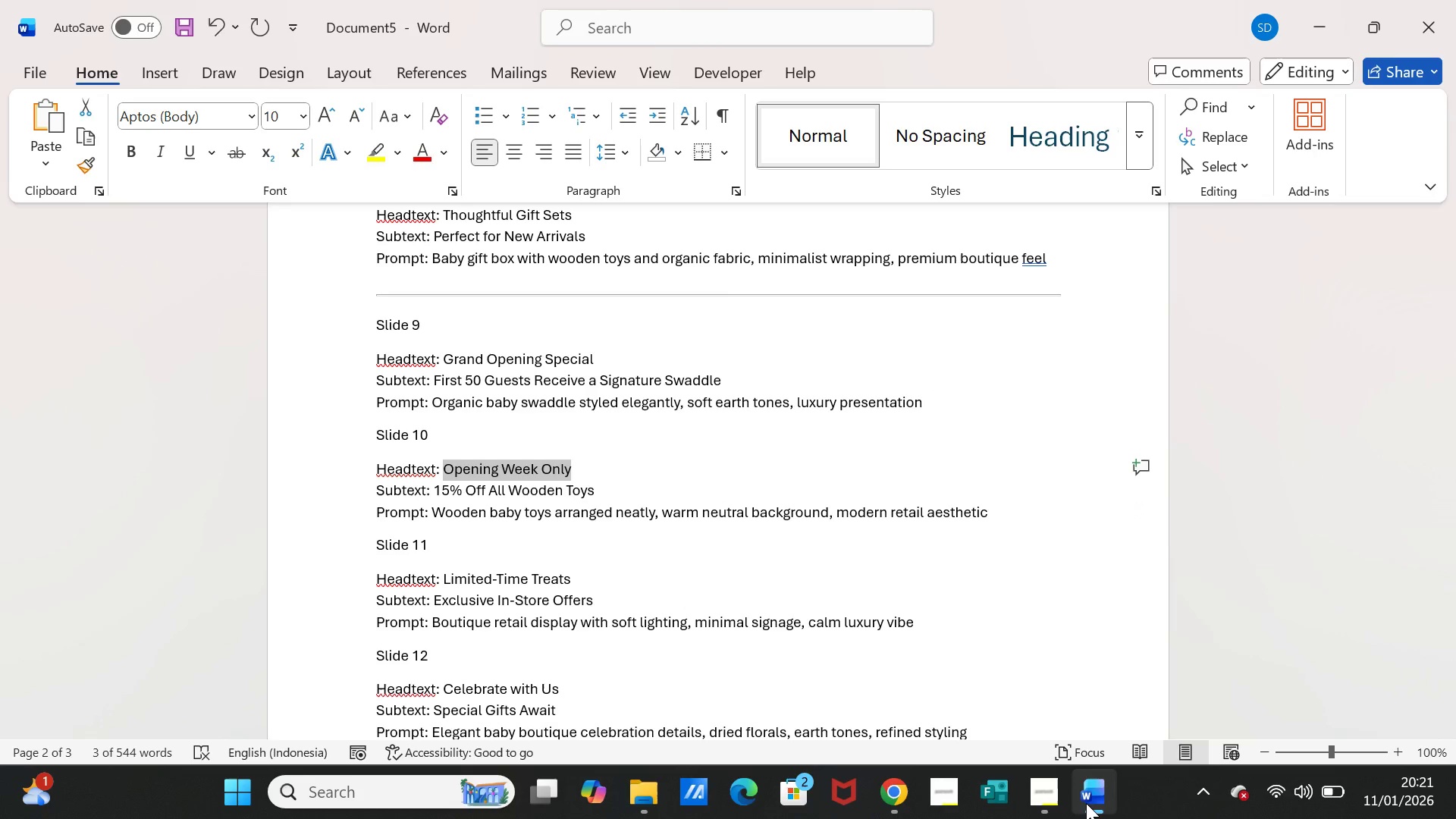 
left_click([1086, 803])
 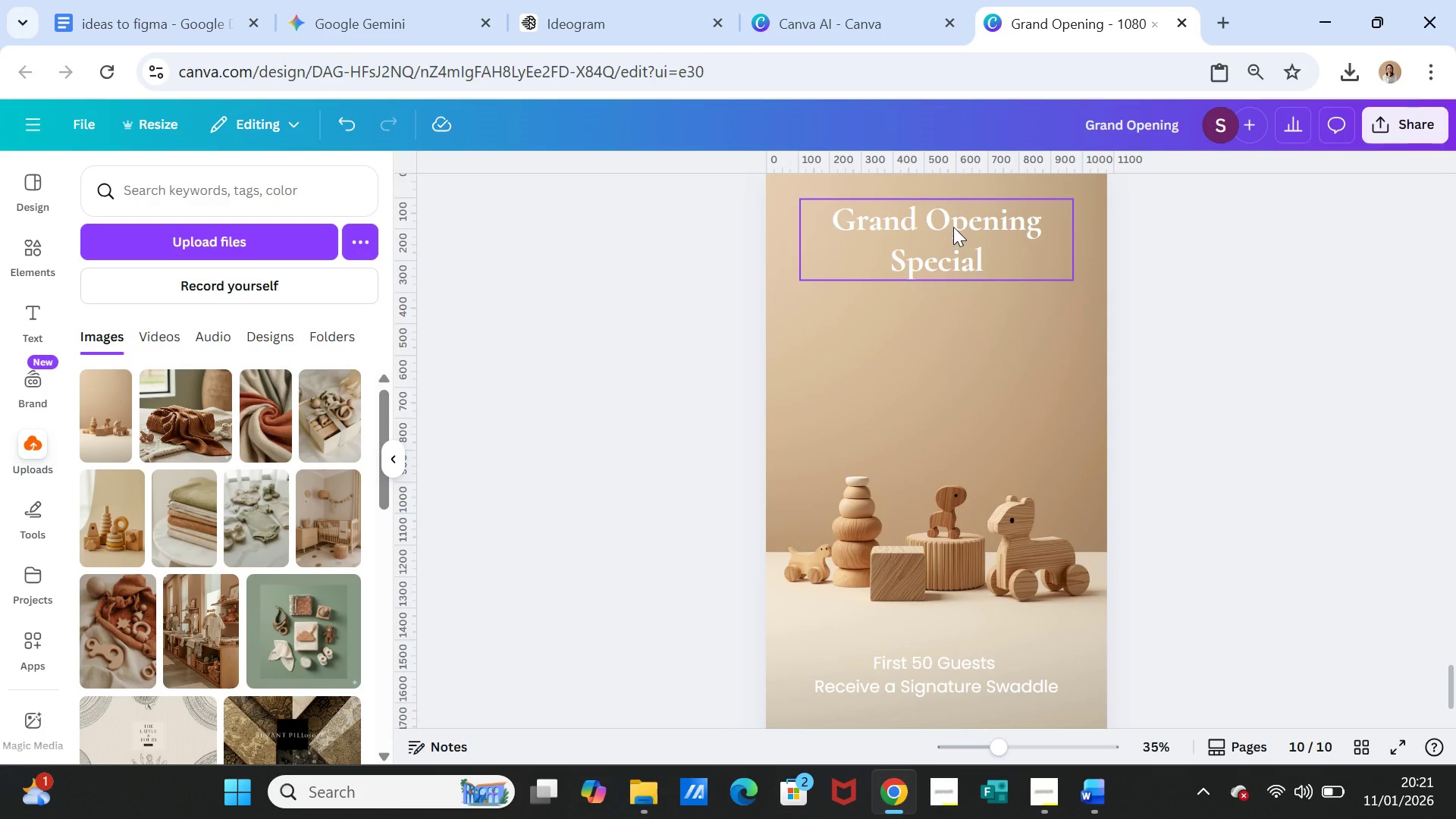 
double_click([953, 227])
 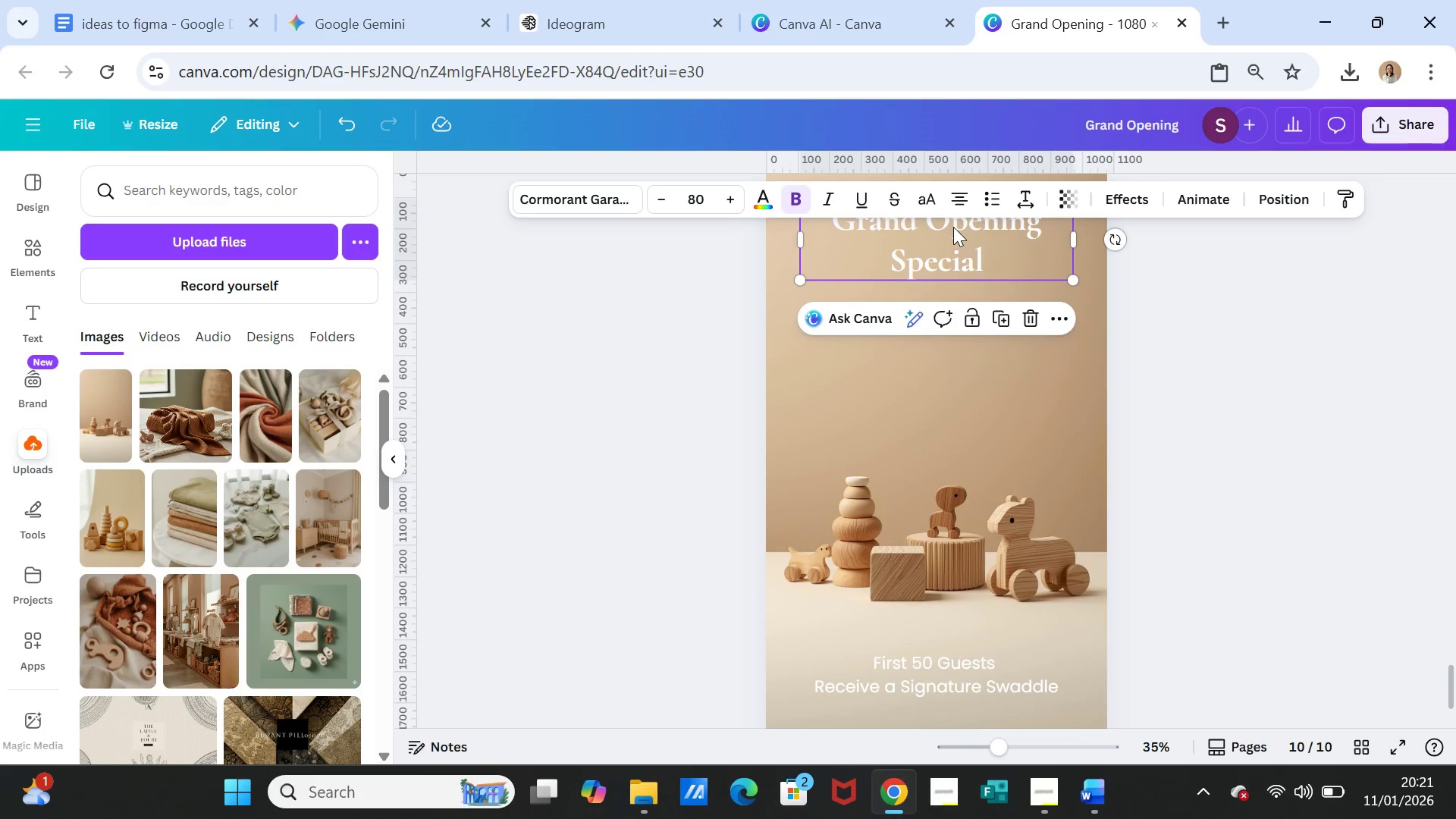 
triple_click([953, 227])
 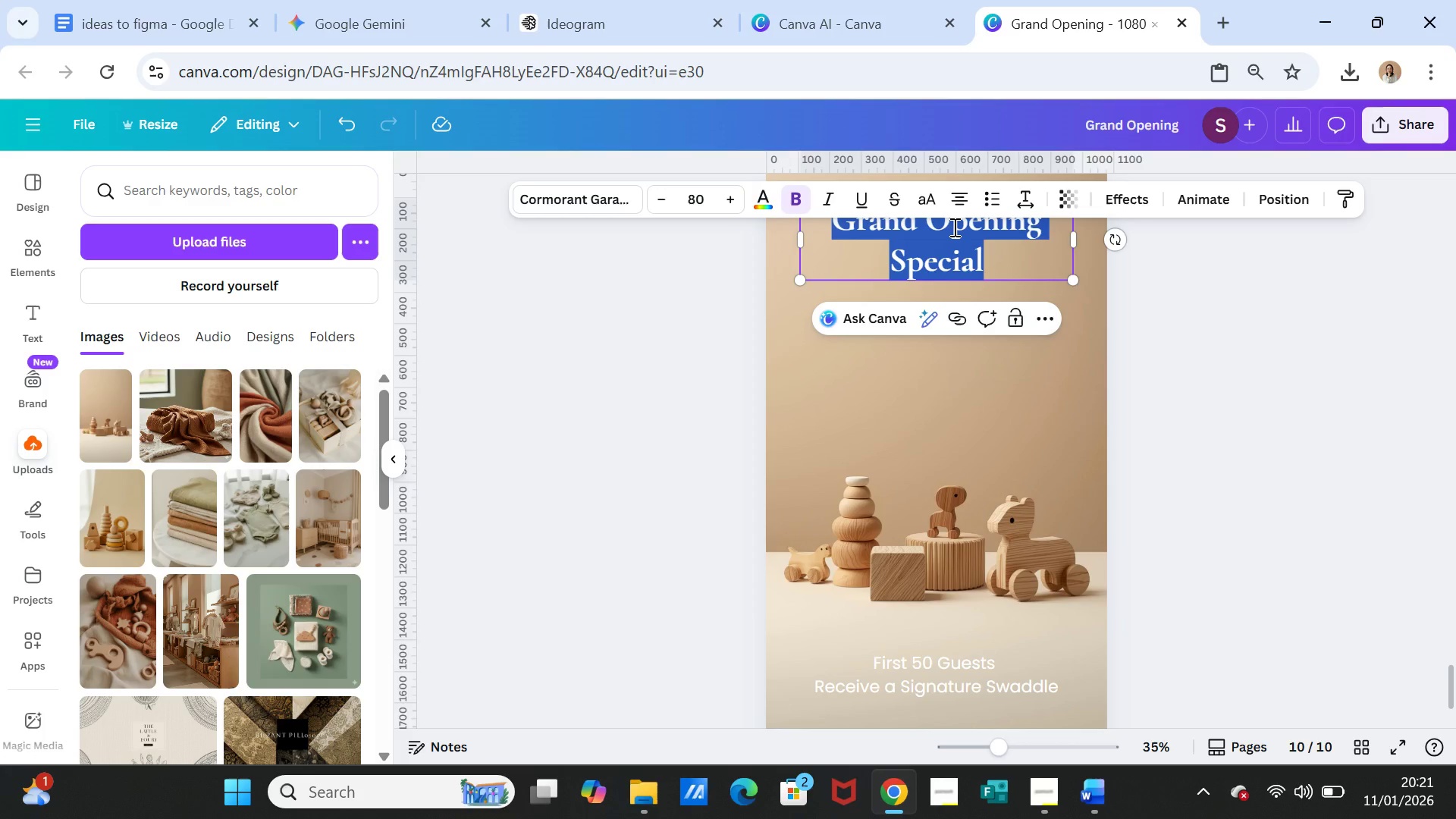 
key(Control+V)
 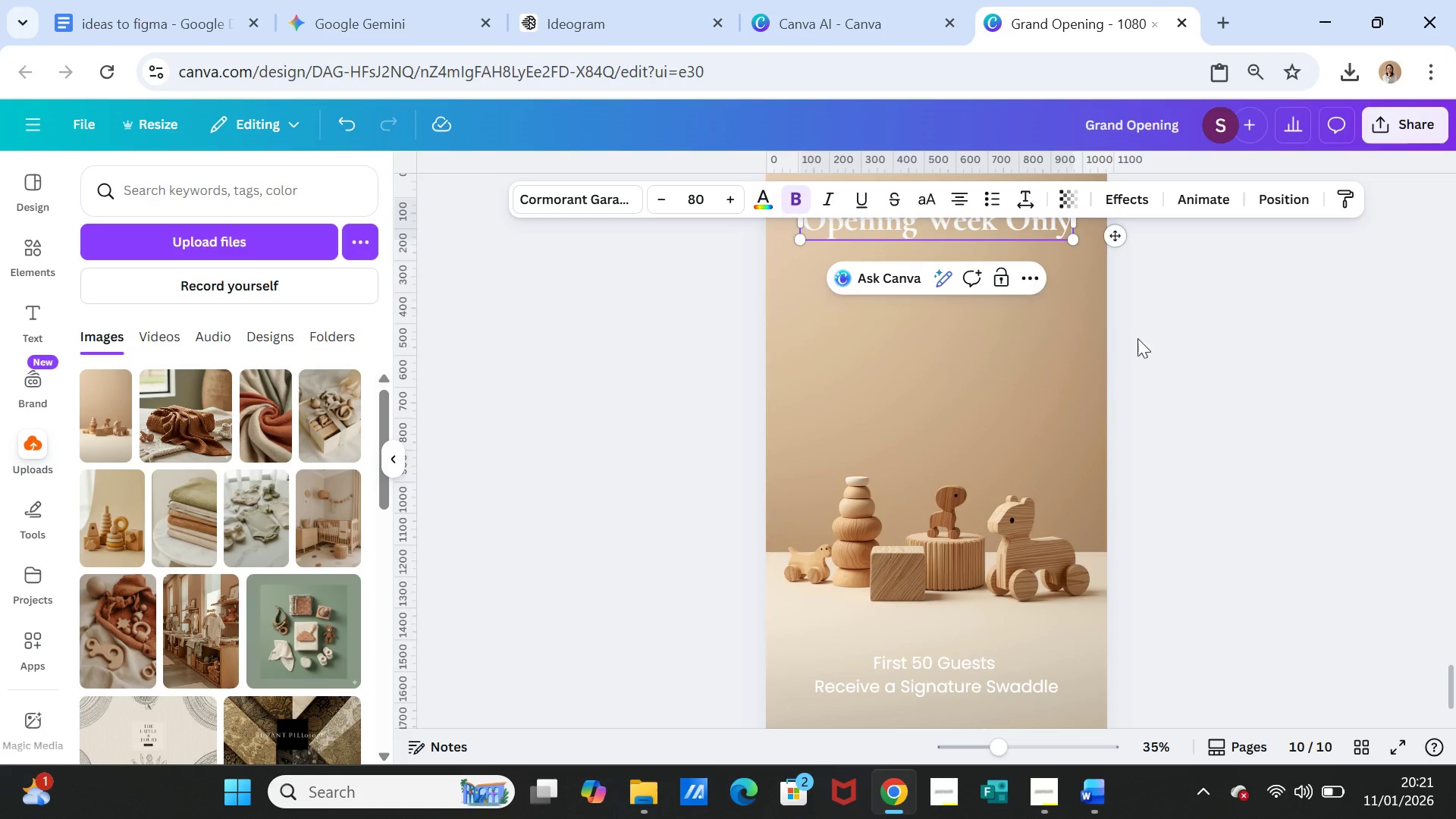 
left_click([1172, 353])
 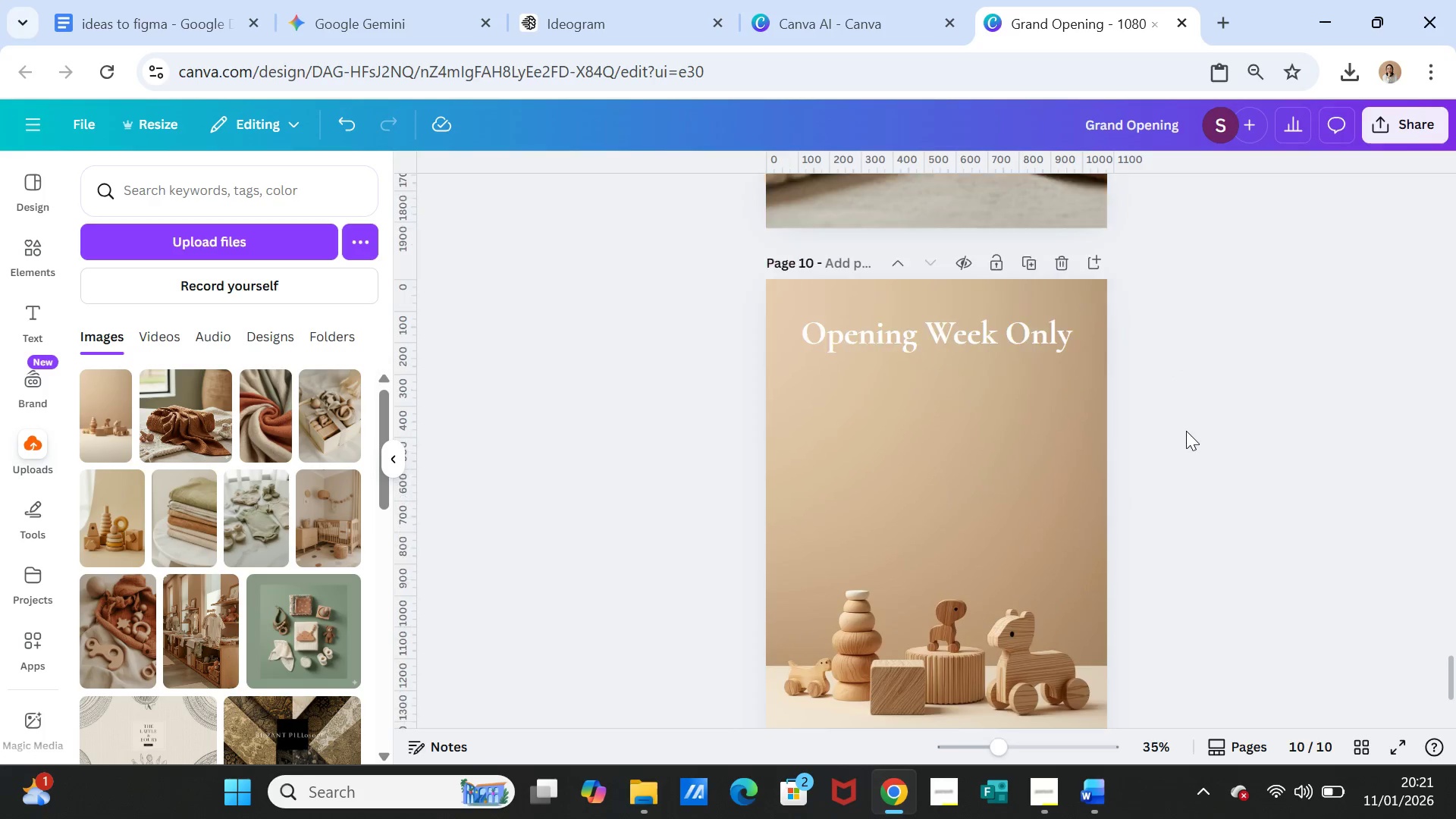 
scroll: coordinate [1186, 431], scroll_direction: up, amount: 1.0
 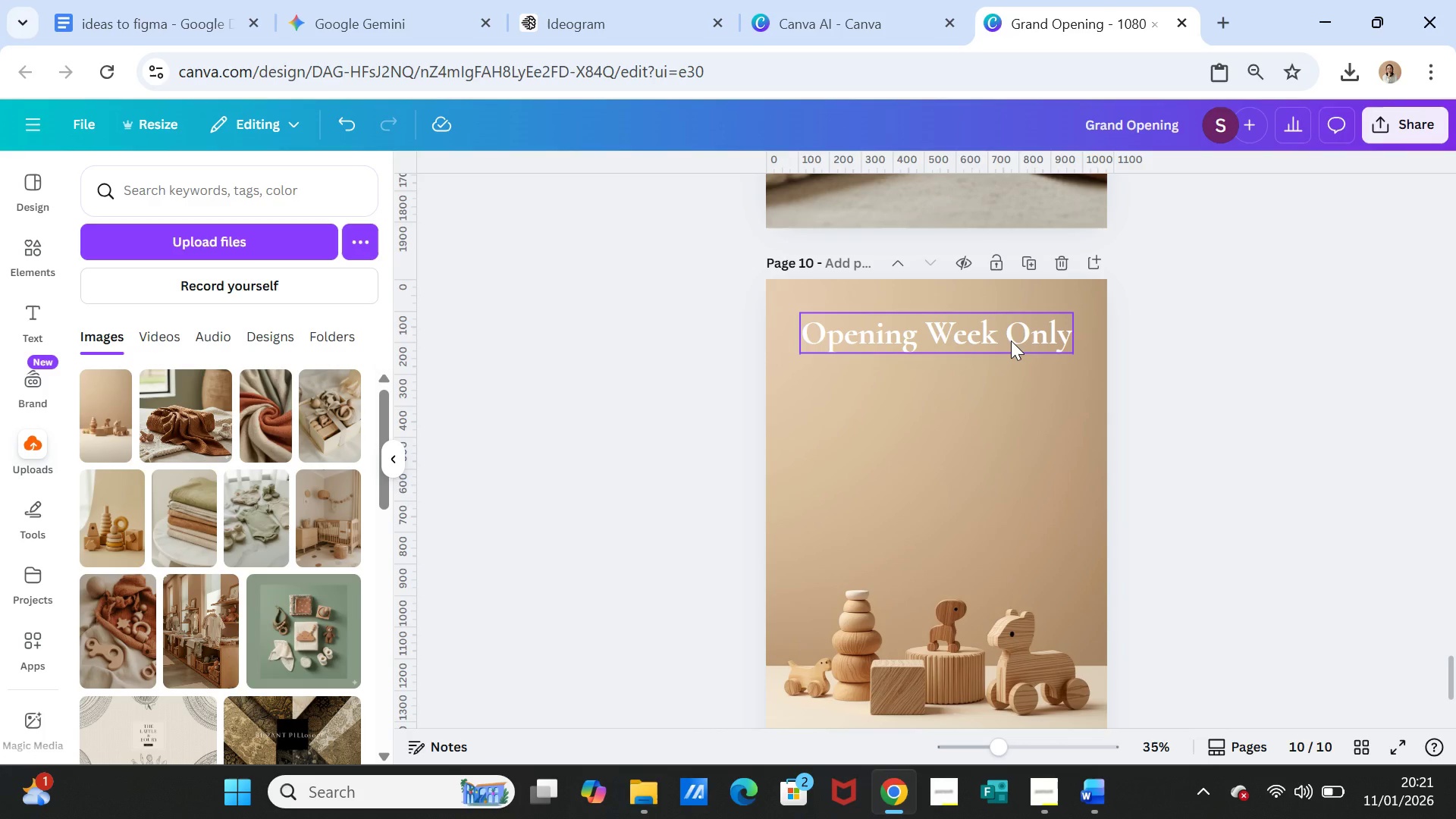 
left_click_drag(start_coordinate=[1011, 340], to_coordinate=[1007, 342])
 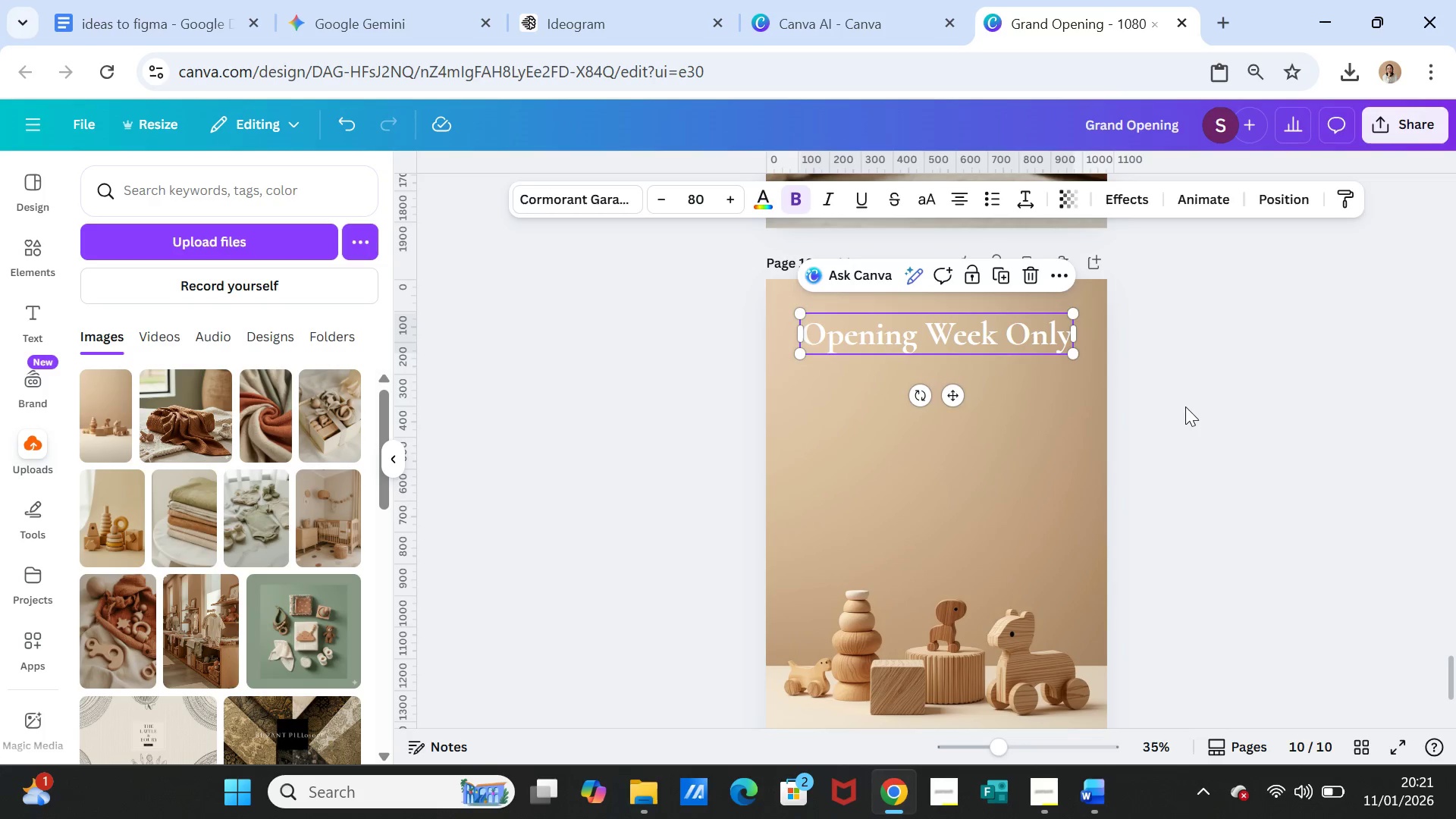 
left_click([1185, 406])
 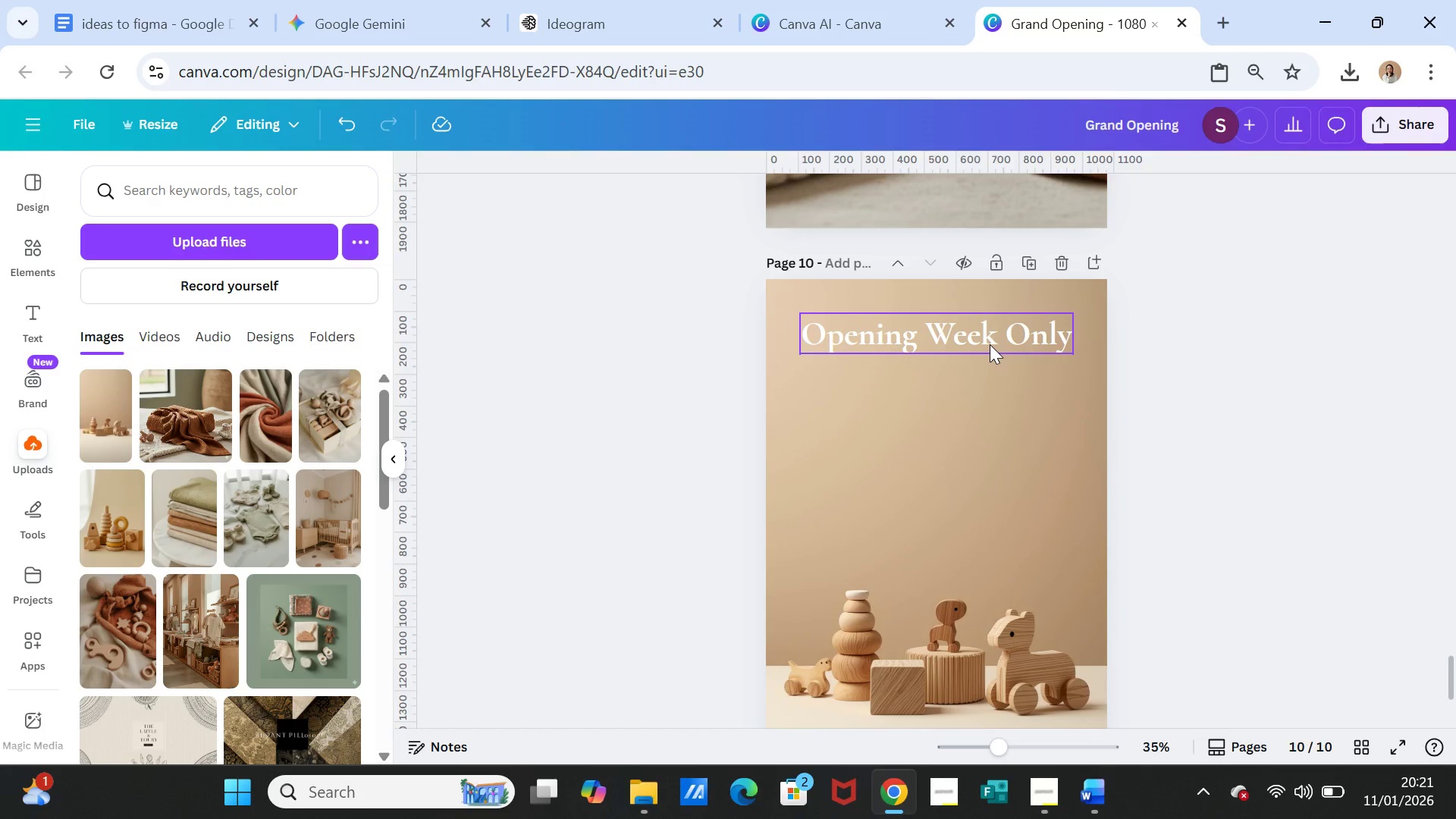 
left_click_drag(start_coordinate=[990, 344], to_coordinate=[989, 352])
 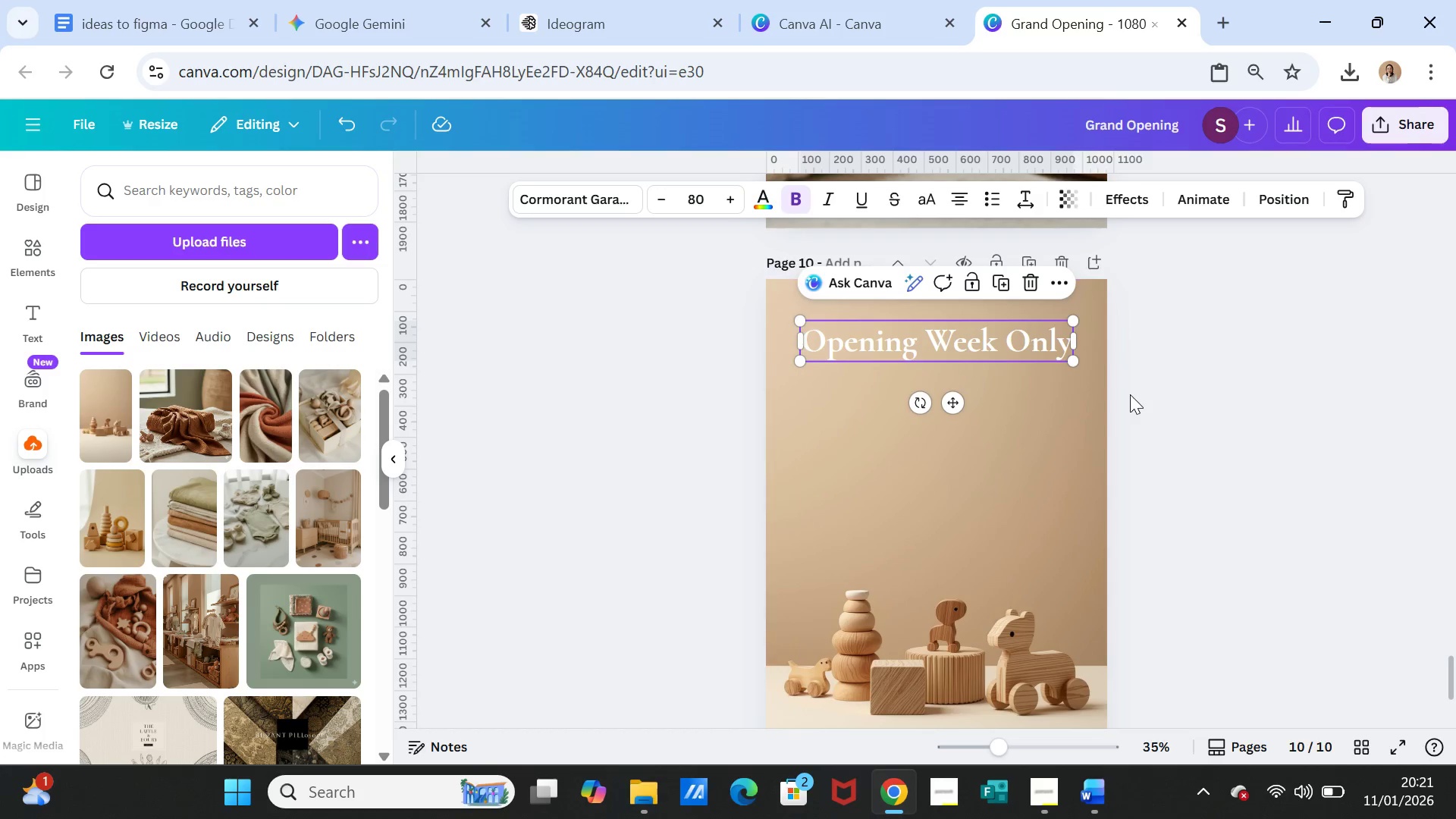 
left_click([1130, 394])
 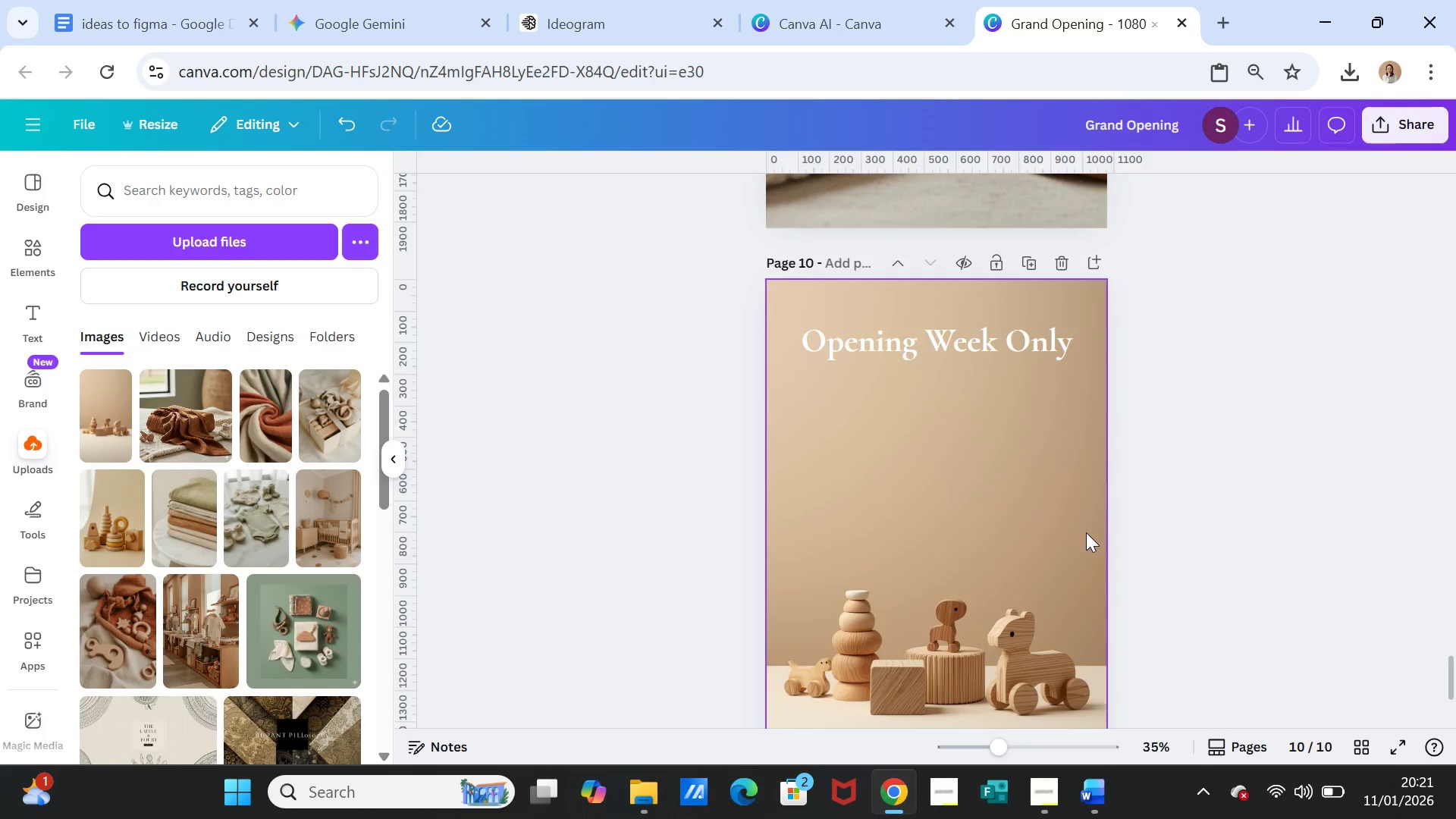 
scroll: coordinate [1085, 544], scroll_direction: down, amount: 1.0
 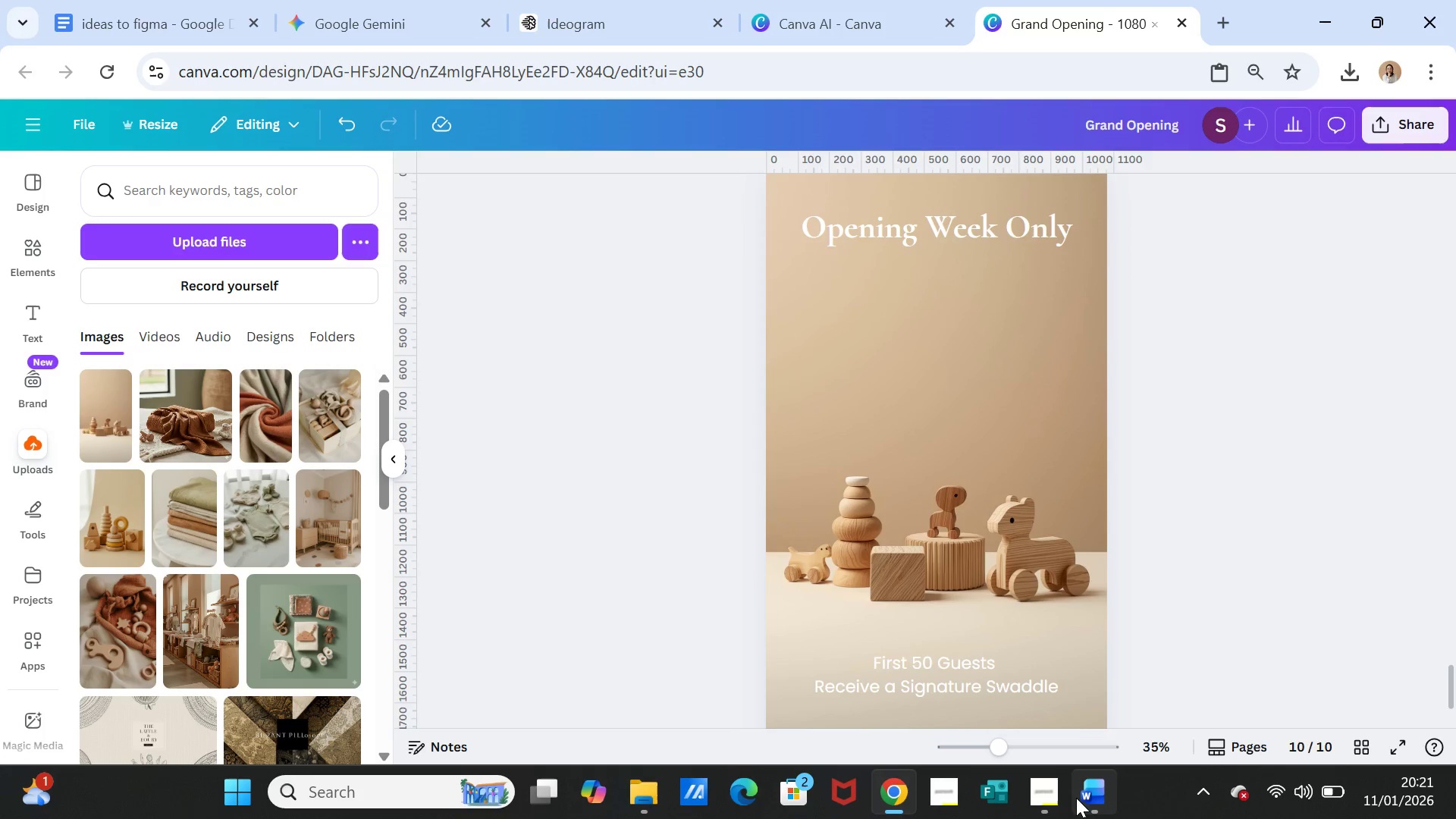 
left_click([1081, 800])
 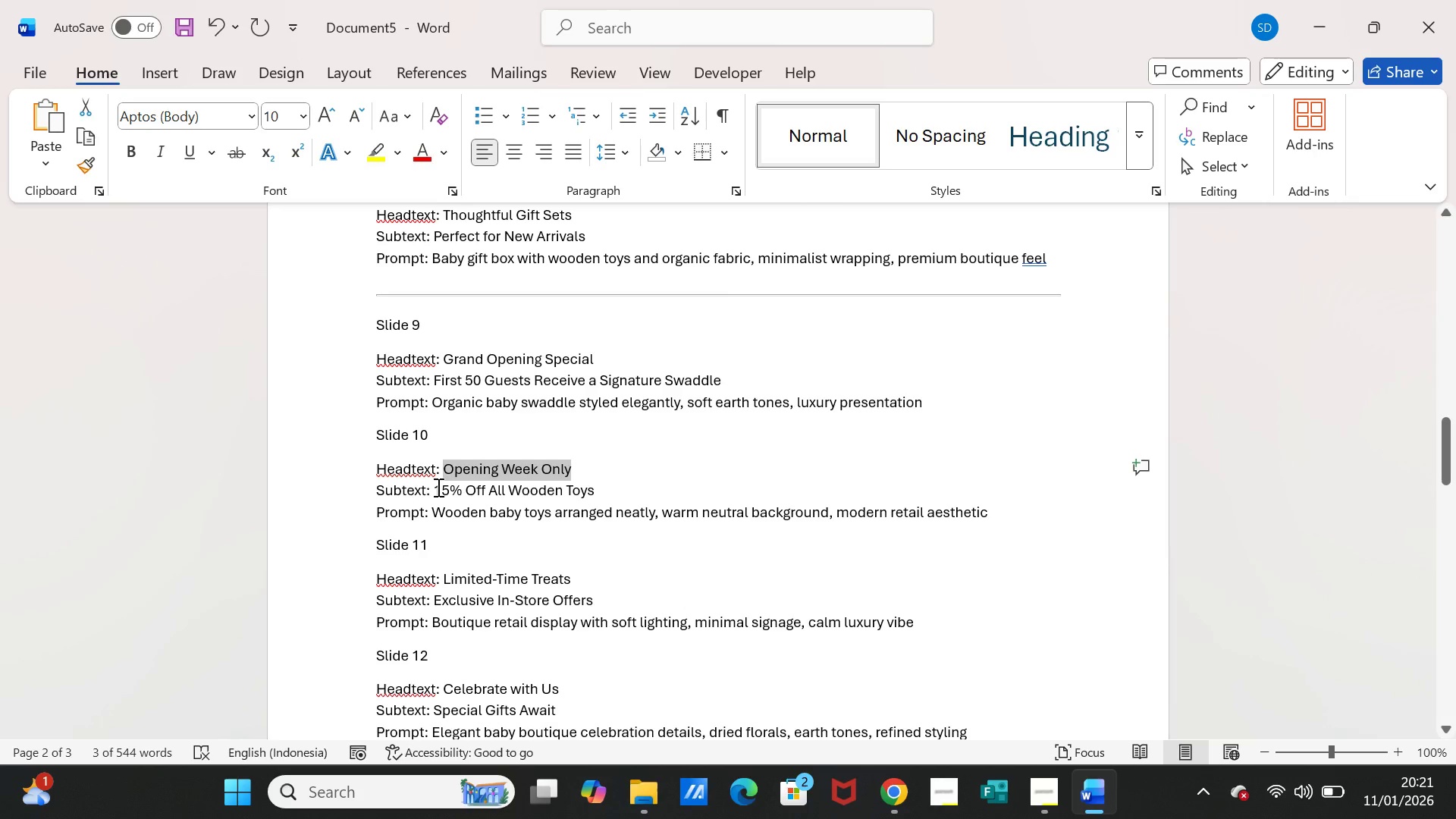 
left_click_drag(start_coordinate=[435, 487], to_coordinate=[582, 488])
 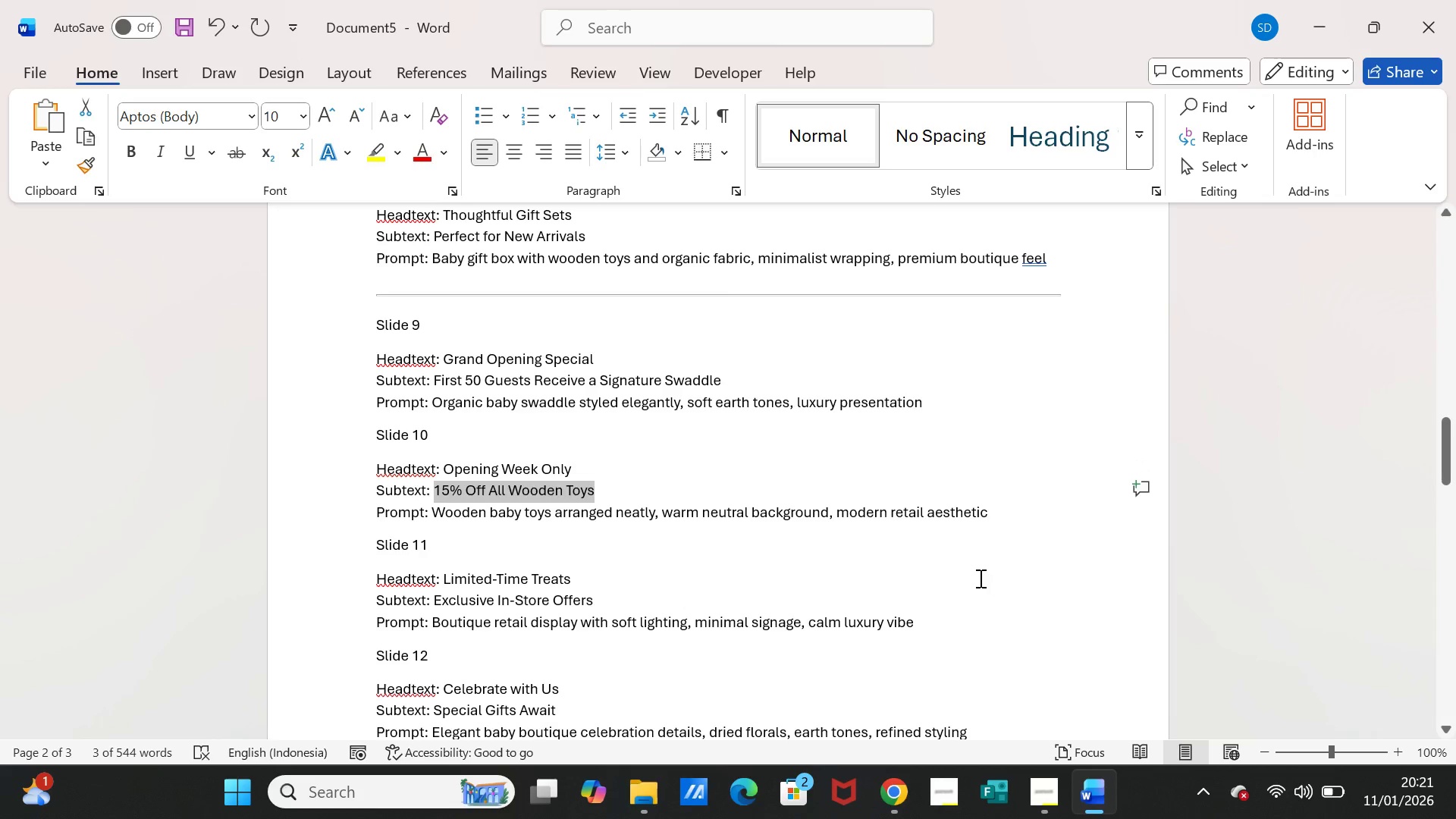 
key(Control+C)
 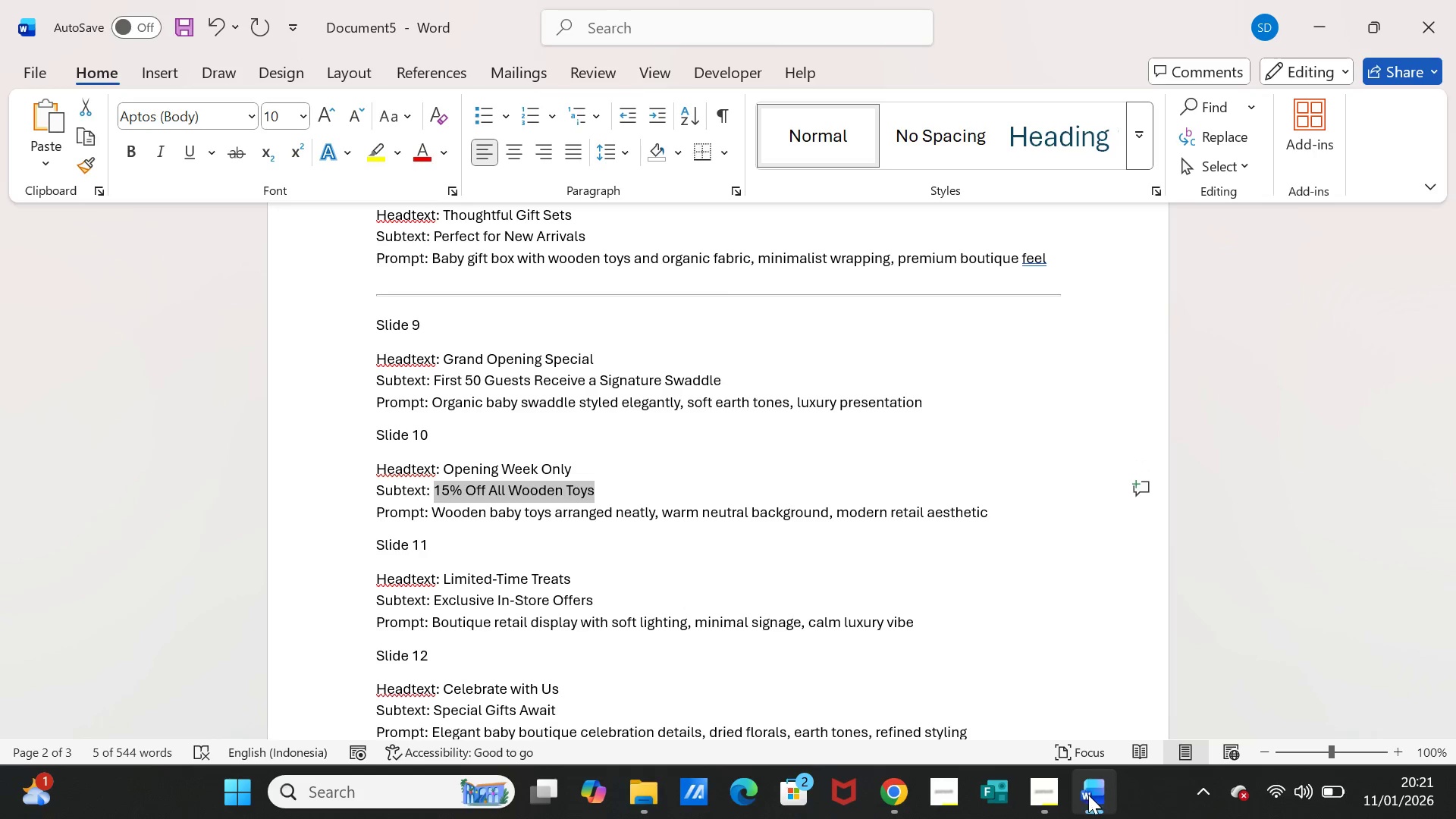 
left_click([1090, 795])
 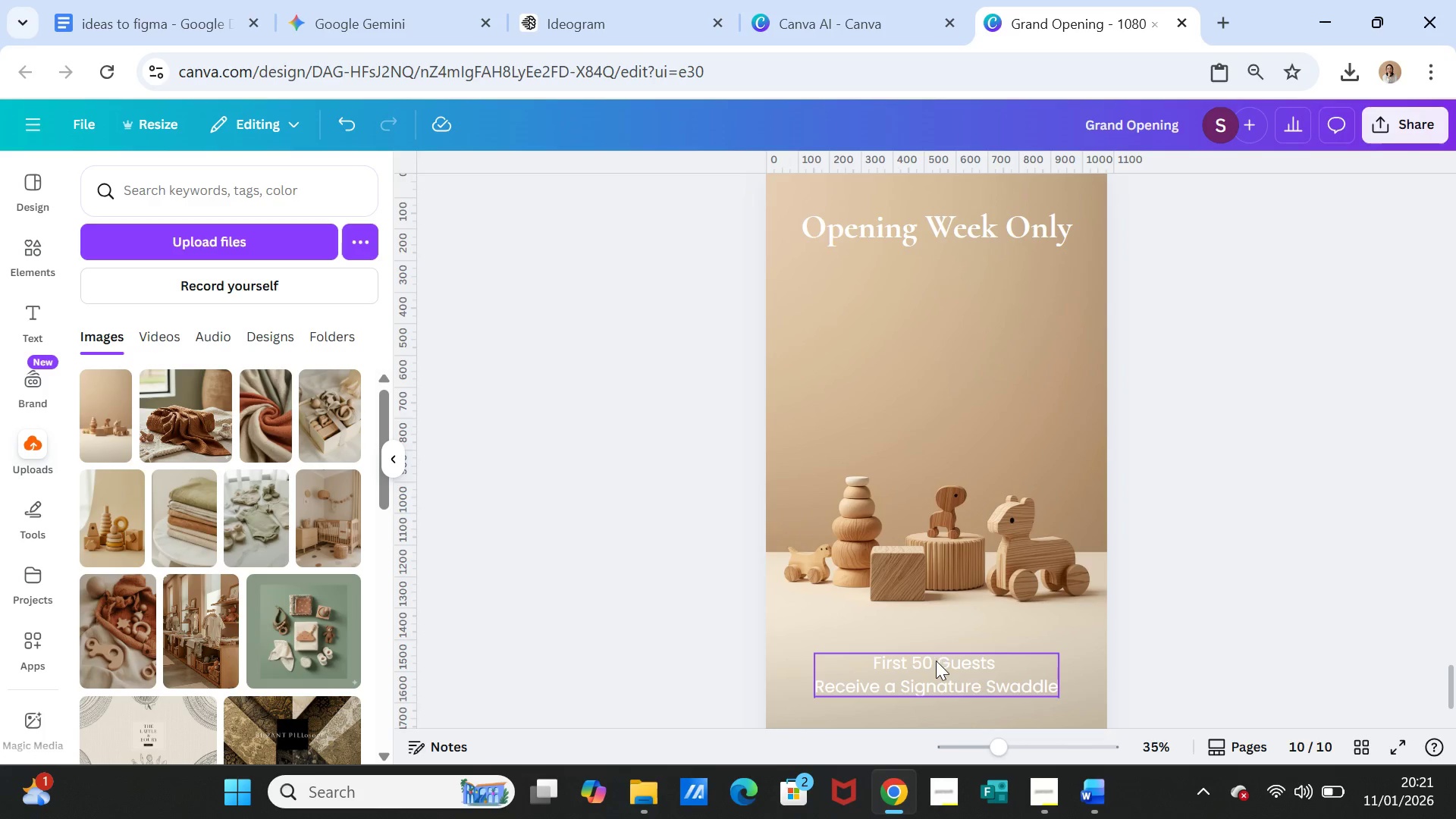 
double_click([936, 661])
 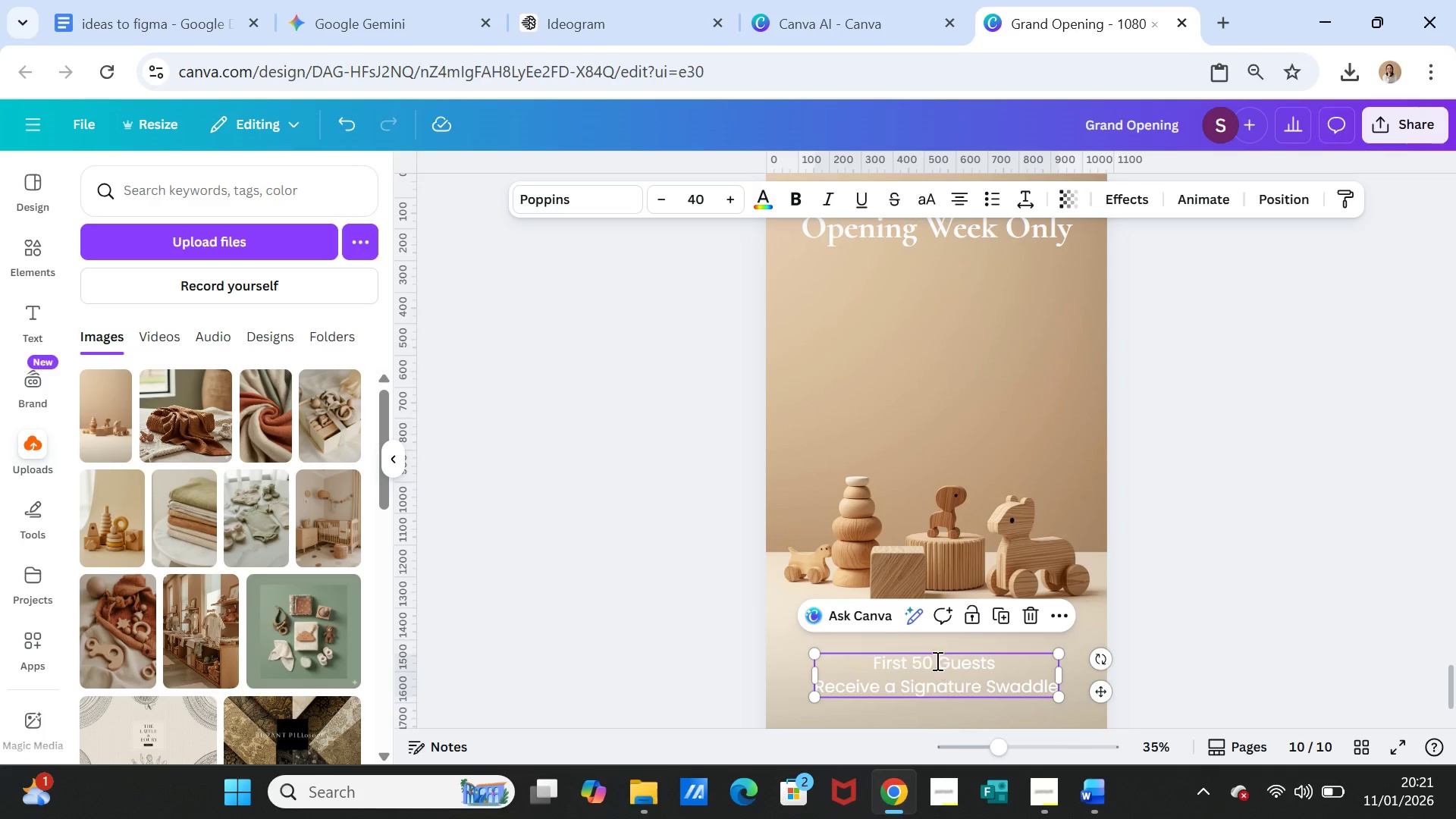 
triple_click([936, 661])
 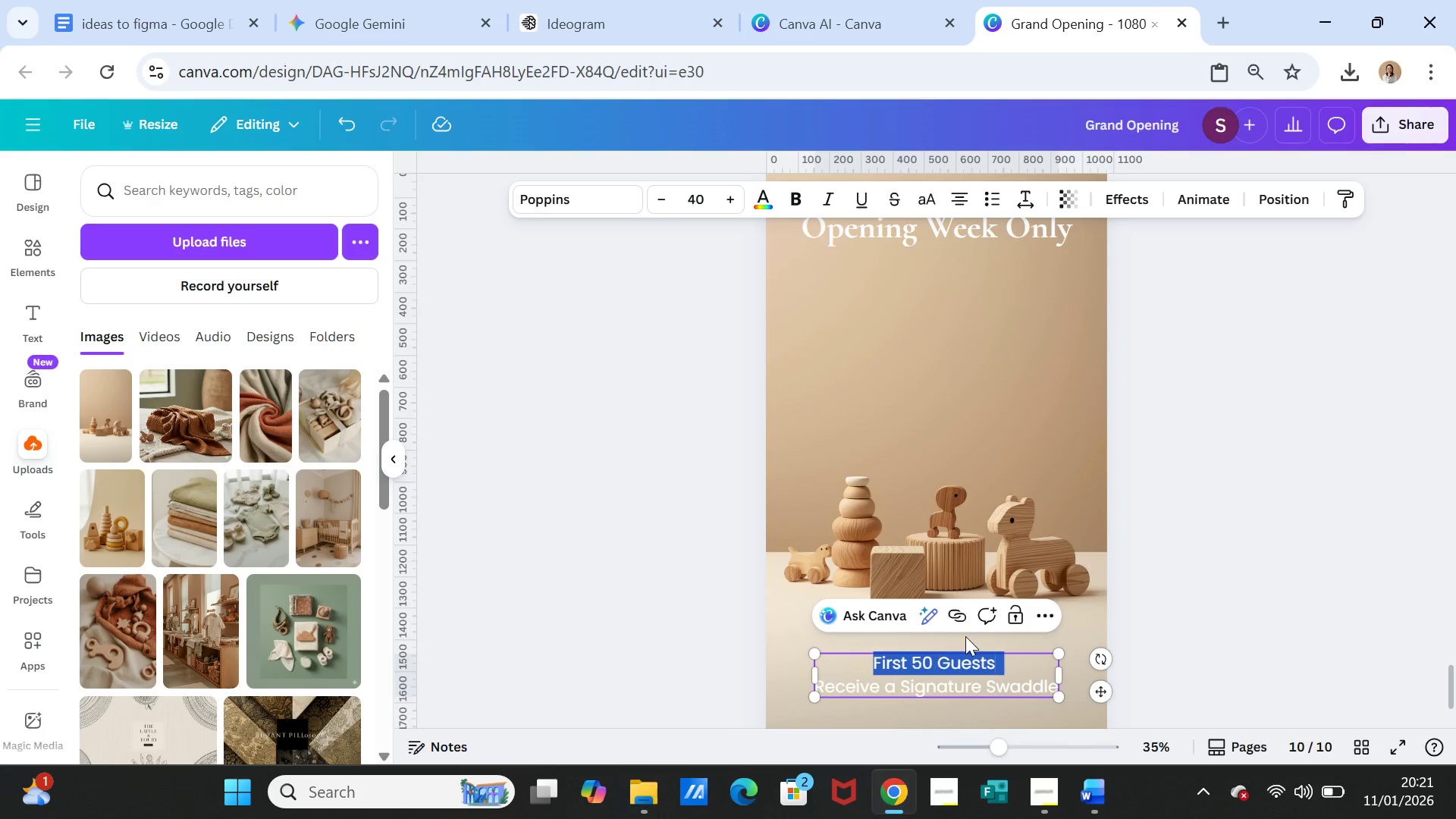 
key(Shift+ArrowDown)
 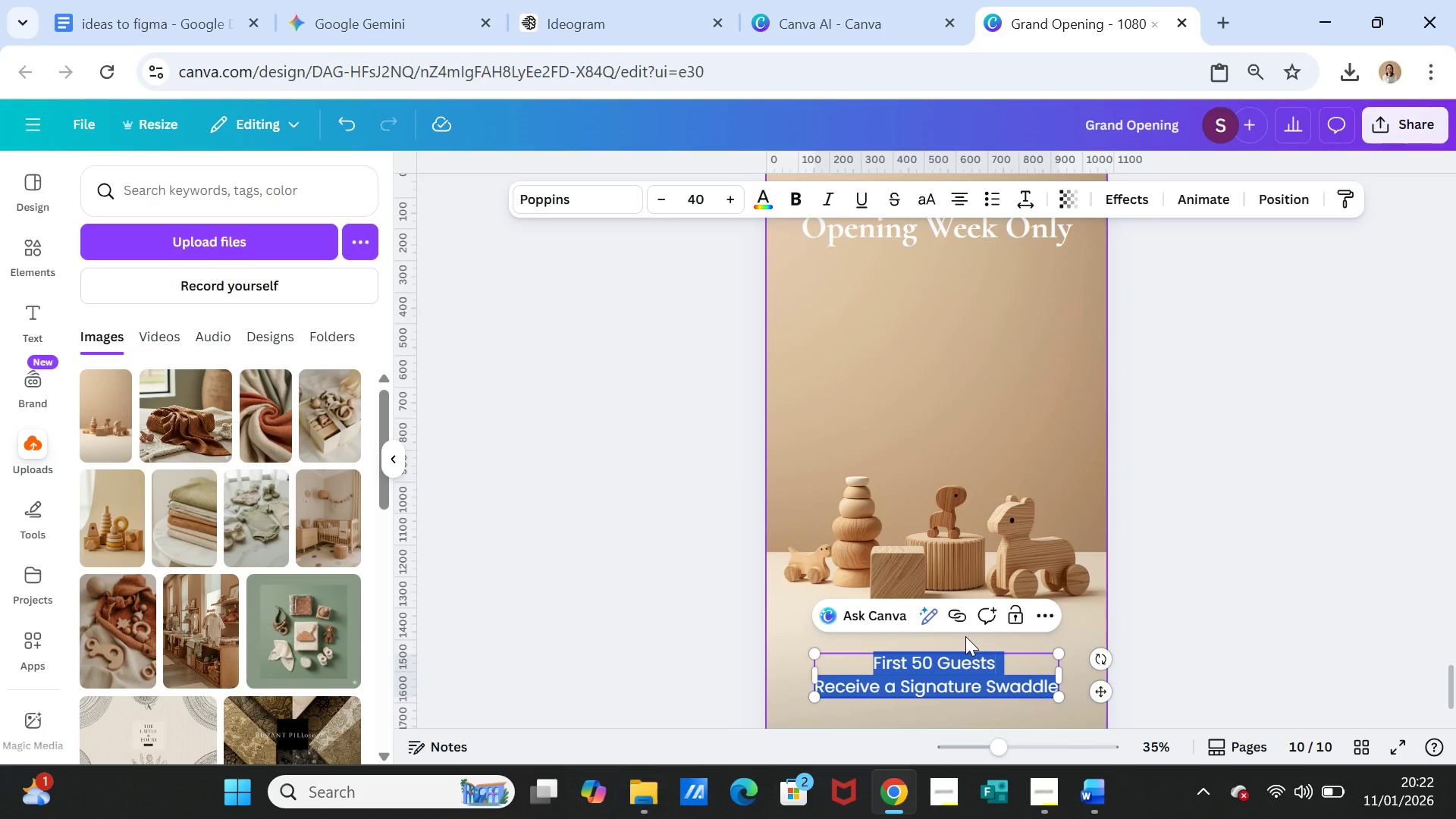 
key(Control+V)
 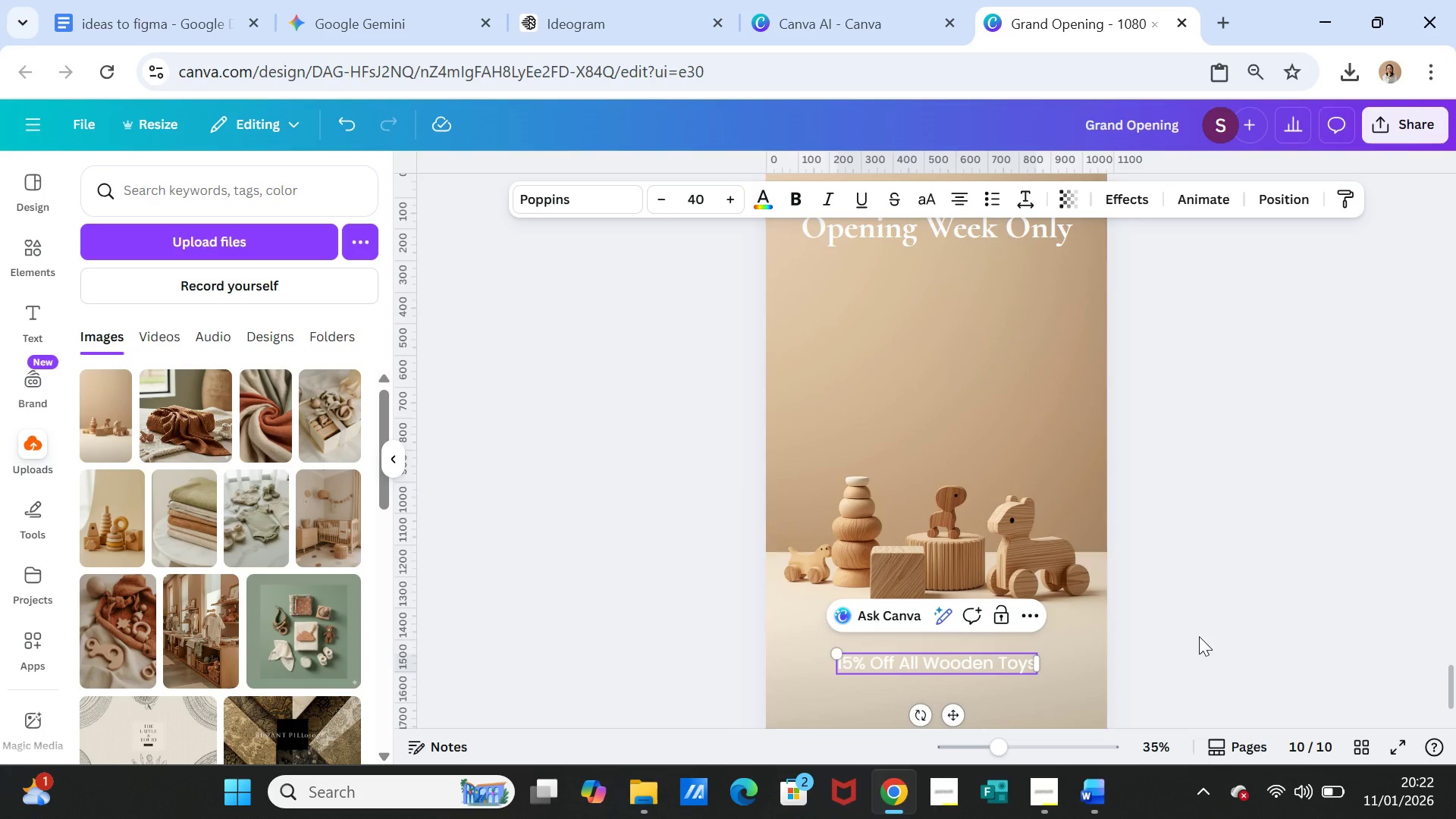 
left_click([1208, 635])
 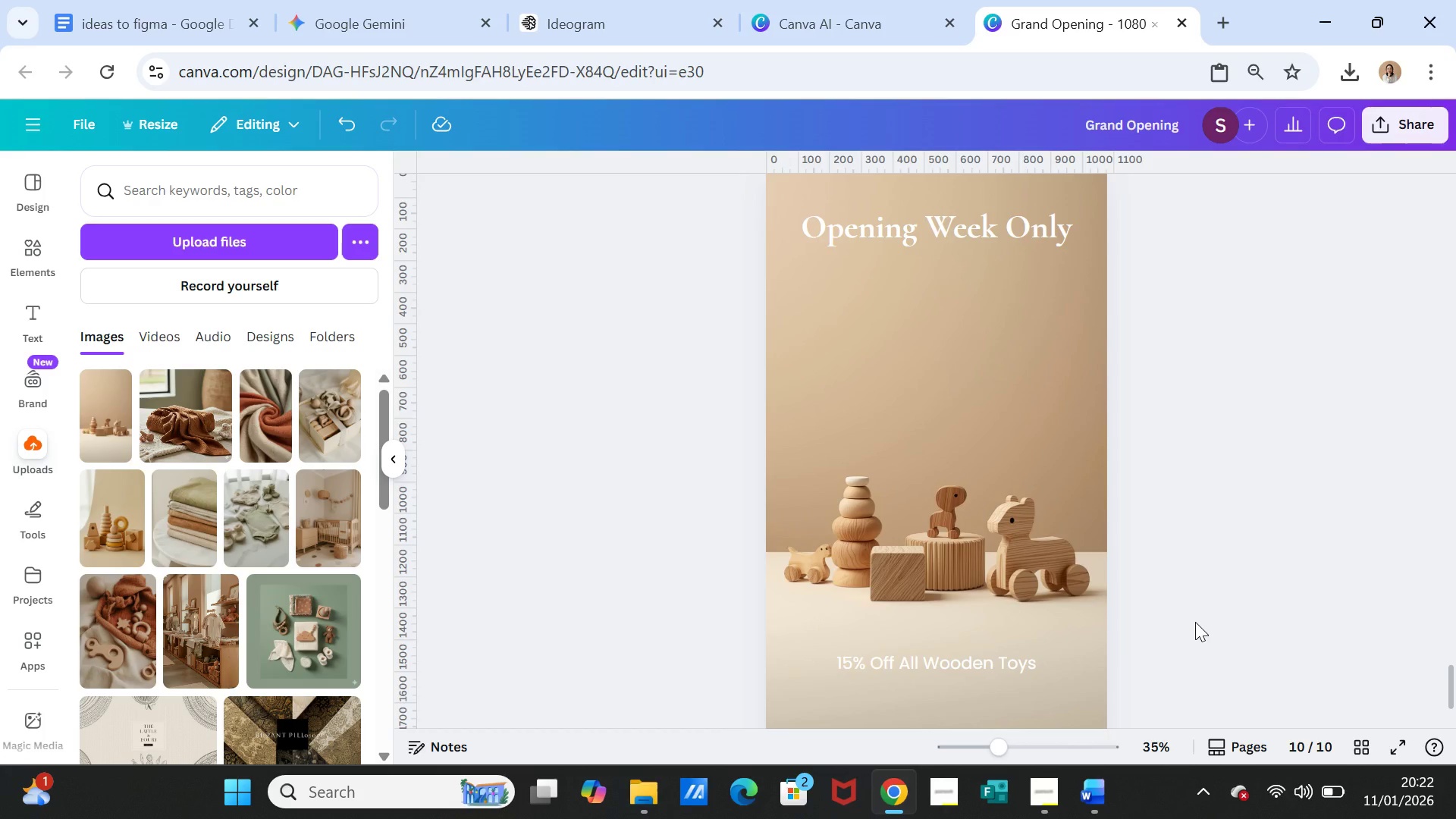 
scroll: coordinate [1195, 622], scroll_direction: down, amount: 1.0
 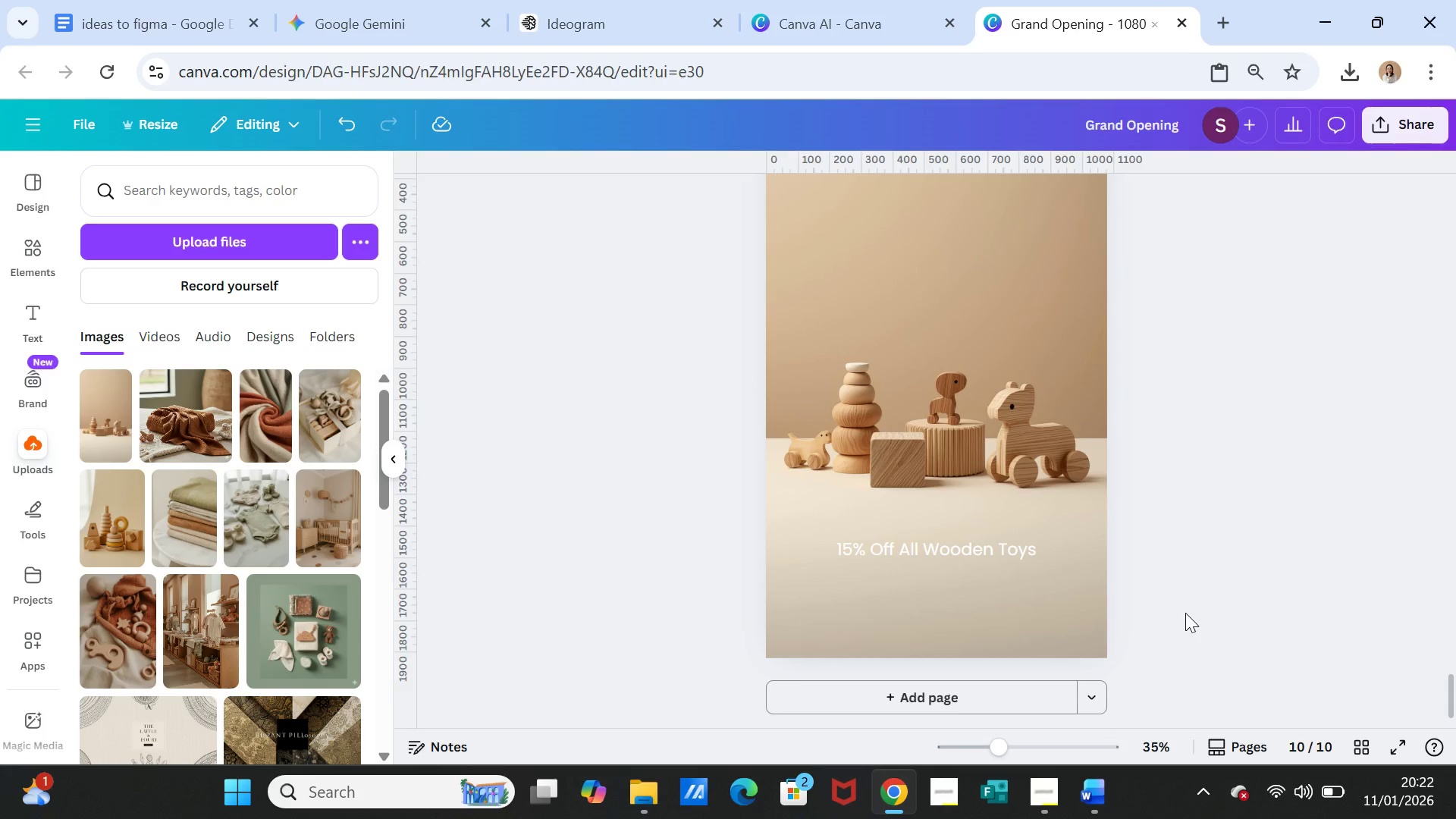 
scroll: coordinate [1185, 613], scroll_direction: up, amount: 1.0
 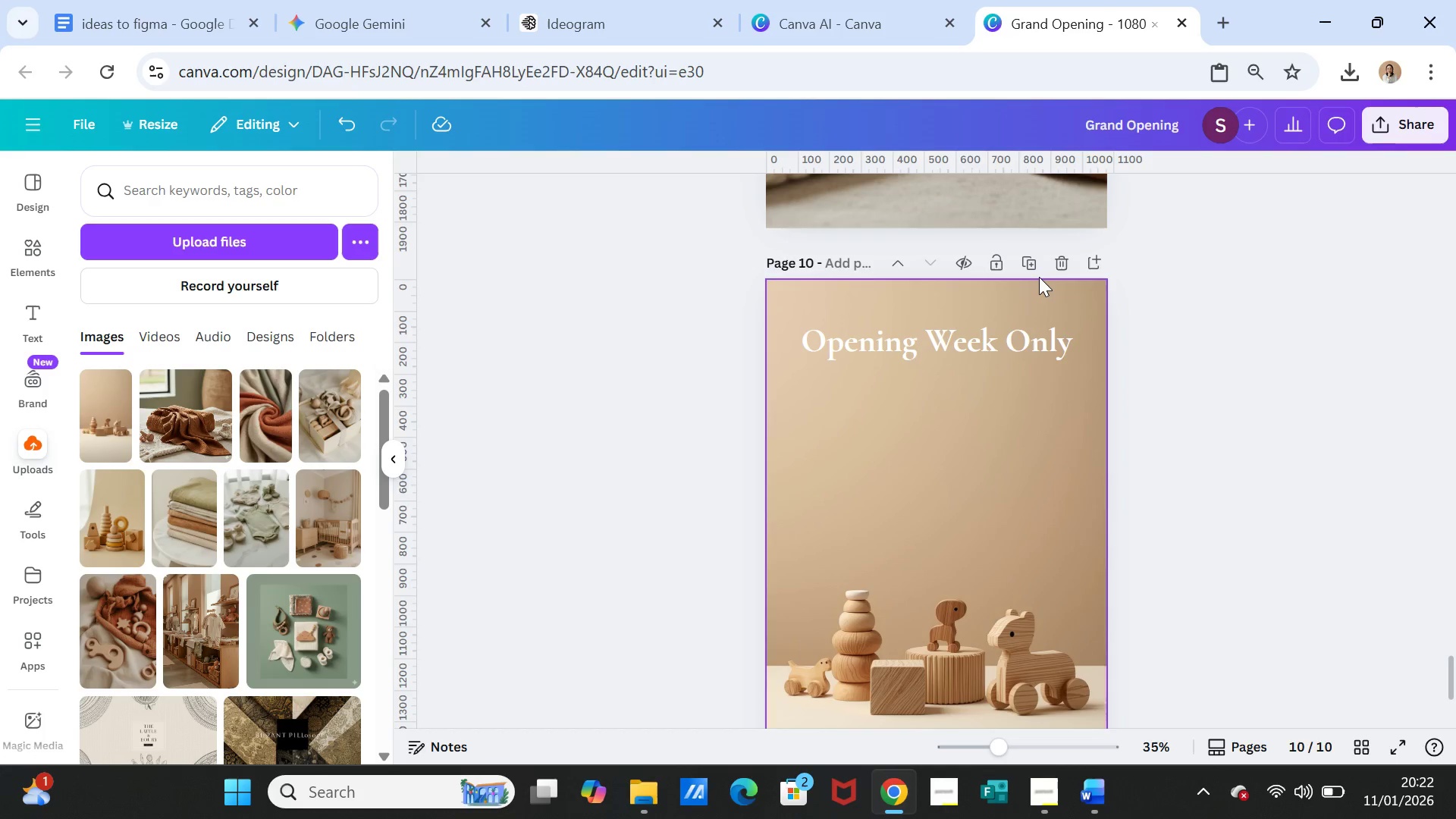 
left_click([1031, 265])
 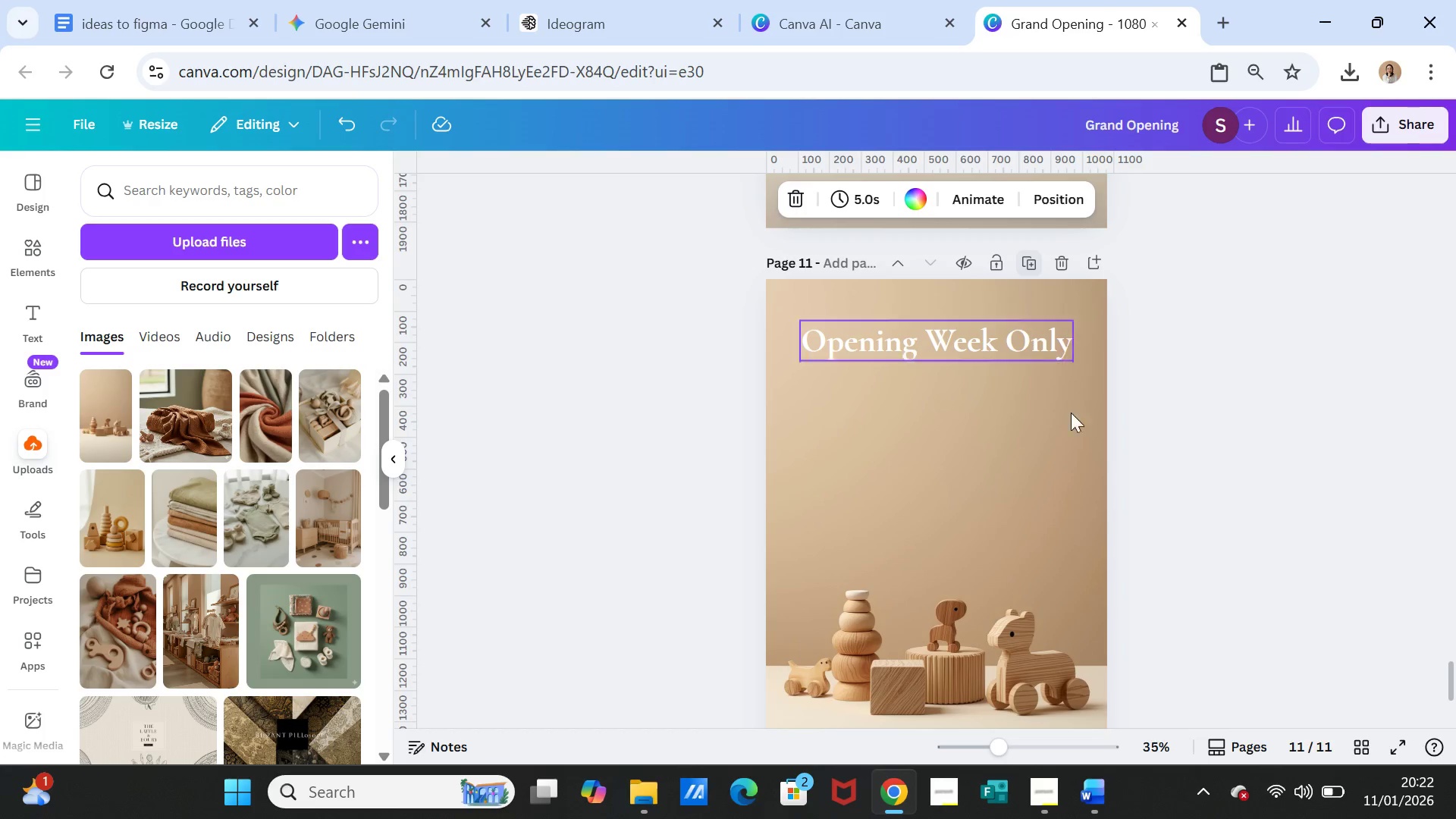 
left_click([1065, 525])
 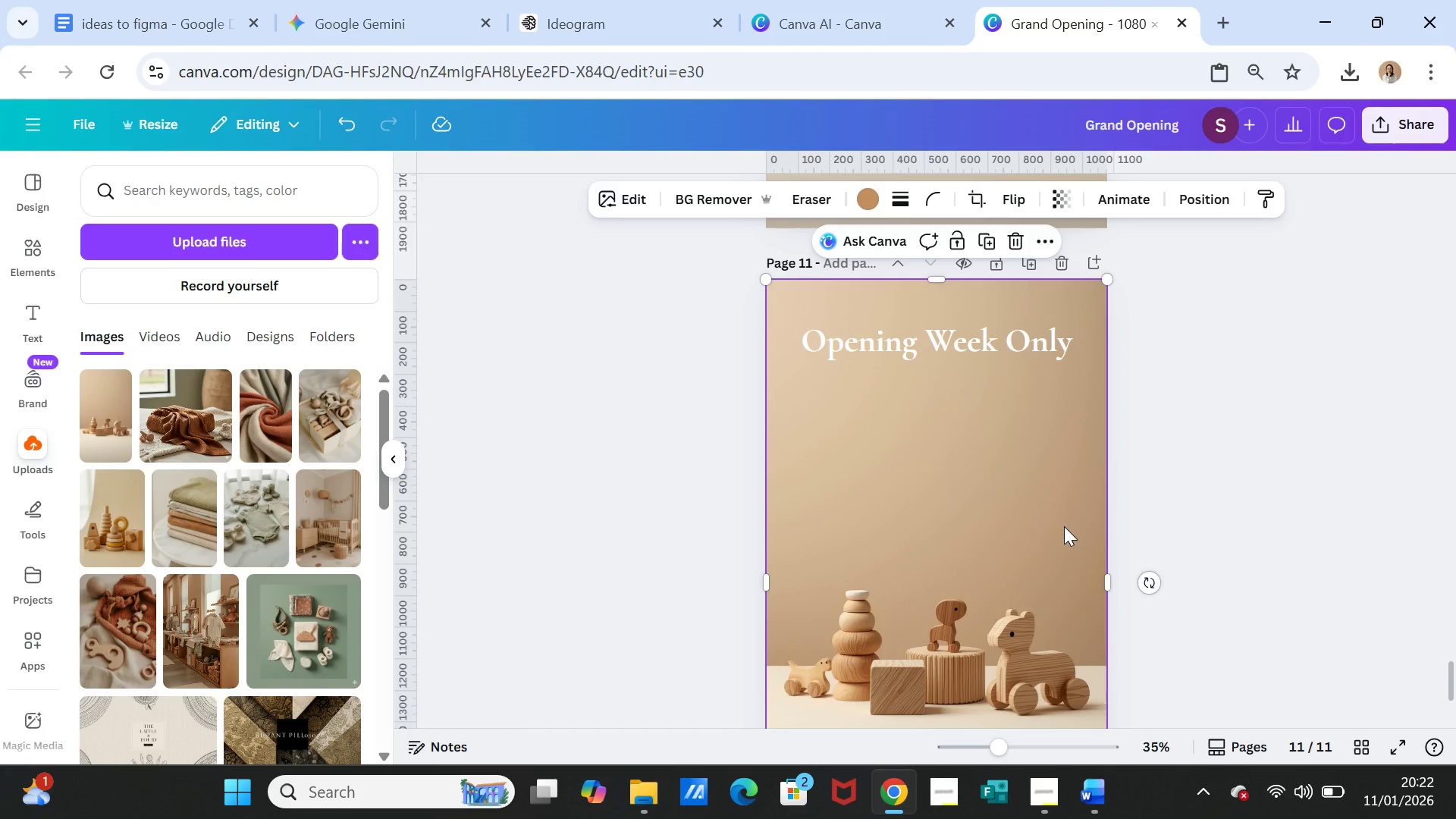 
key(Delete)
 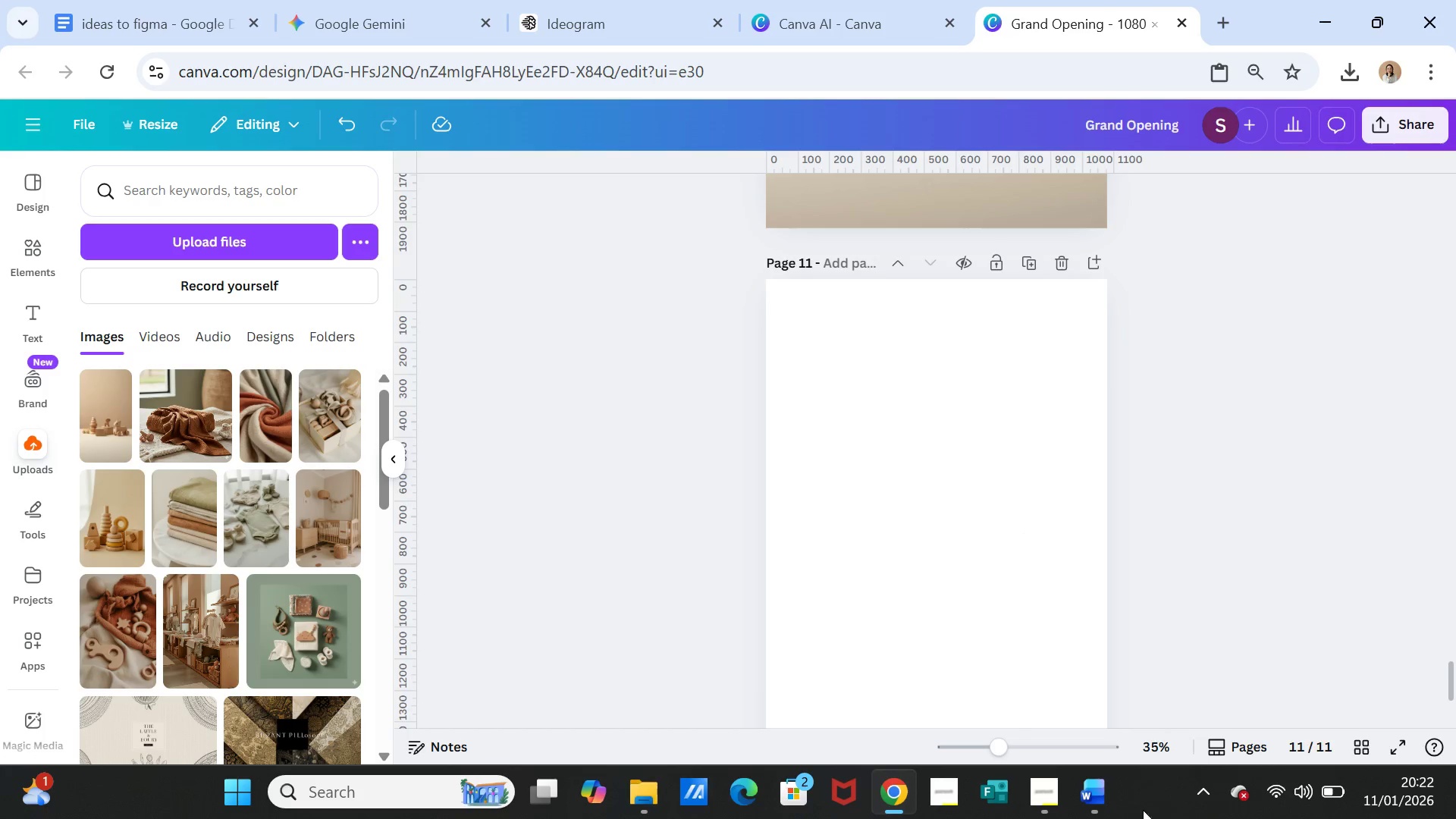 
left_click([1103, 799])
 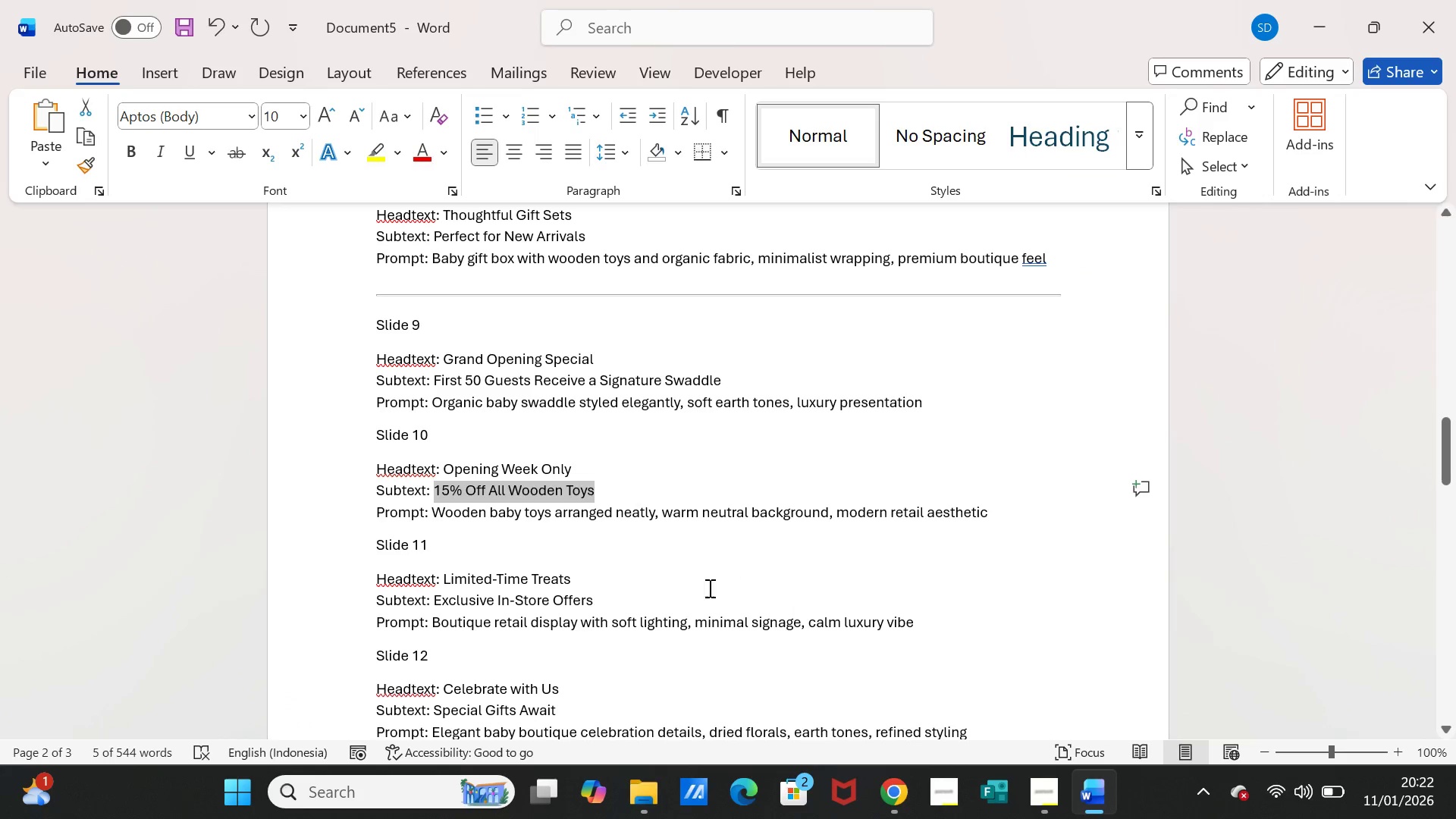 
scroll: coordinate [654, 608], scroll_direction: down, amount: 1.0
 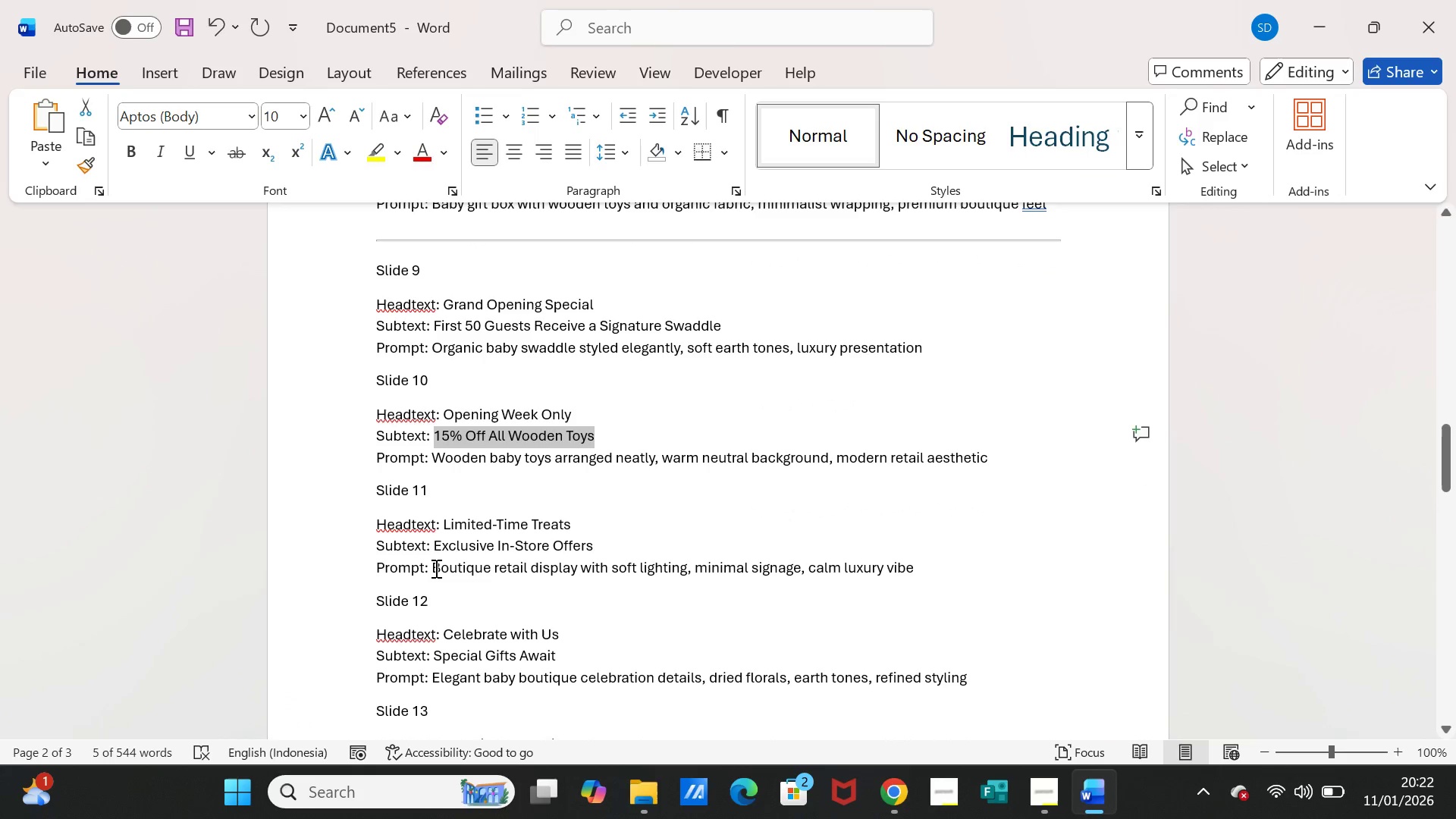 
left_click_drag(start_coordinate=[434, 568], to_coordinate=[901, 569])
 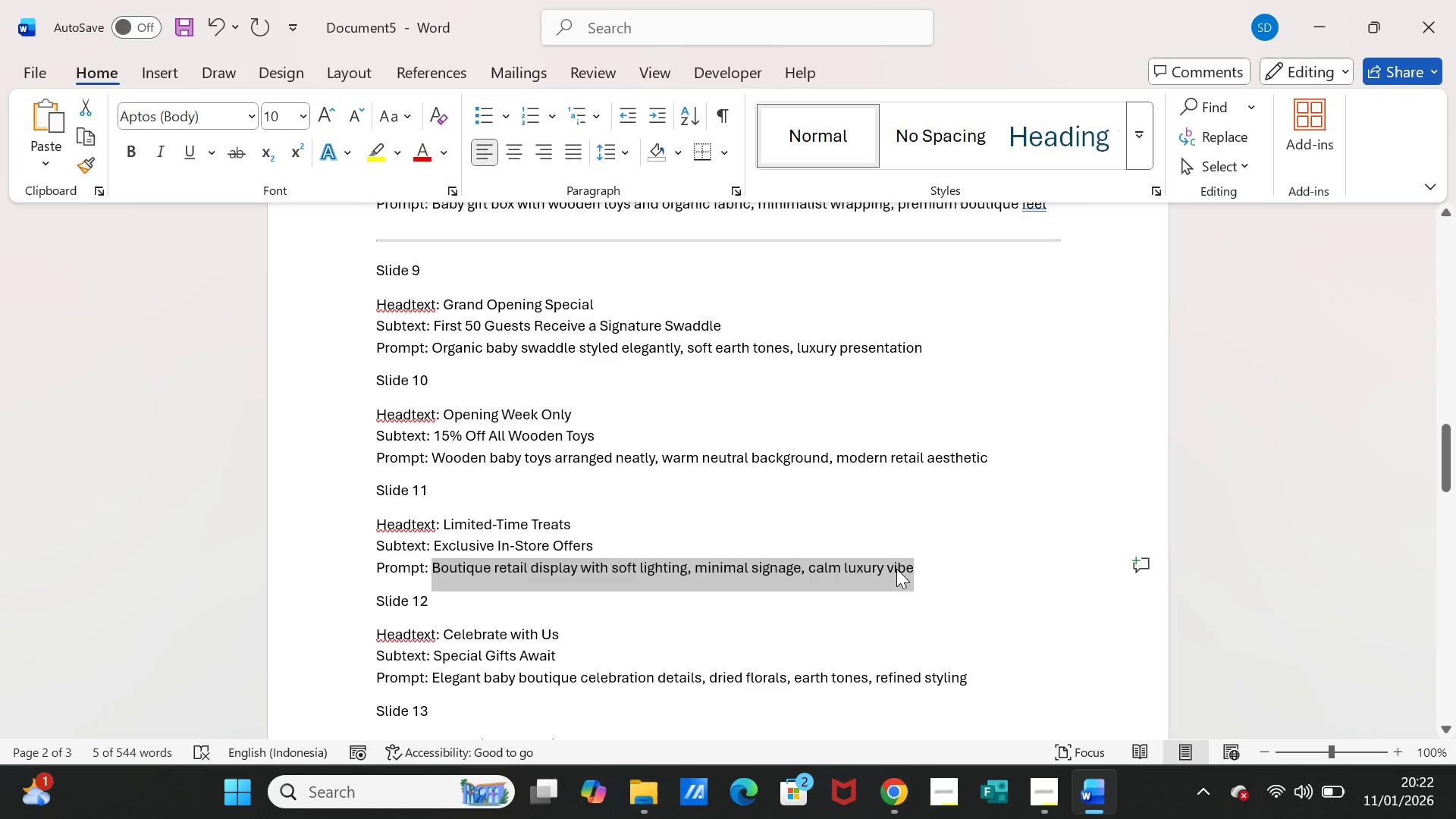 
key(Control+C)
 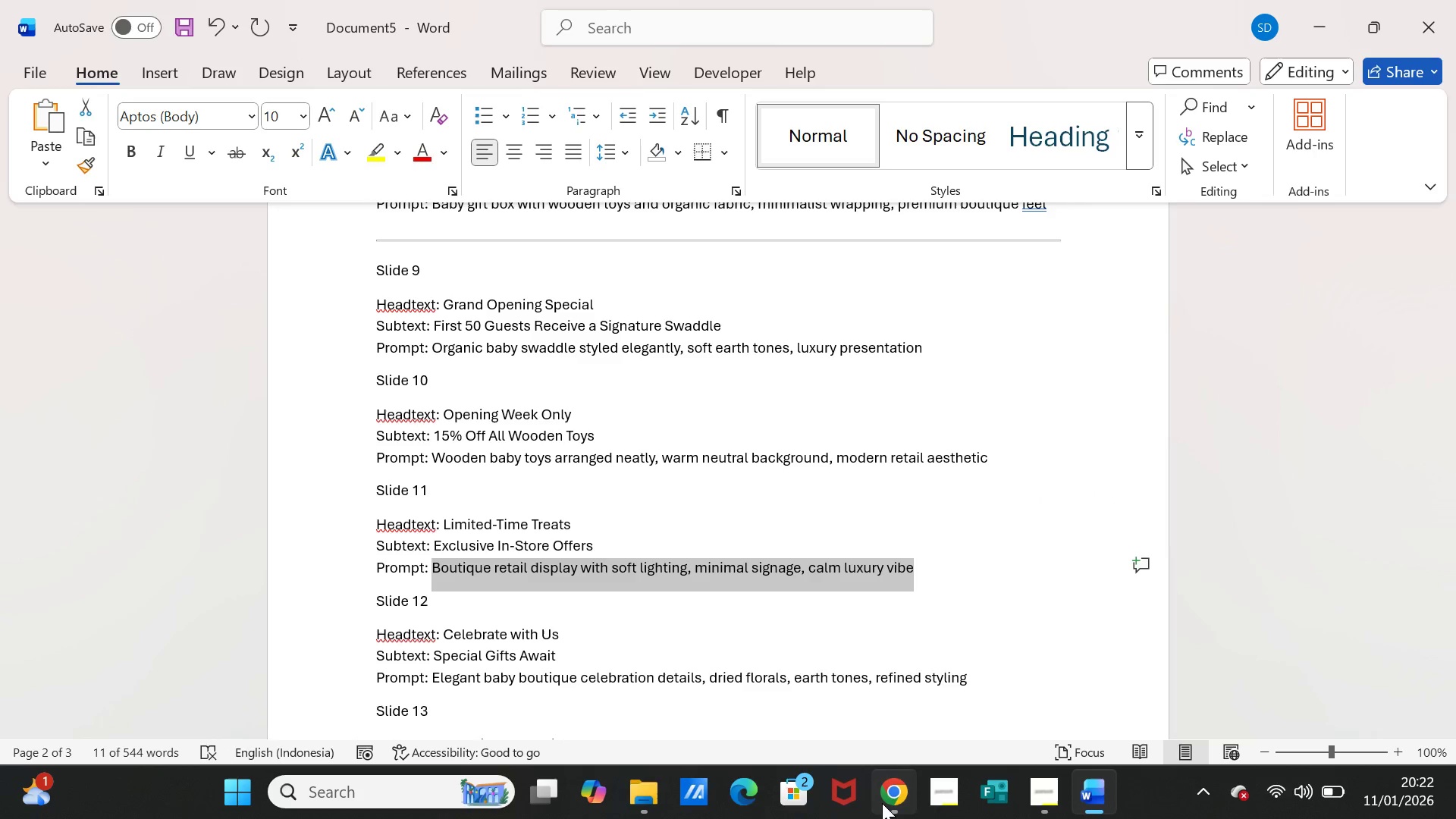 
left_click([882, 803])
 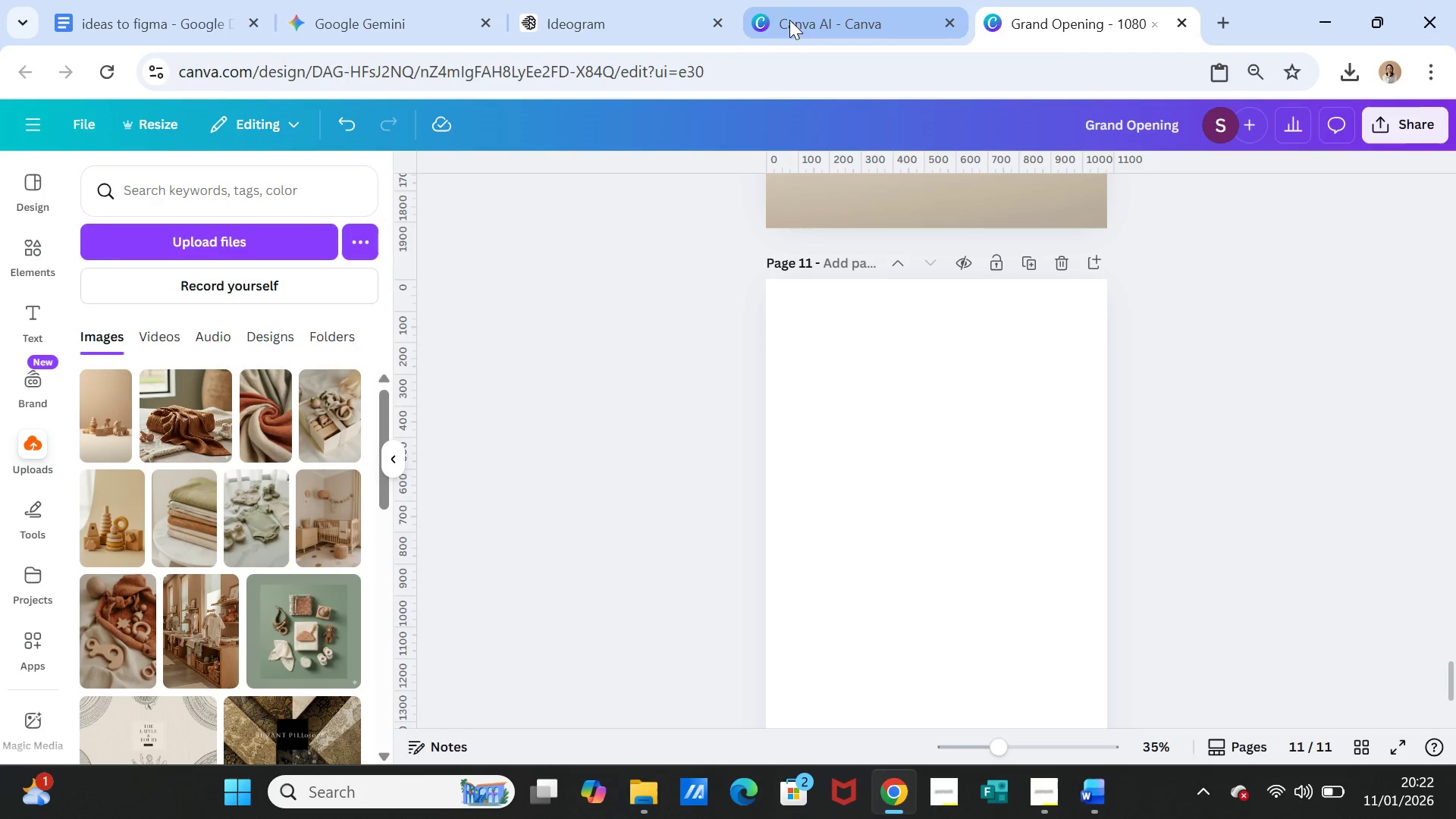 
left_click([812, 30])
 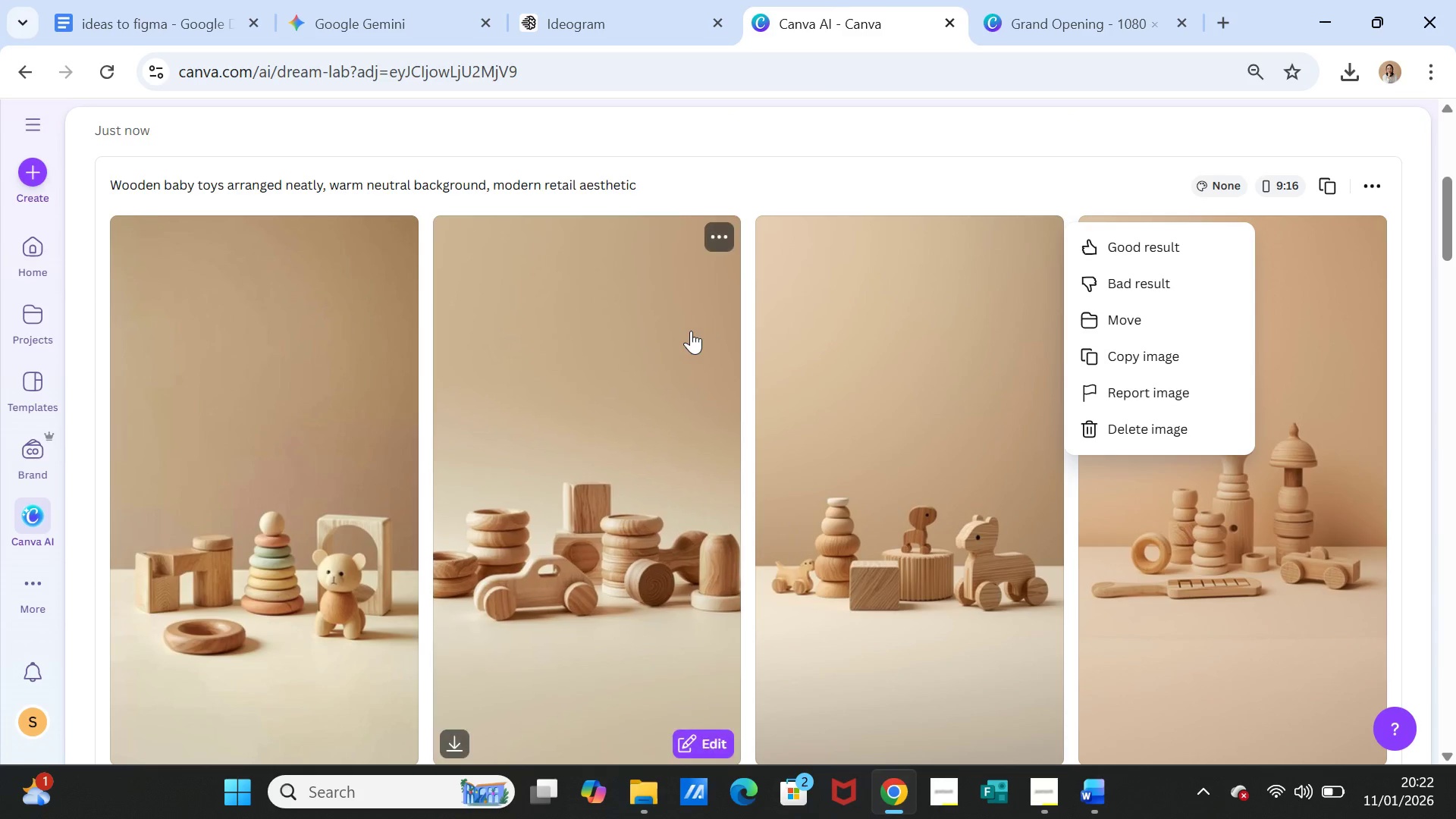 
scroll: coordinate [707, 251], scroll_direction: up, amount: 4.0
 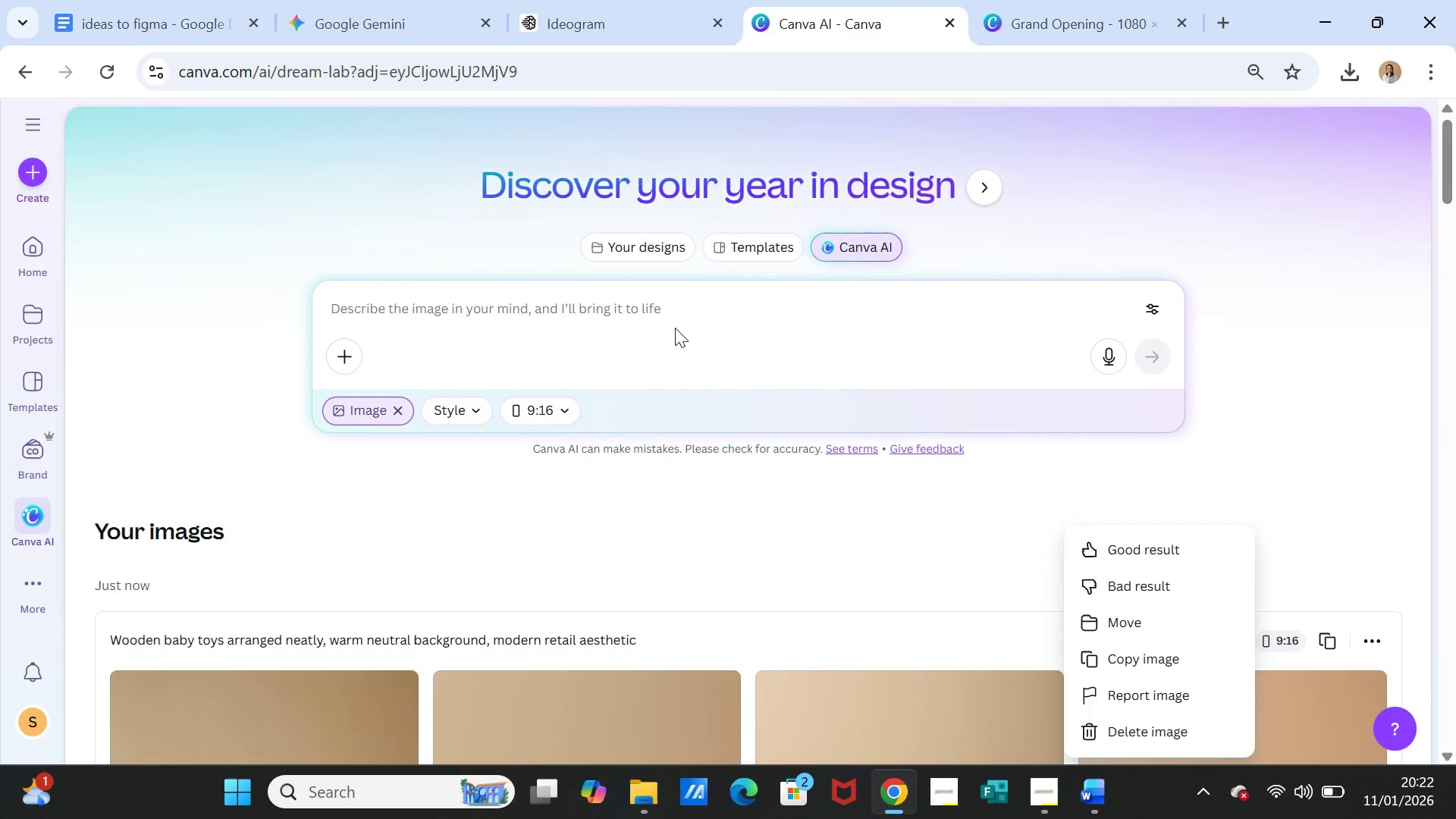 
left_click([675, 328])
 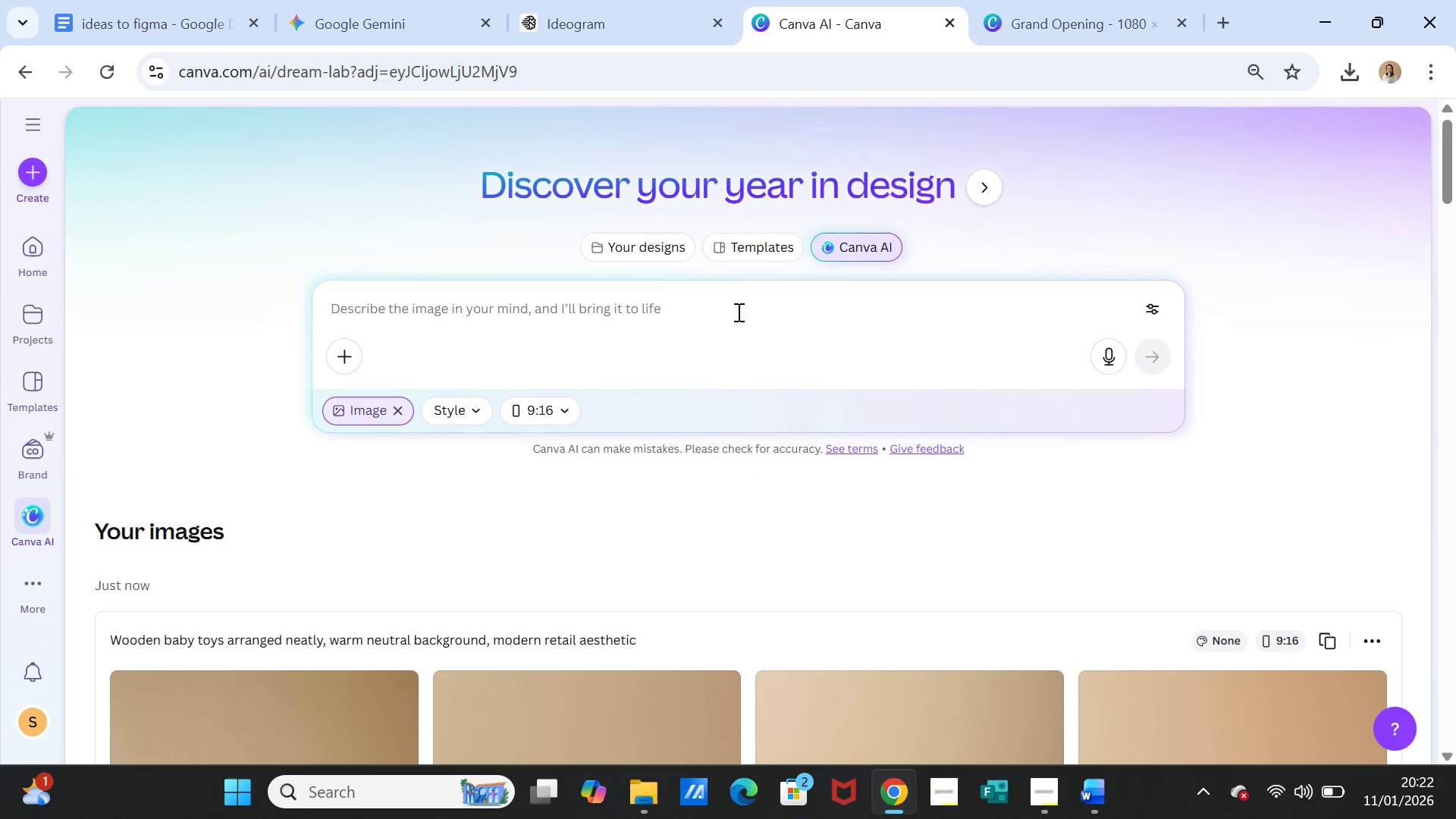 
left_click([736, 309])
 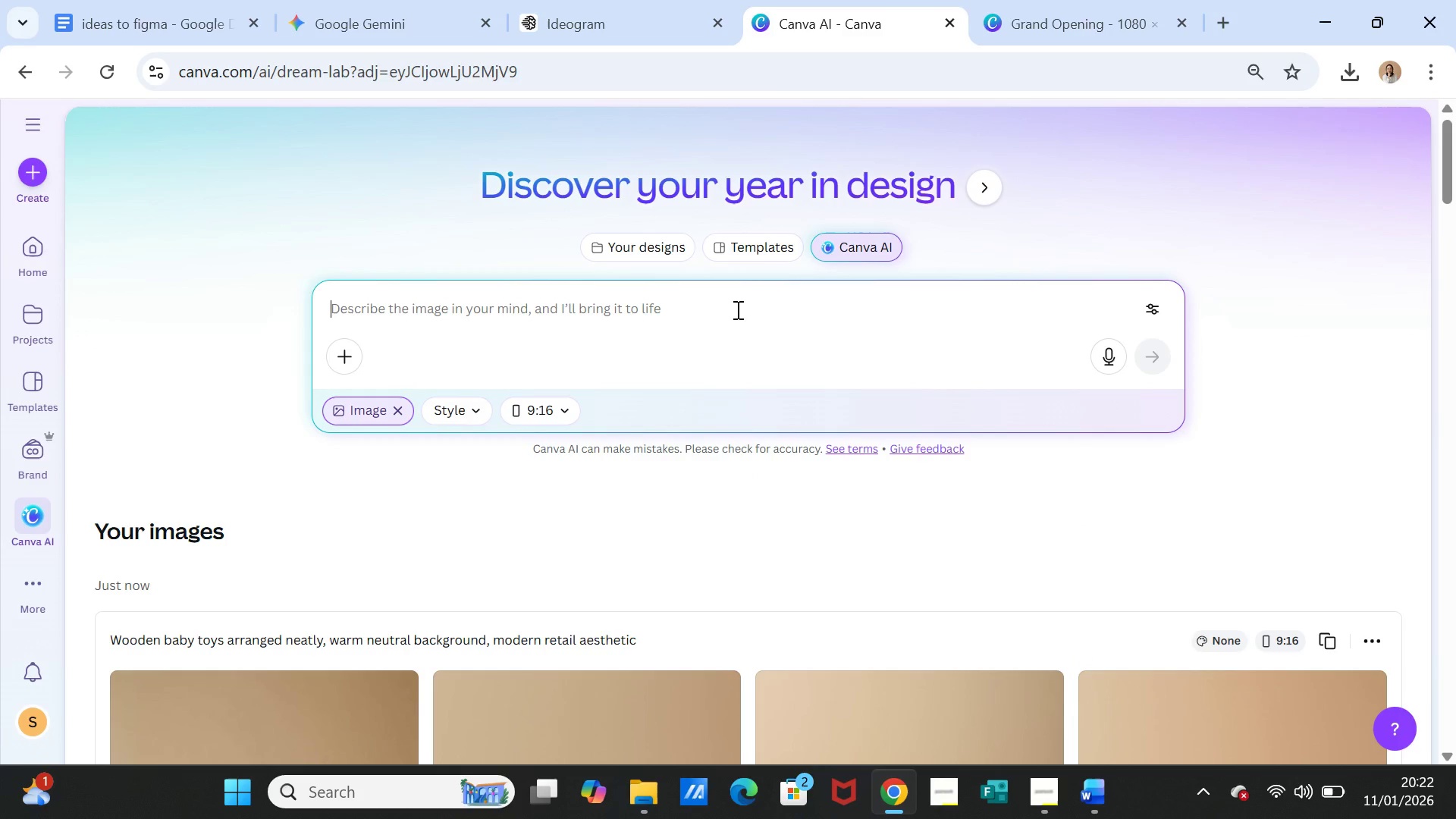 
hold_key(key=ControlLeft, duration=0.44)
 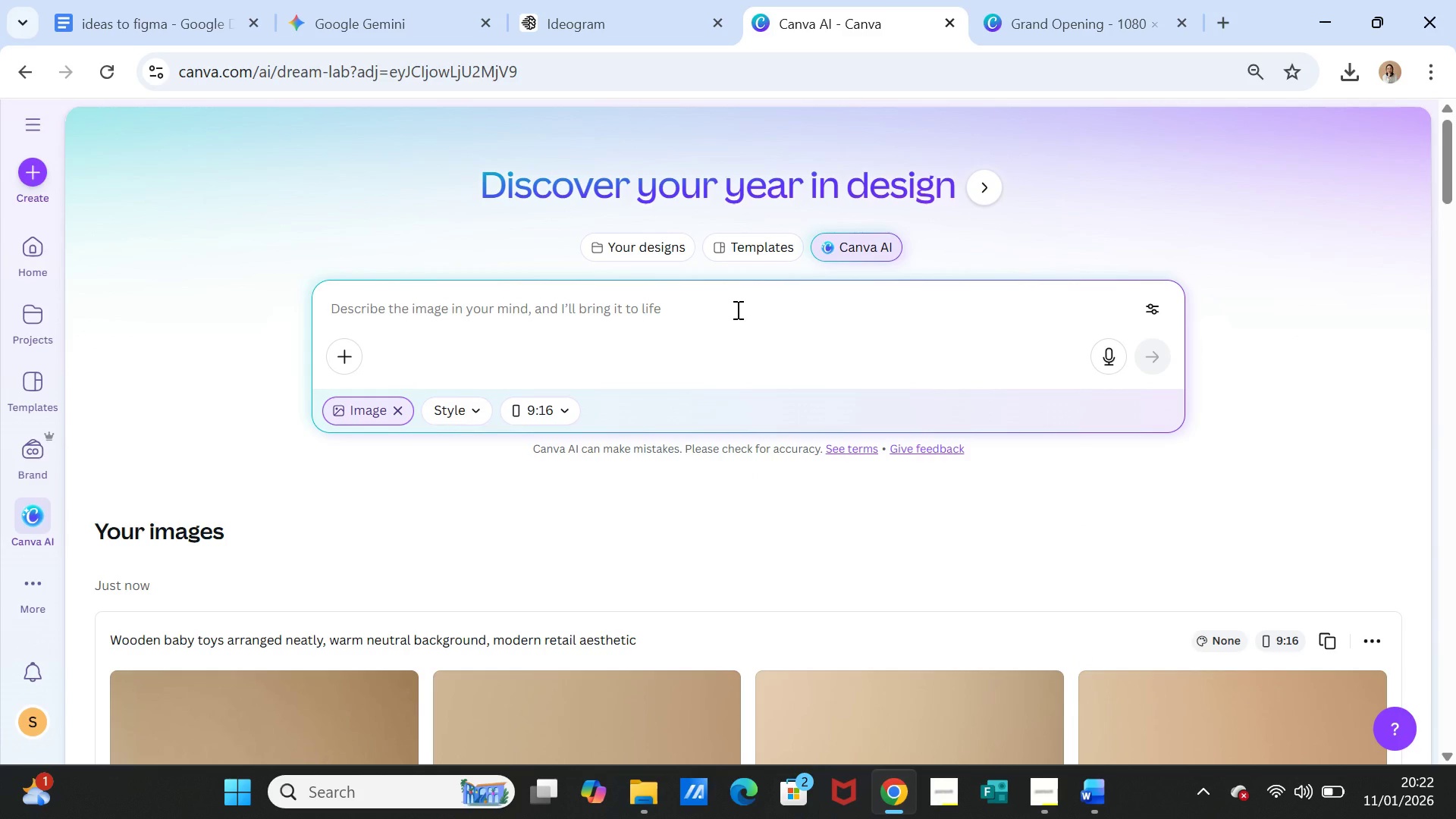 
left_click([736, 309])
 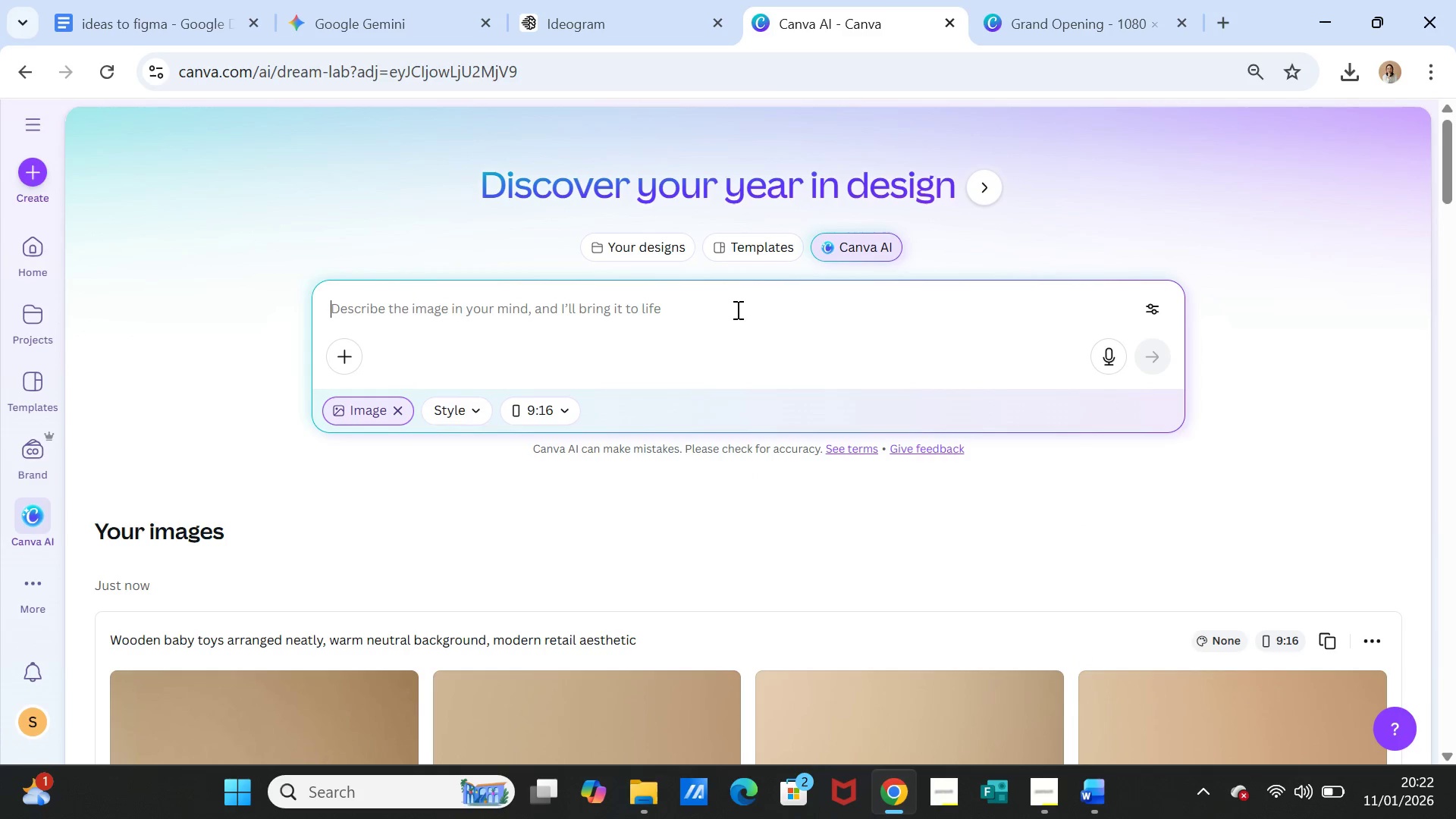 
key(Control+V)
 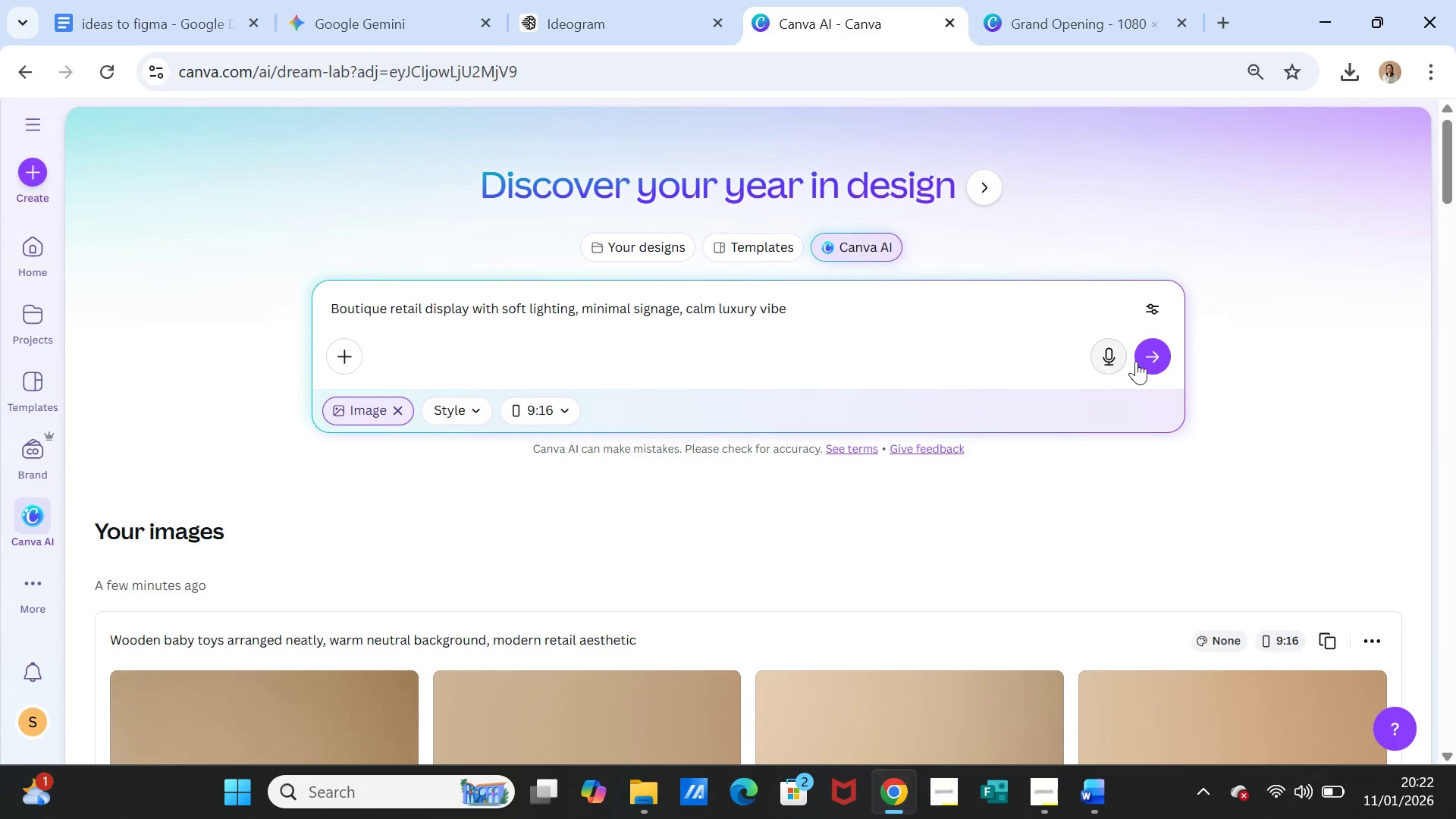 
left_click([1160, 367])
 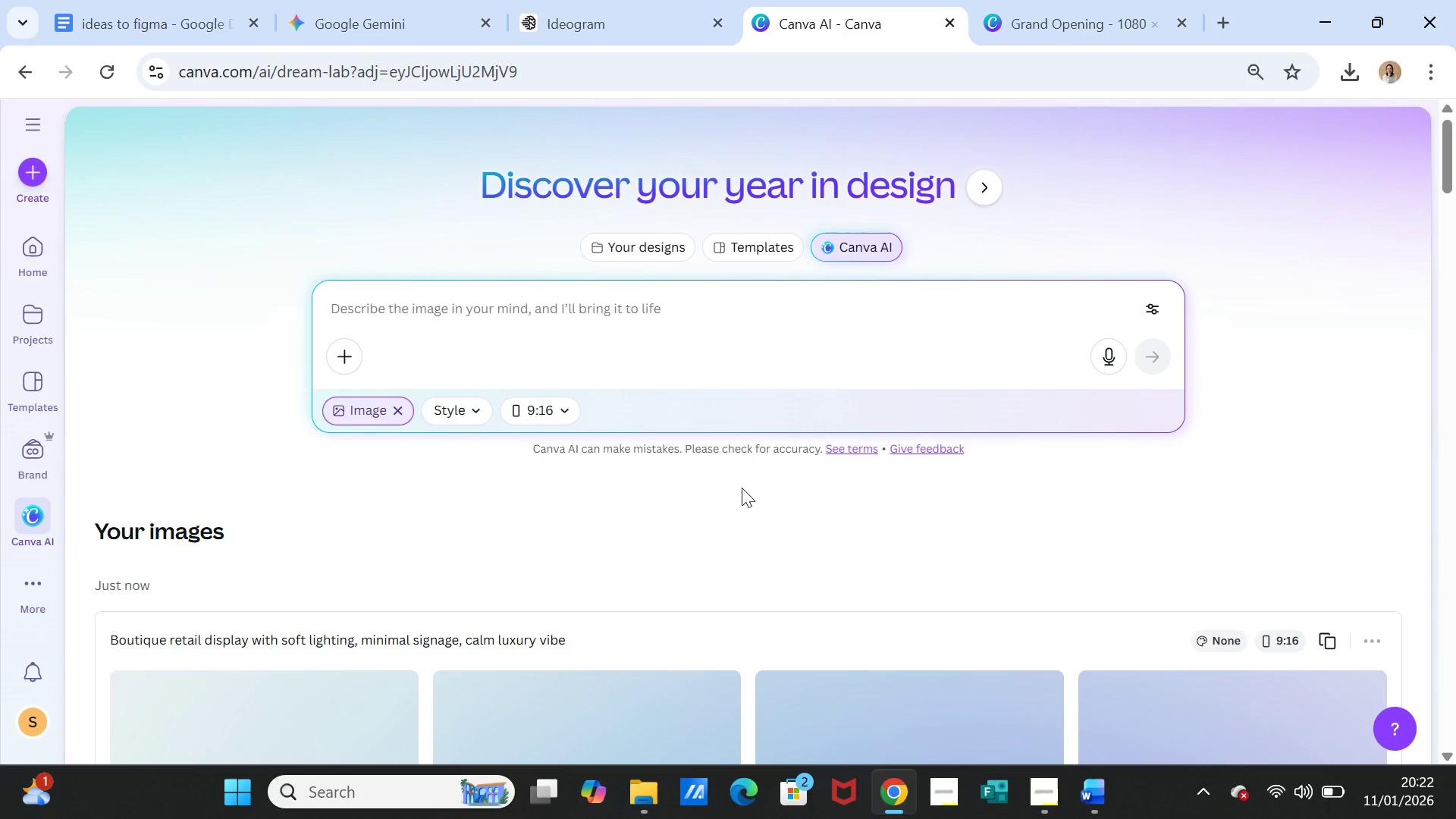 
scroll: coordinate [654, 501], scroll_direction: down, amount: 2.0
 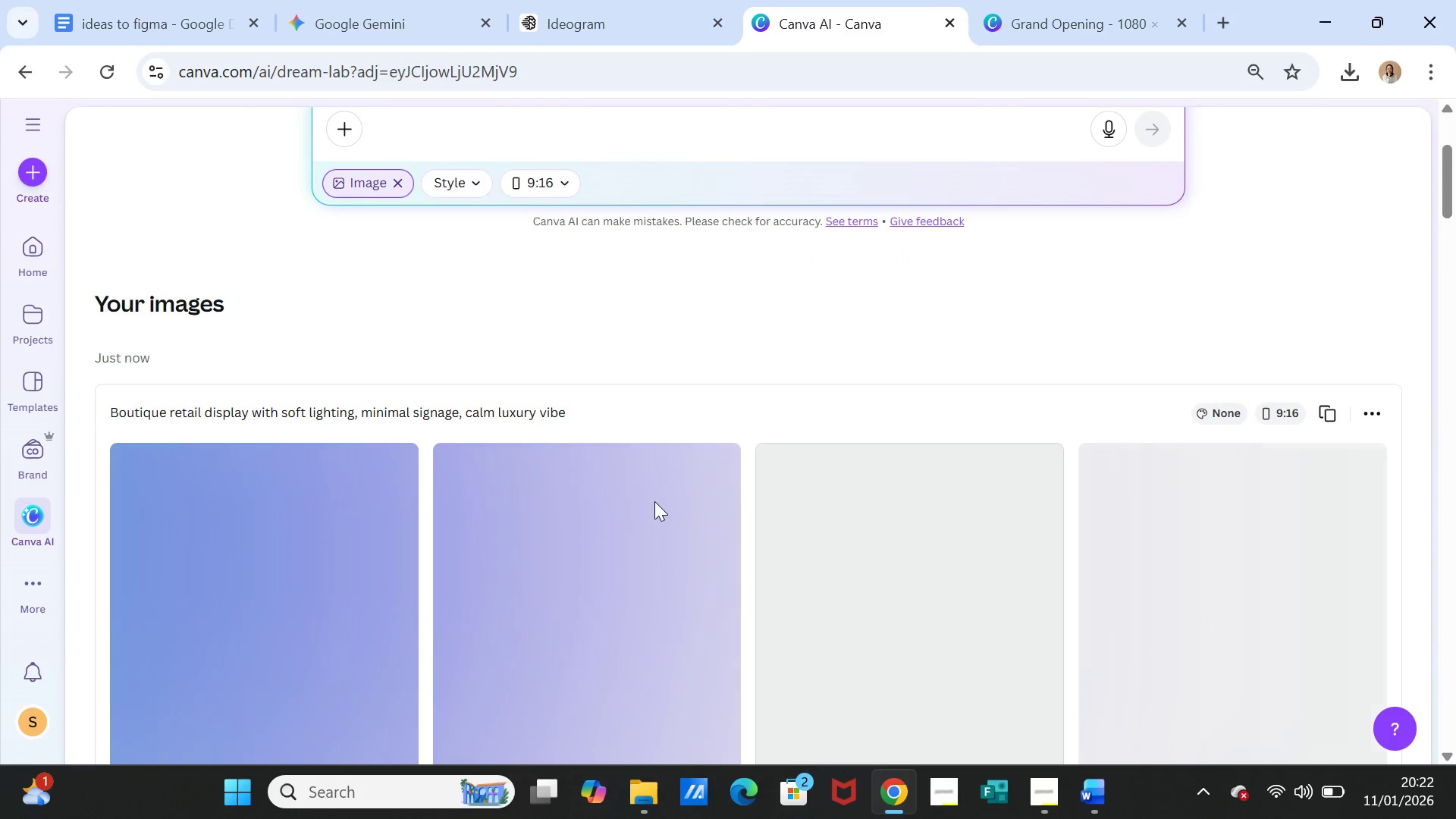 
wait(5.32)
 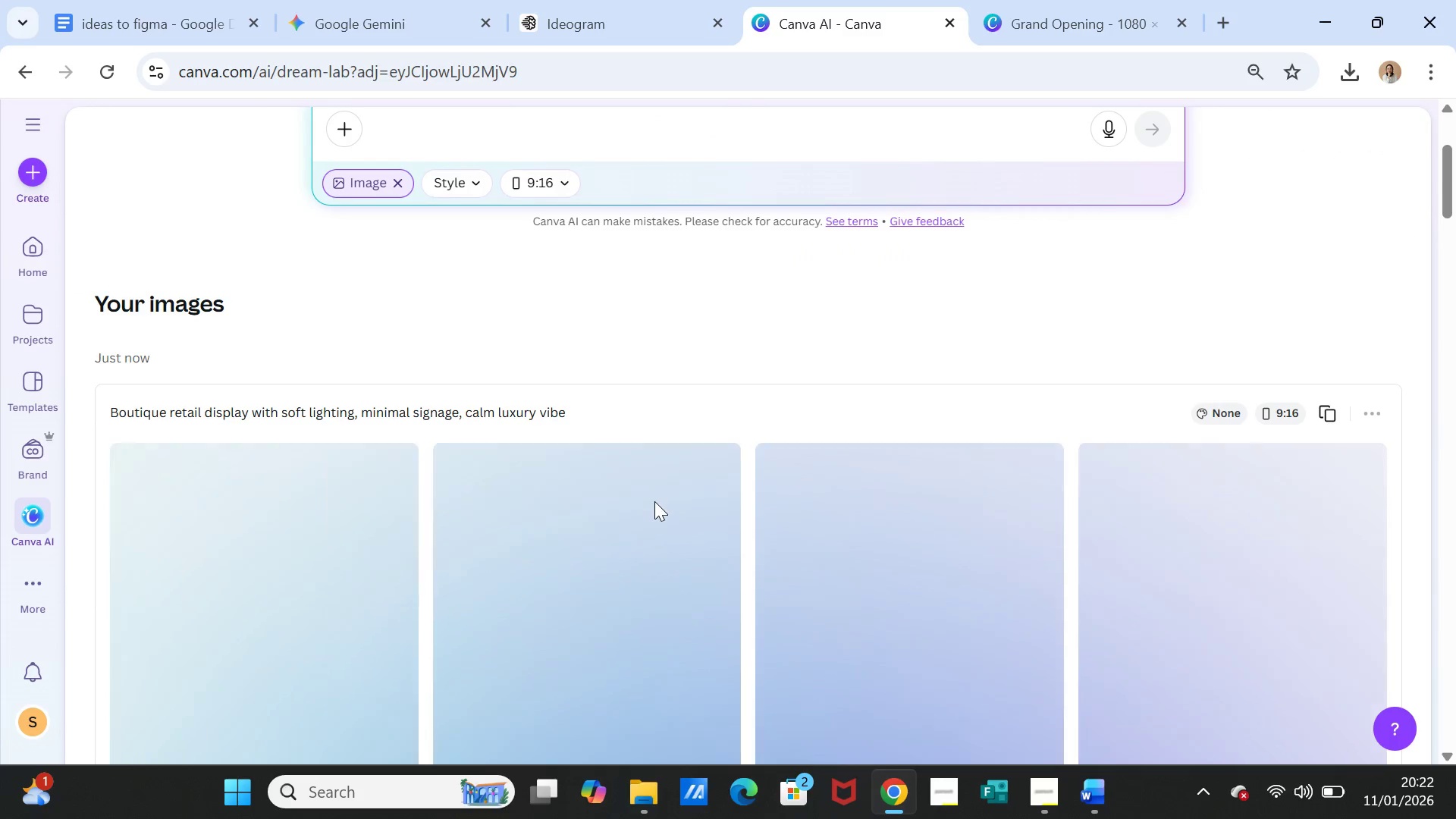 
scroll: coordinate [654, 501], scroll_direction: down, amount: 2.0
 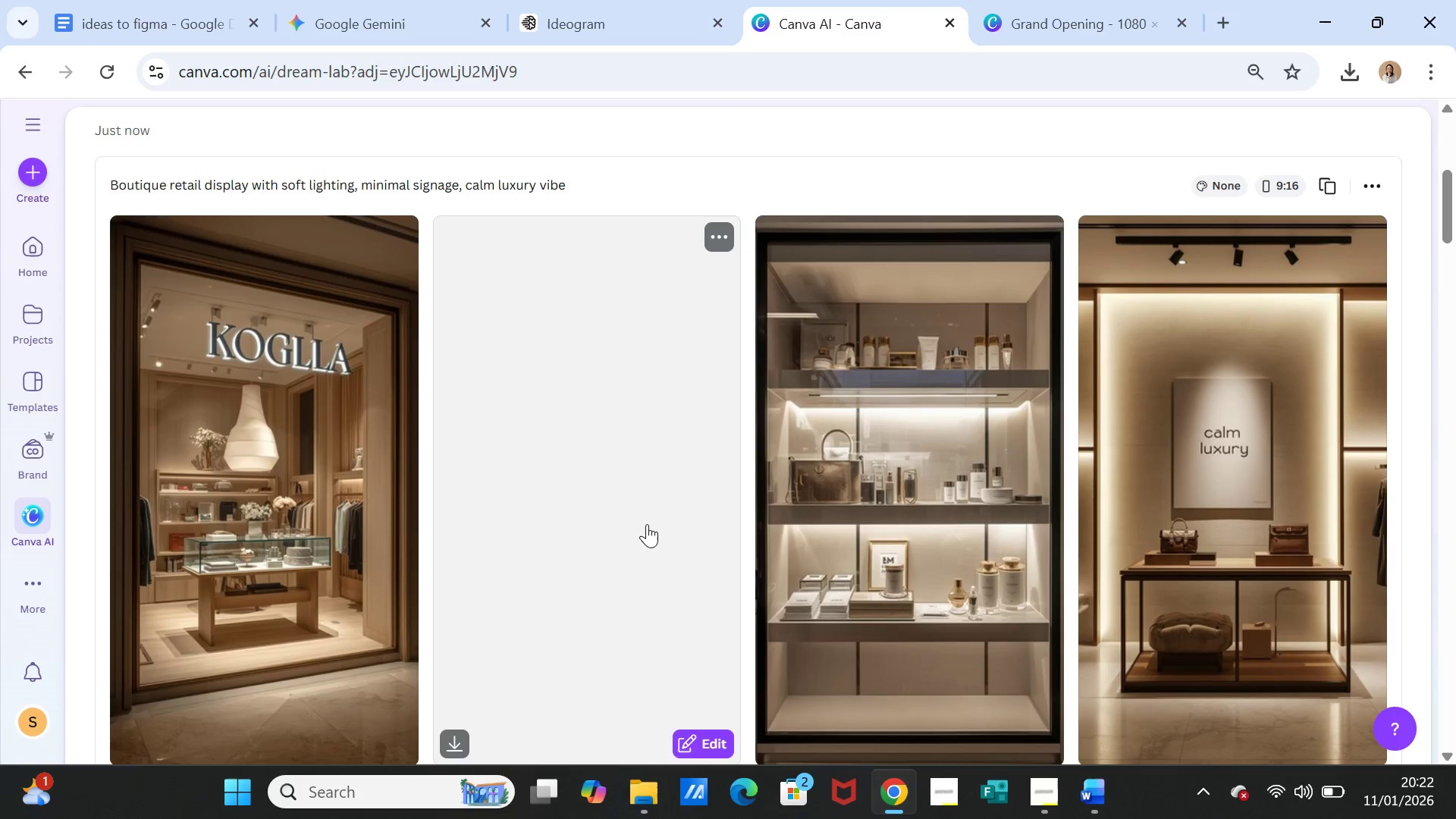 
scroll: coordinate [695, 436], scroll_direction: up, amount: 3.0
 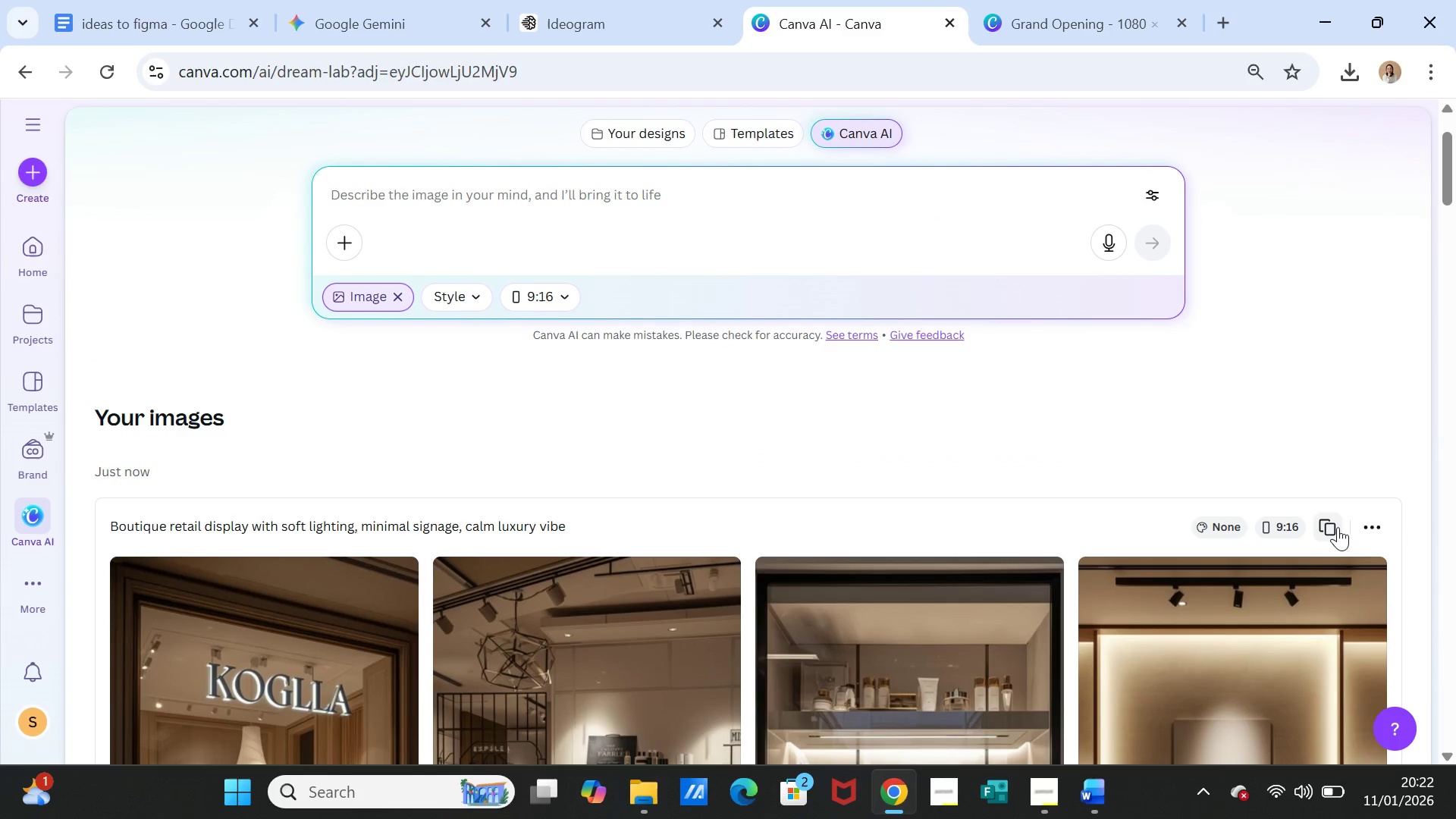 
left_click([1332, 526])
 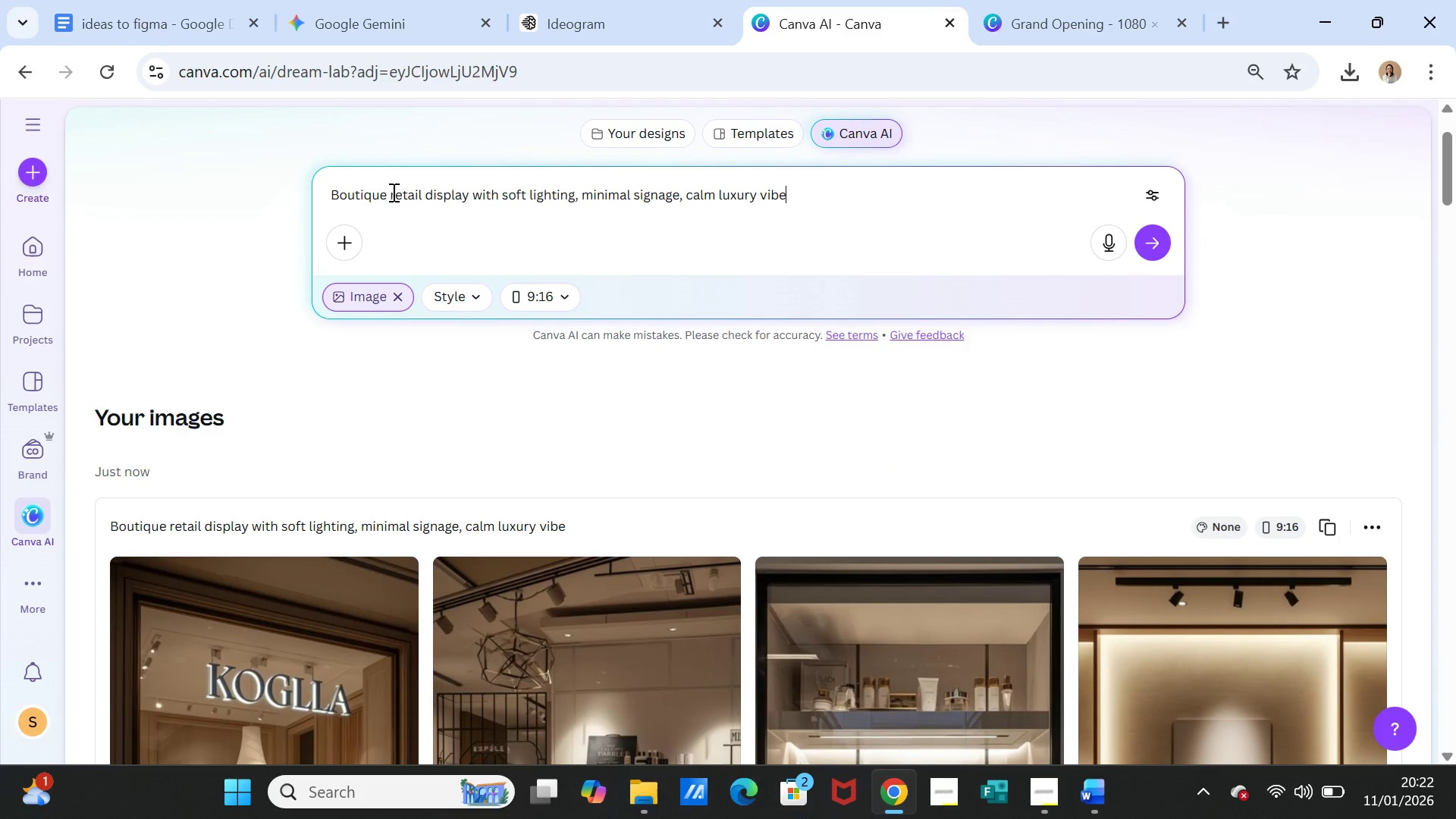 
left_click([390, 192])
 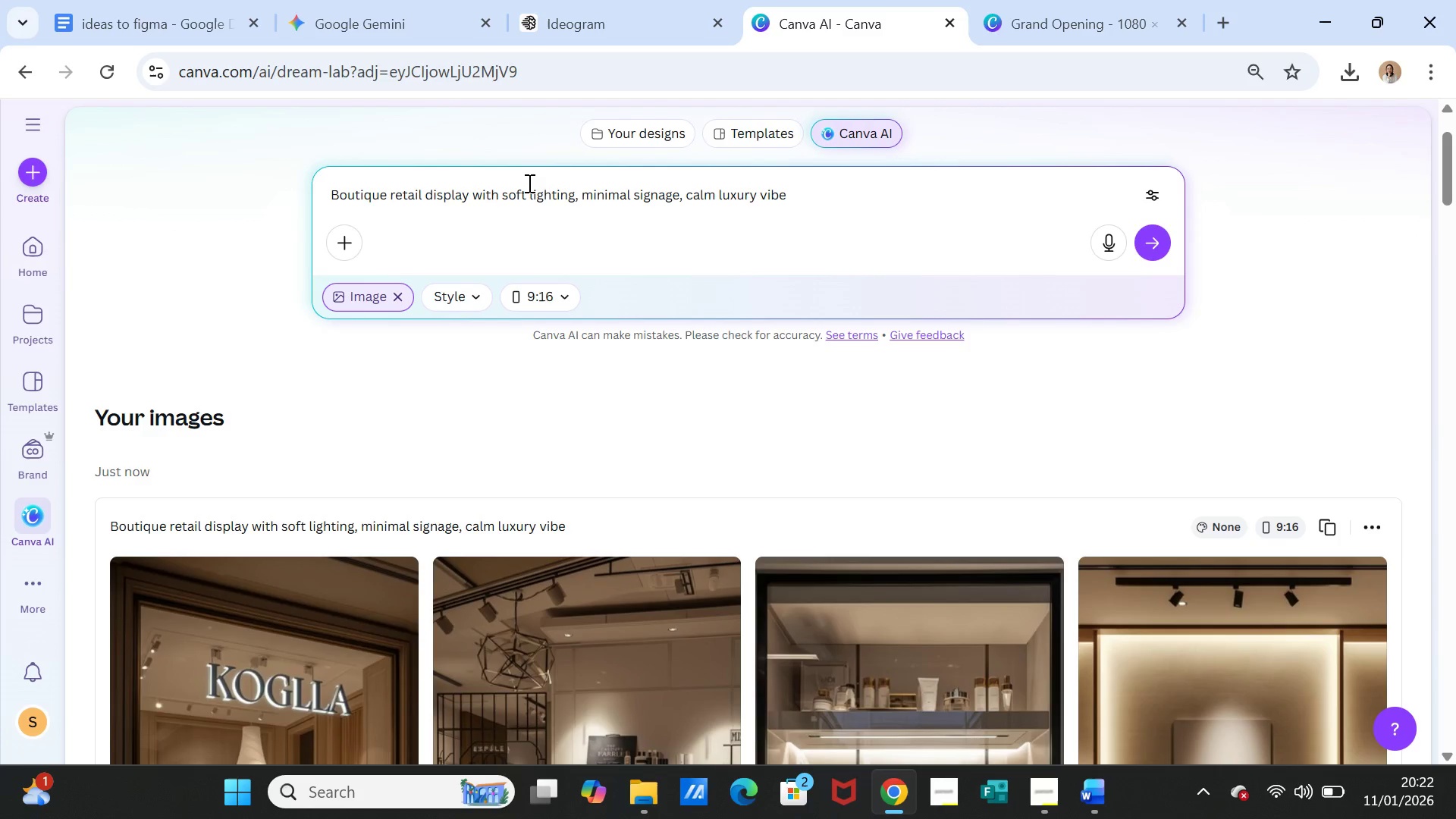 
type(baby )
 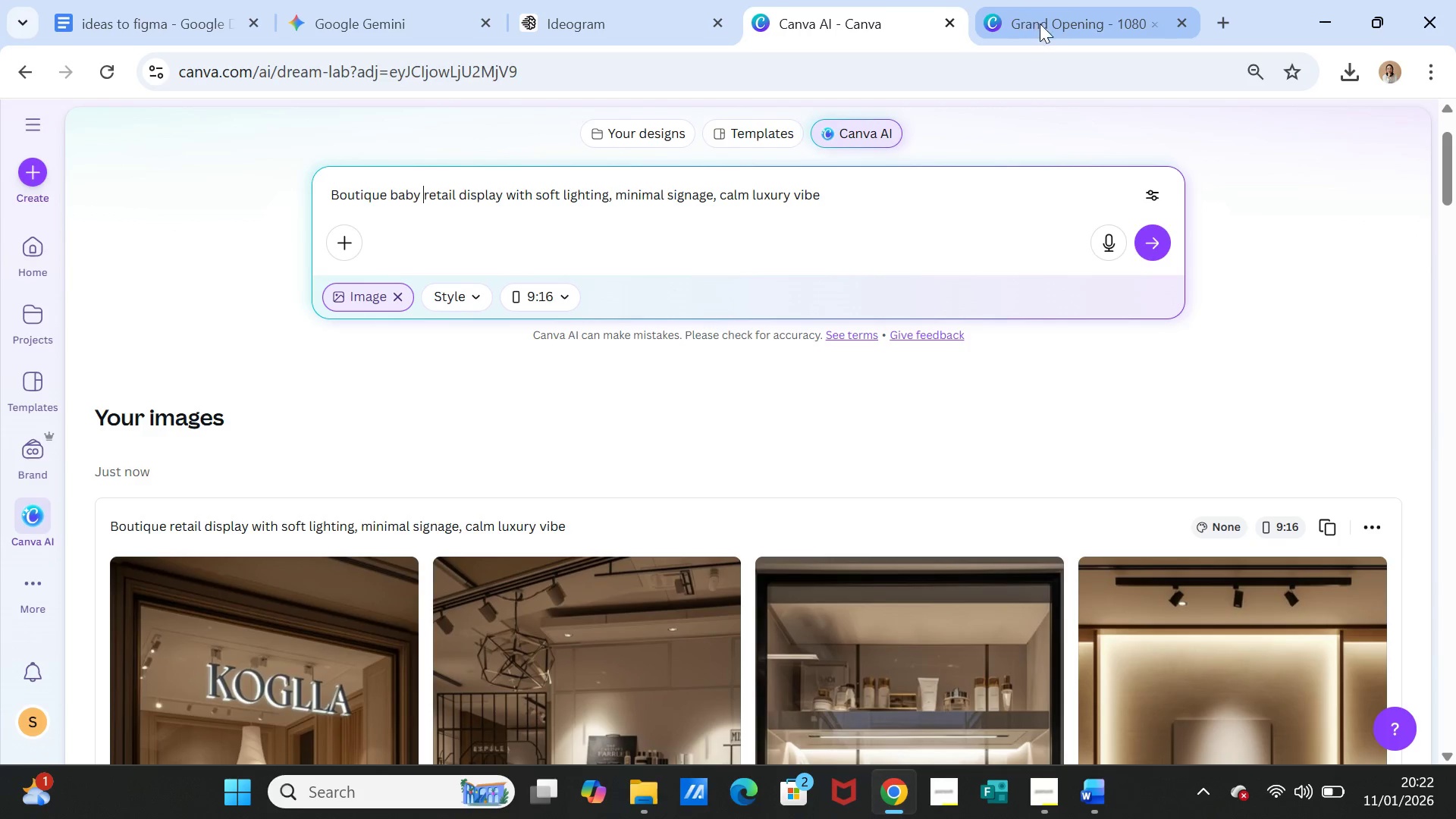 
left_click([1044, 24])
 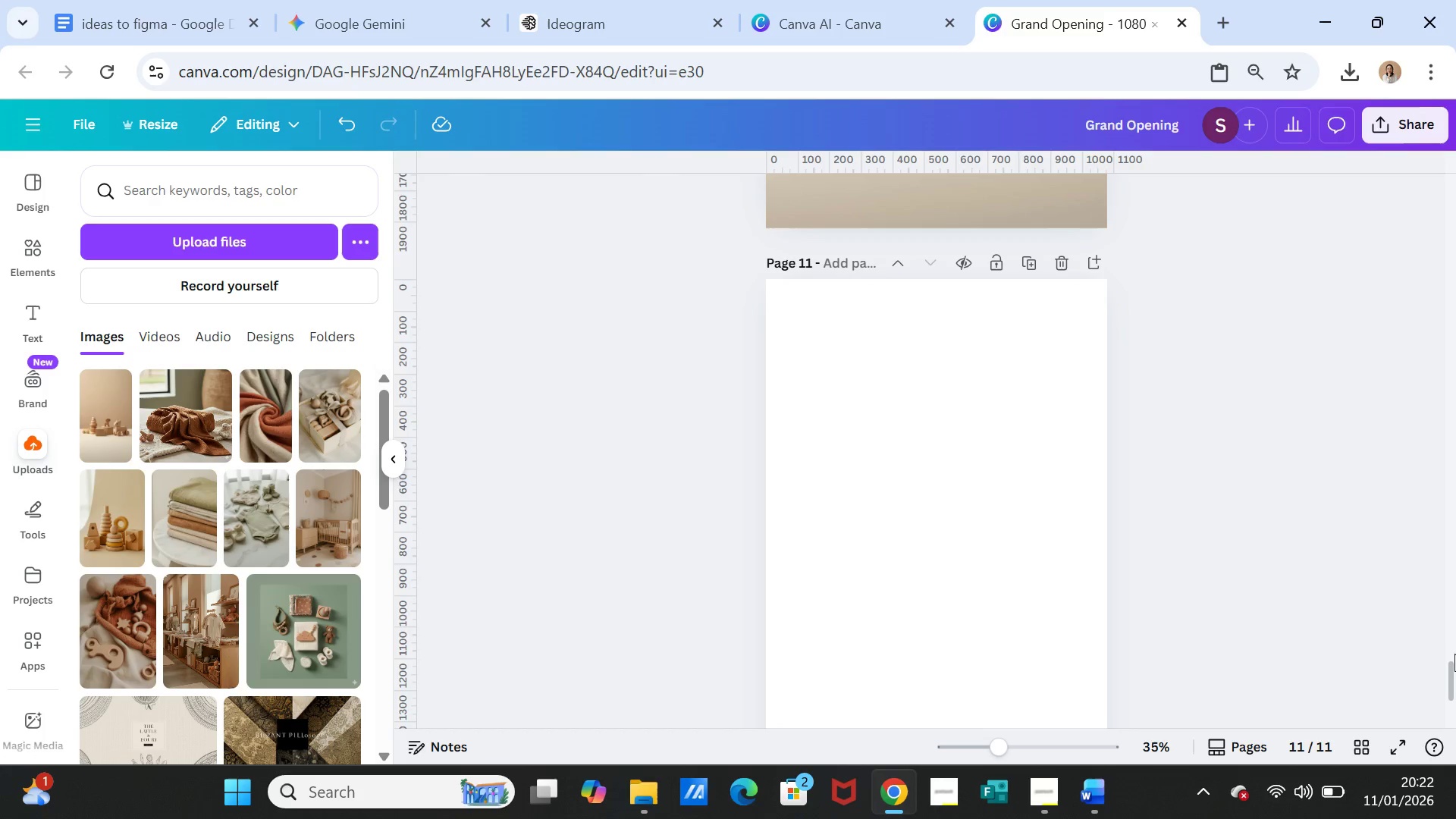 
left_click_drag(start_coordinate=[1452, 664], to_coordinate=[1455, 310])
 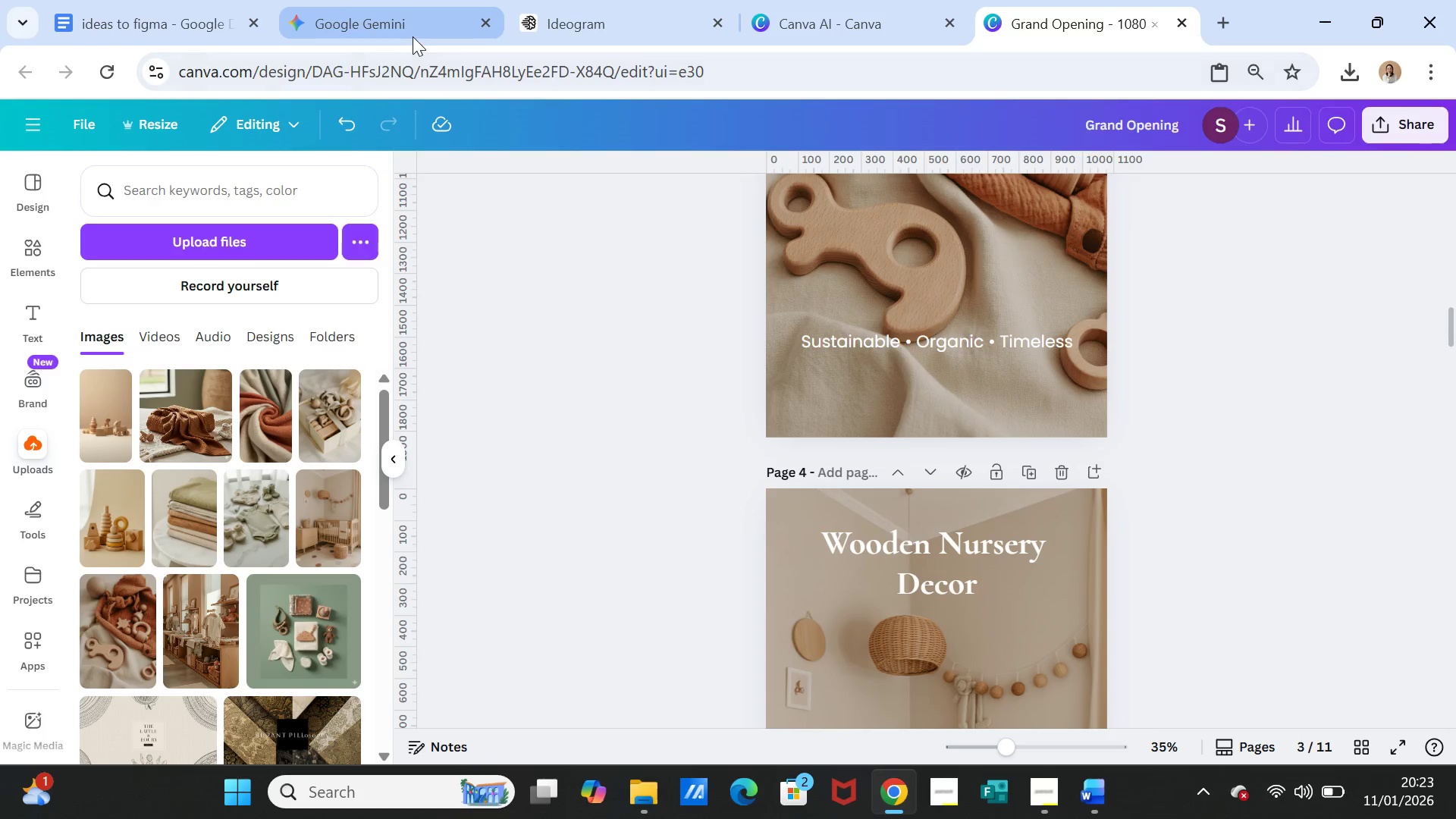 
left_click([834, 27])
 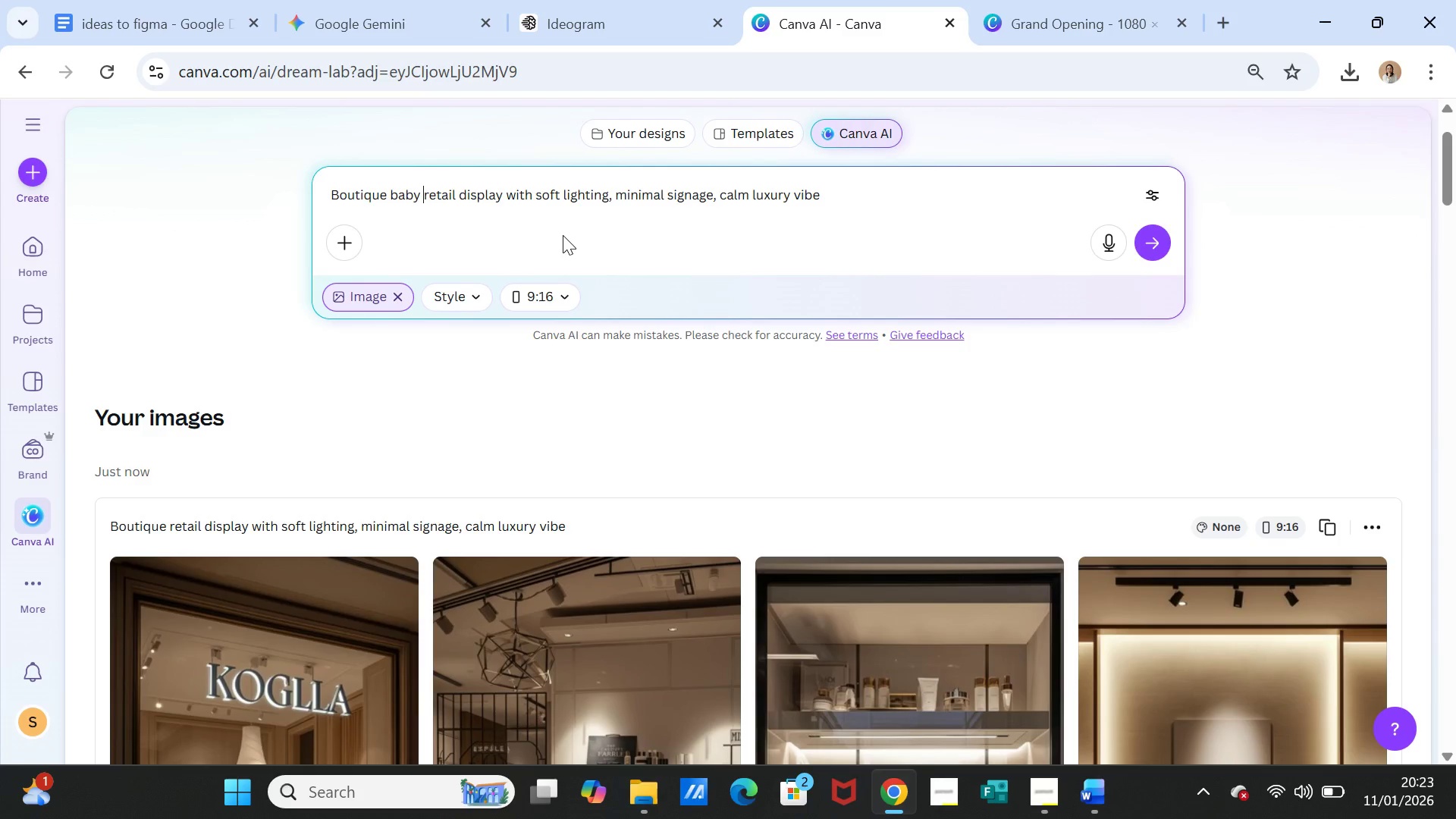 
type(bab)
key(Backspace)
key(Backspace)
key(Backspace)
type(stuff )
 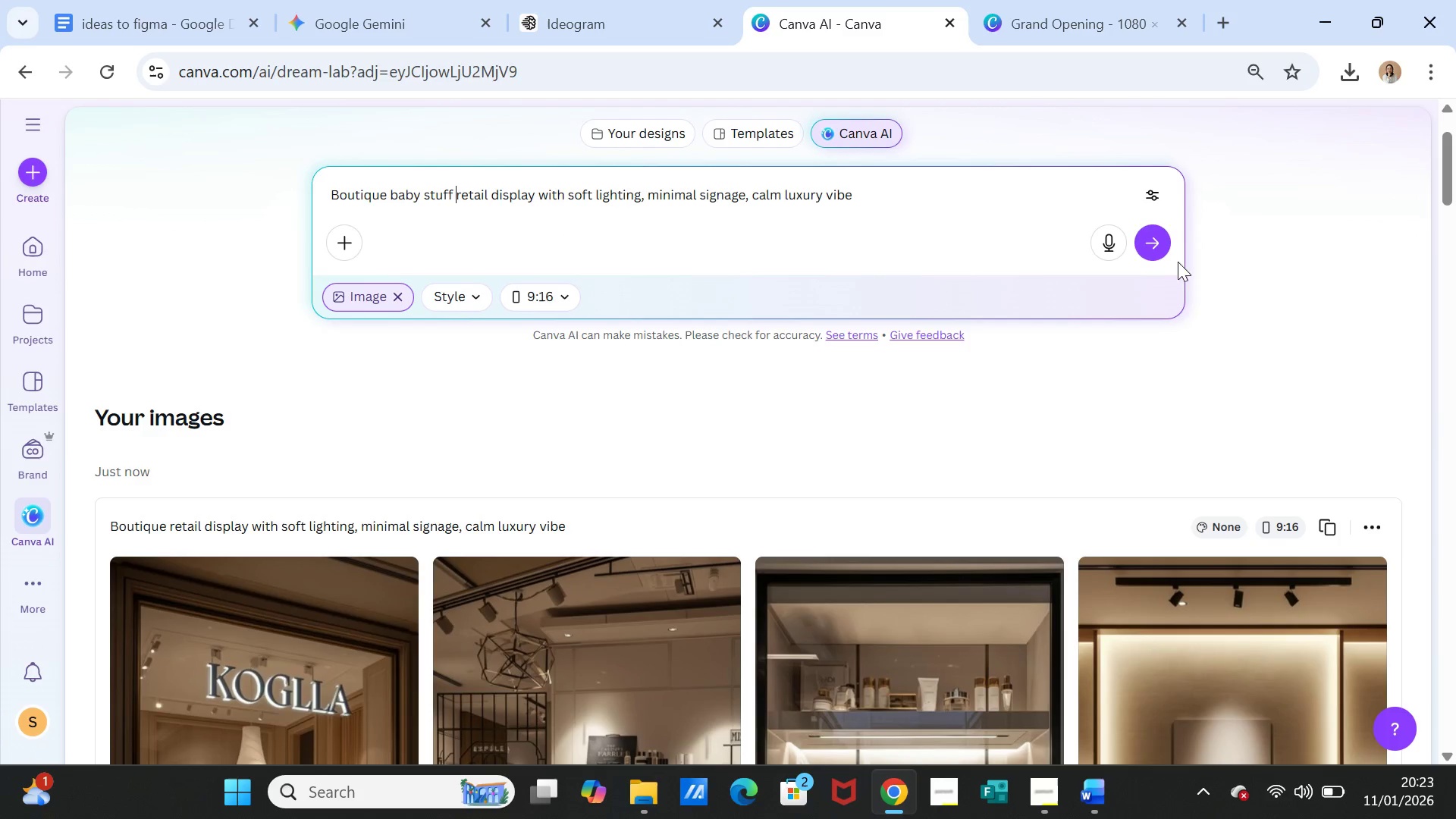 
left_click([1145, 247])
 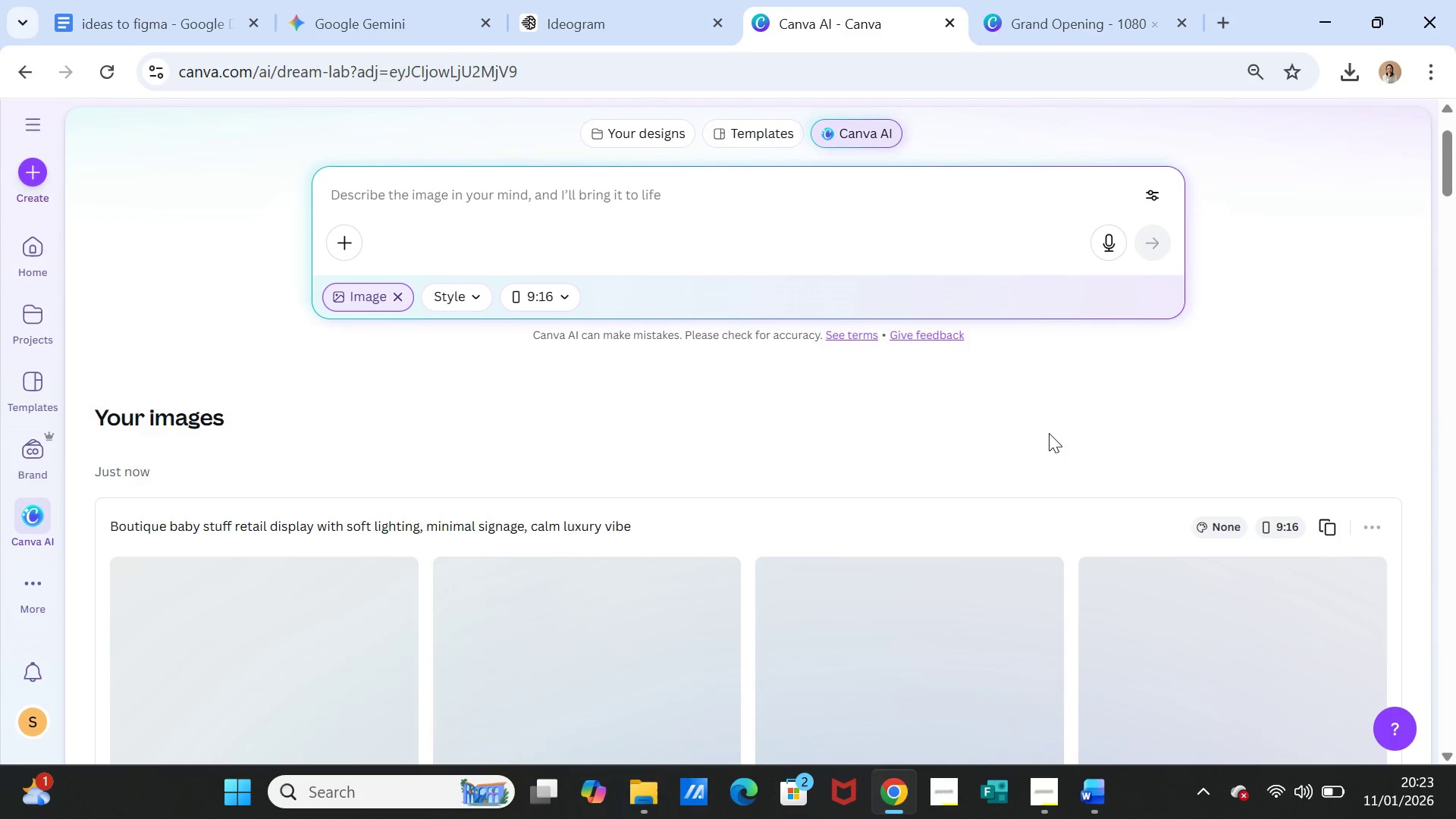 
wait(5.47)
 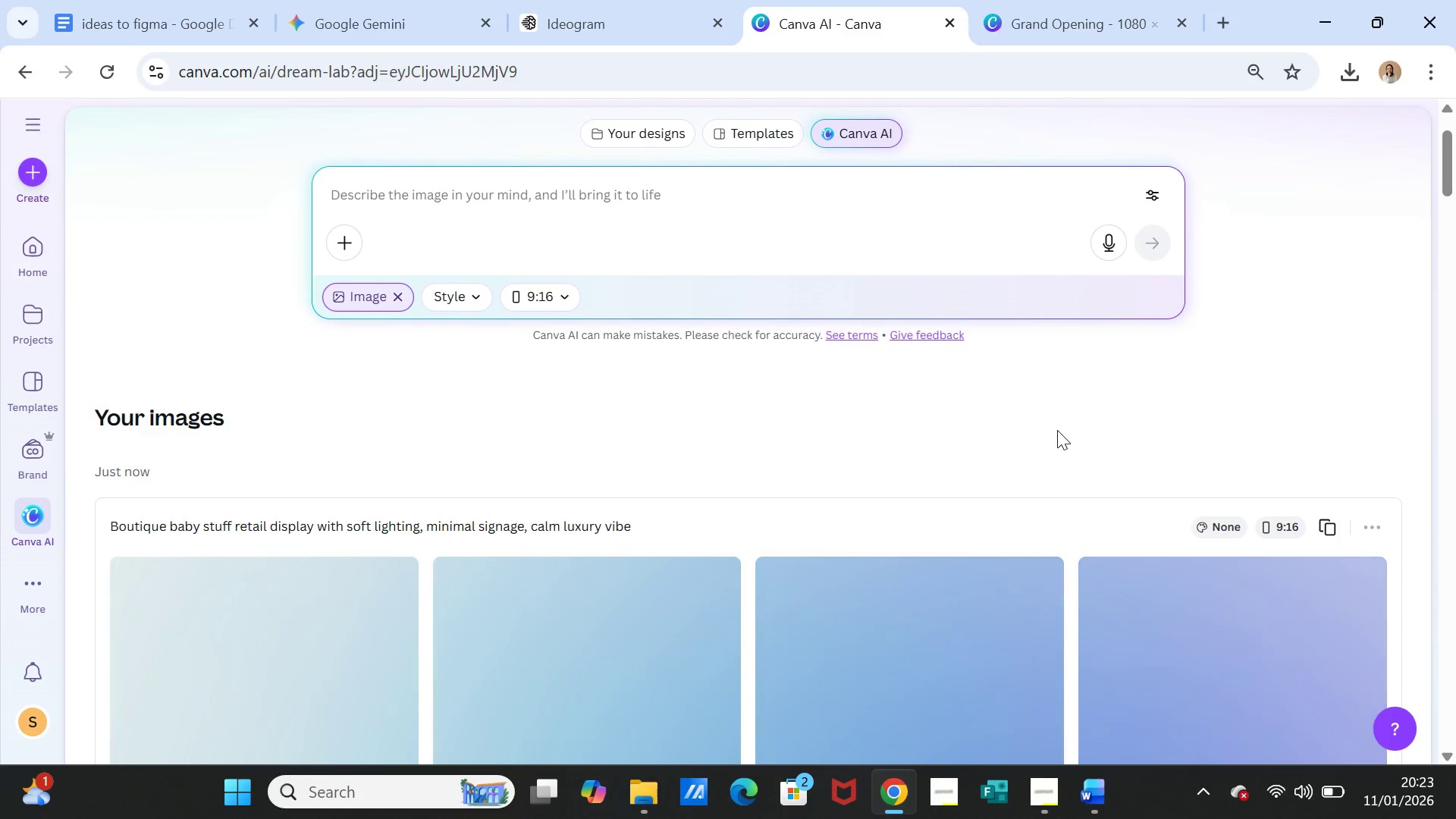 
scroll: coordinate [1028, 400], scroll_direction: down, amount: 3.0
 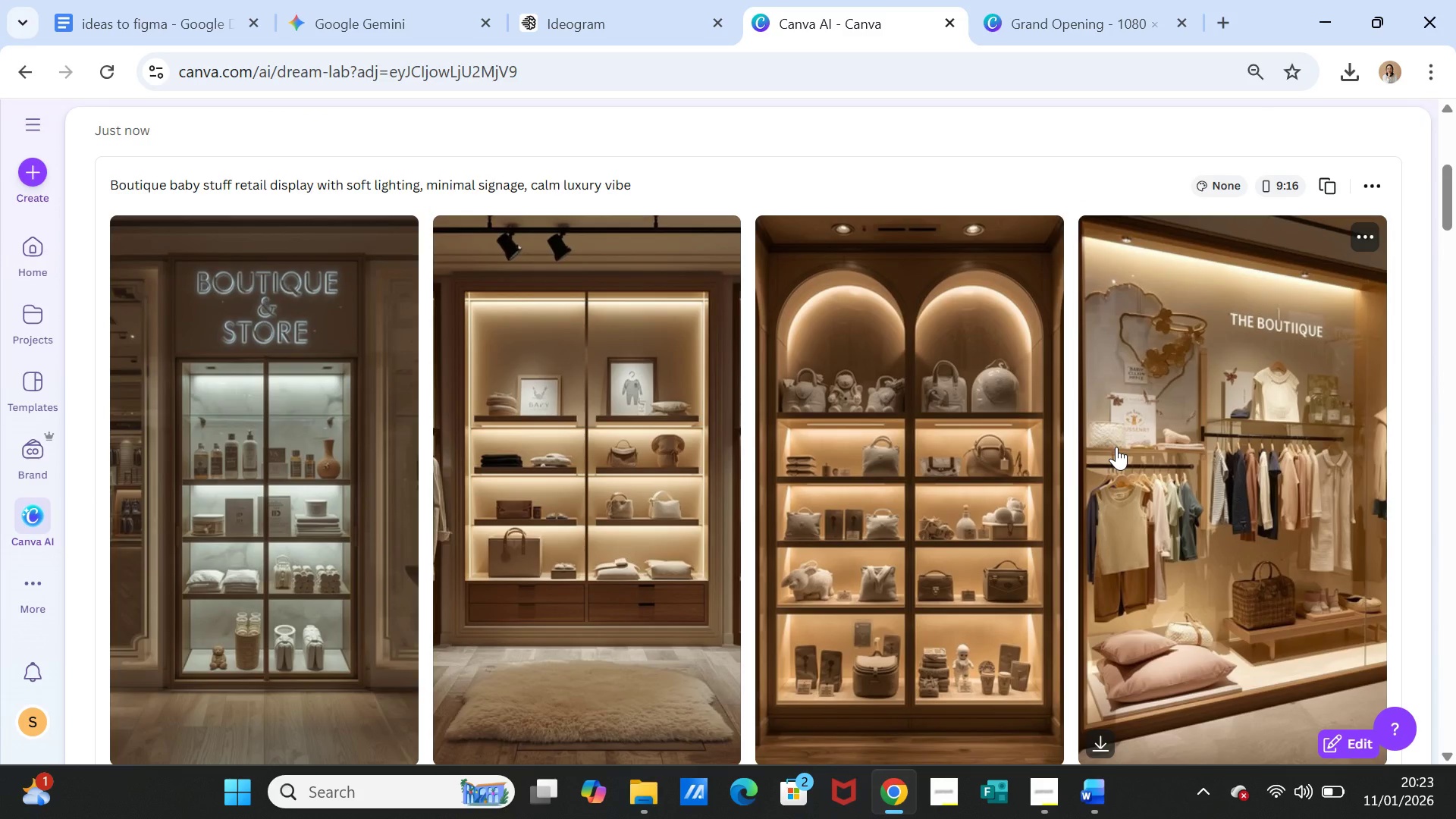 
wait(12.77)
 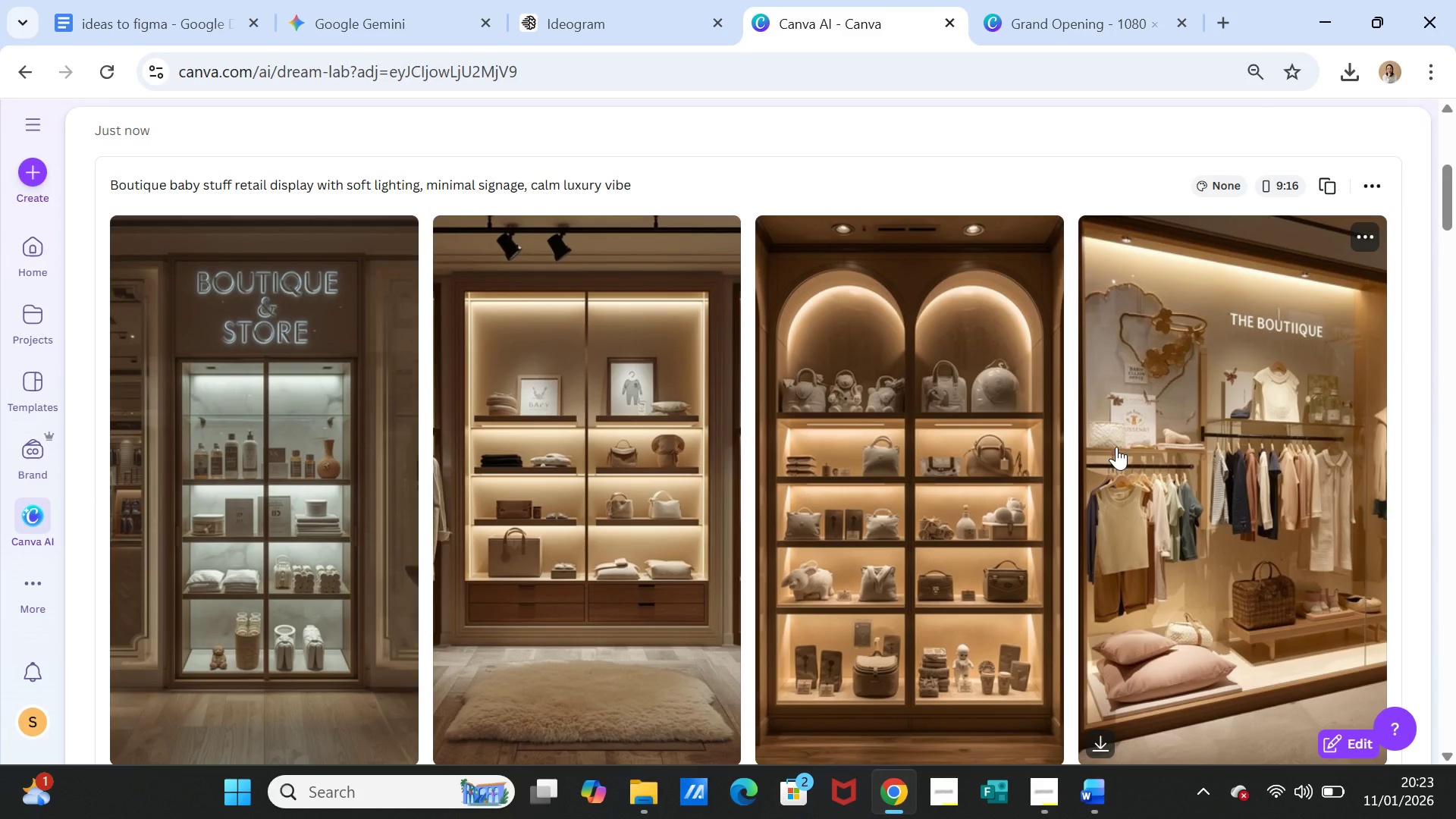 
scroll: coordinate [1116, 447], scroll_direction: up, amount: 3.0
 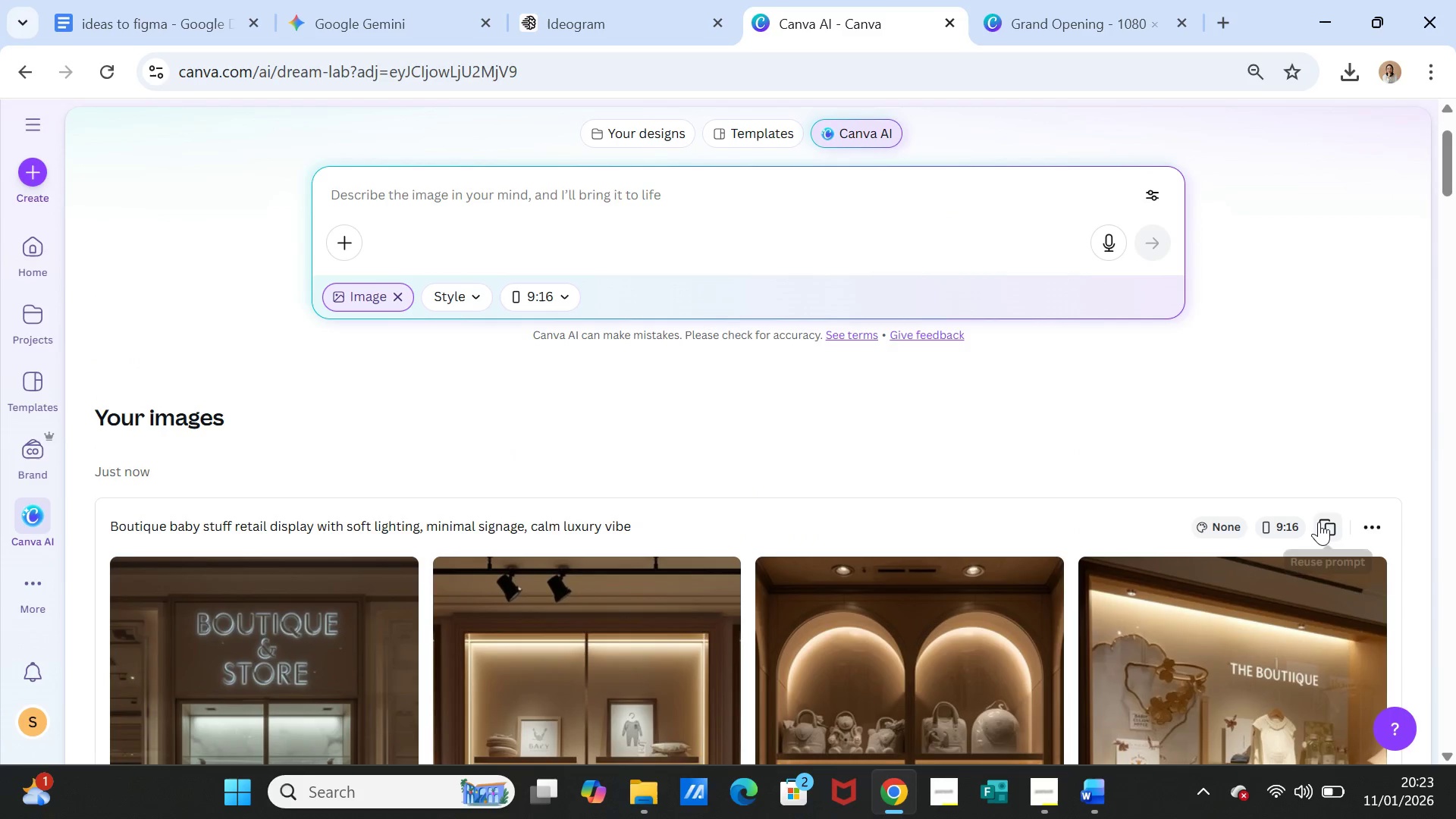 
left_click([1320, 522])
 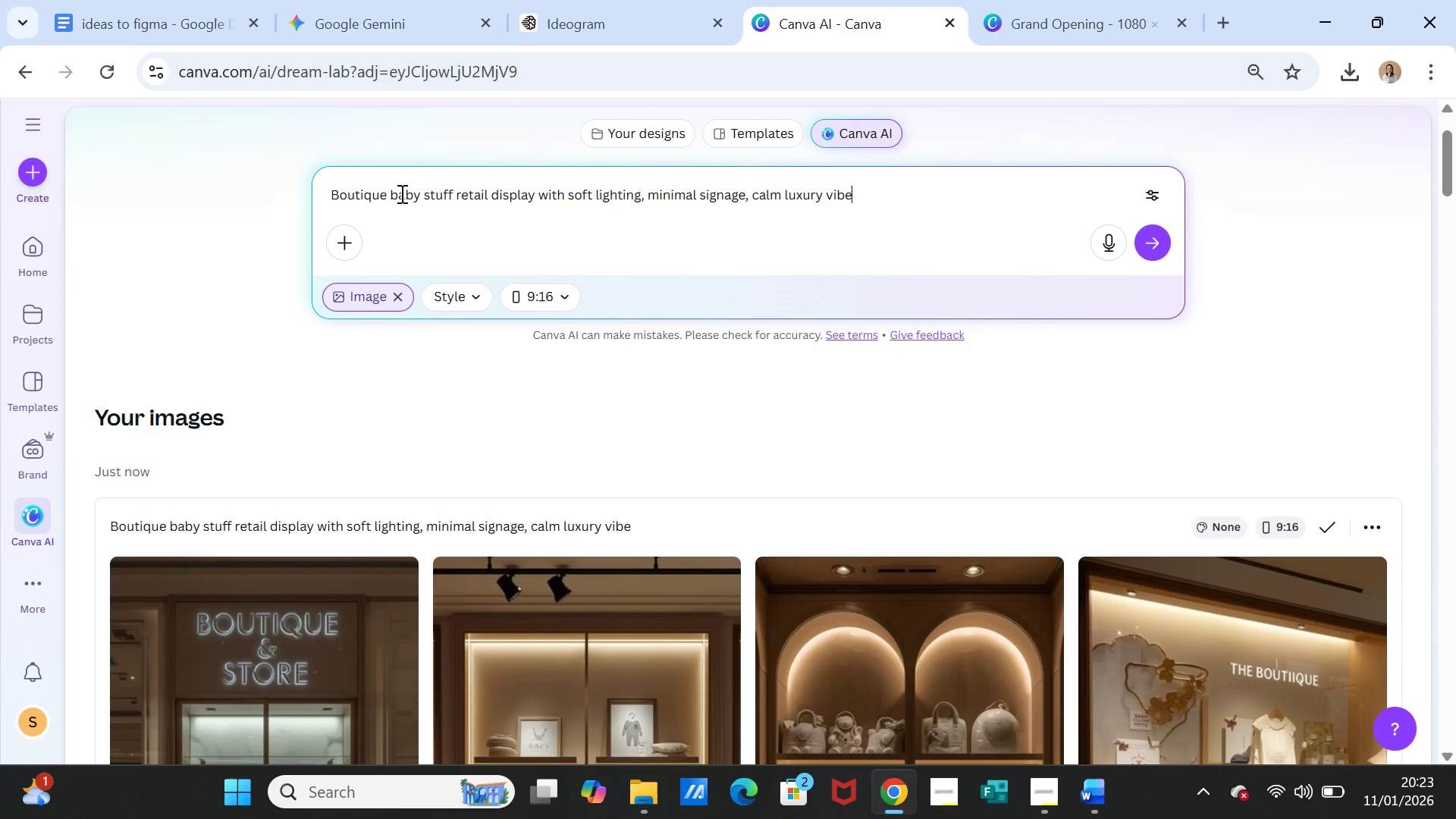 
left_click([391, 192])
 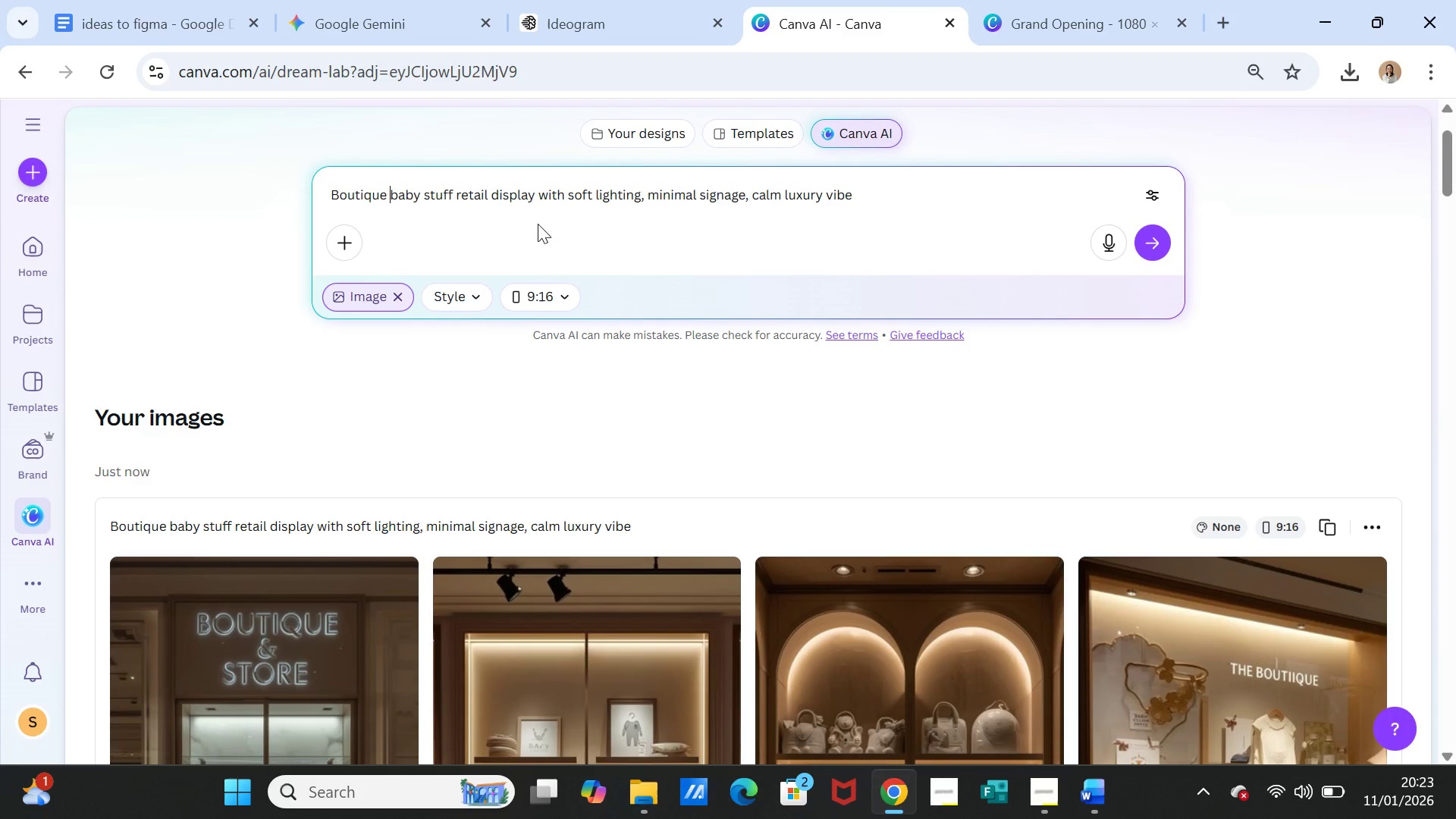 
type(for )
 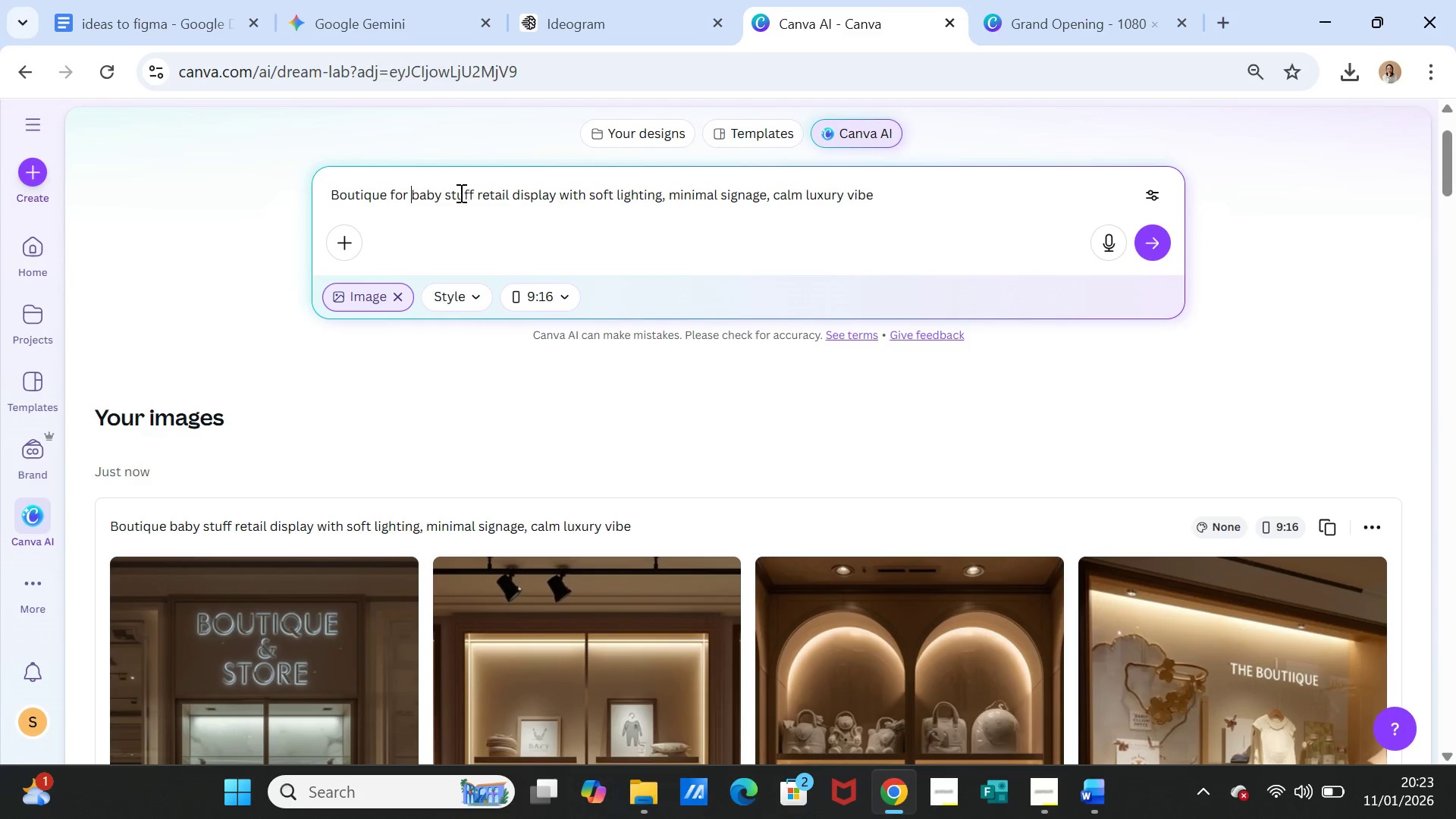 
left_click([447, 194])
 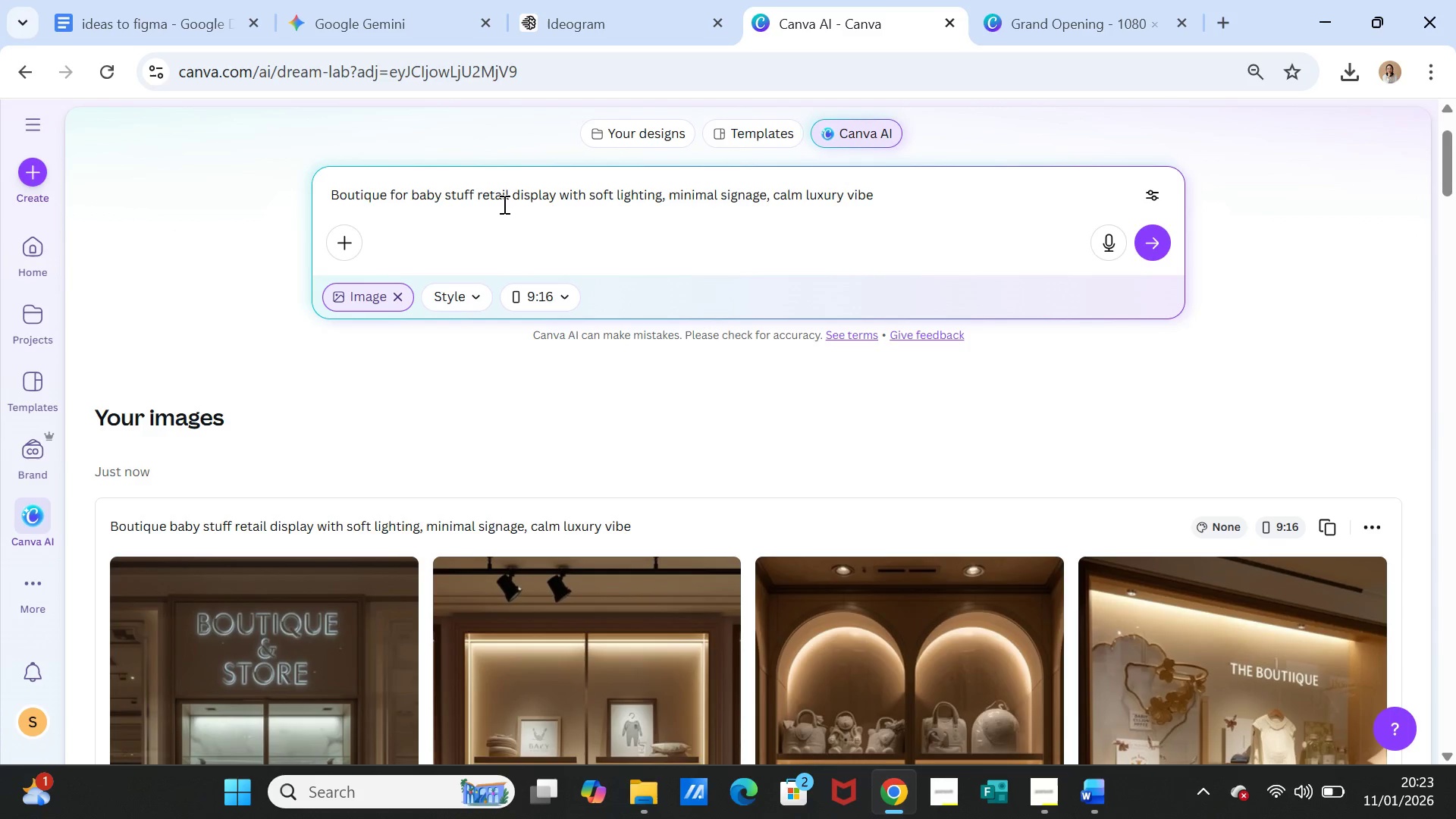 
type(& Kids )
 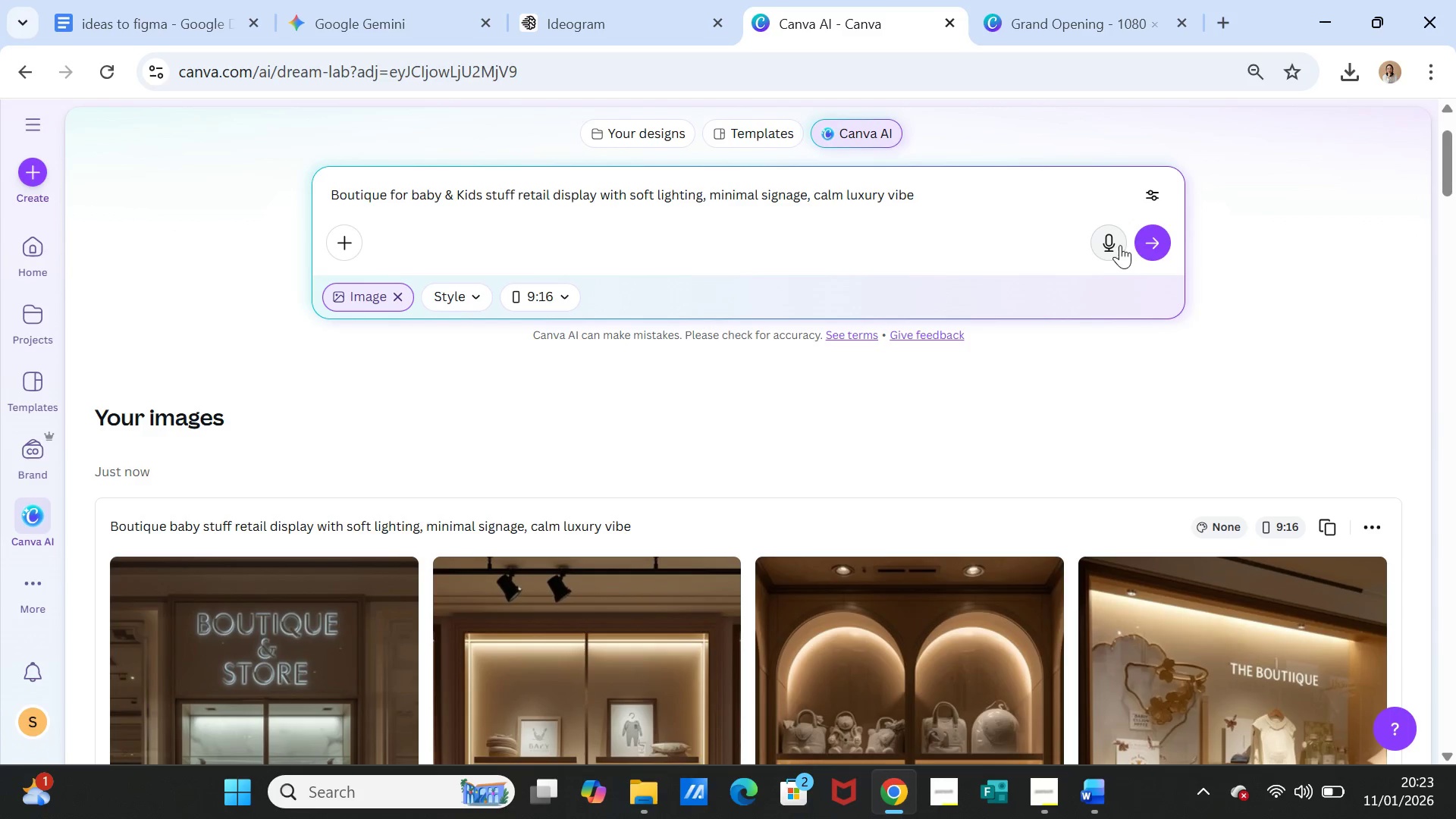 
left_click([1138, 241])
 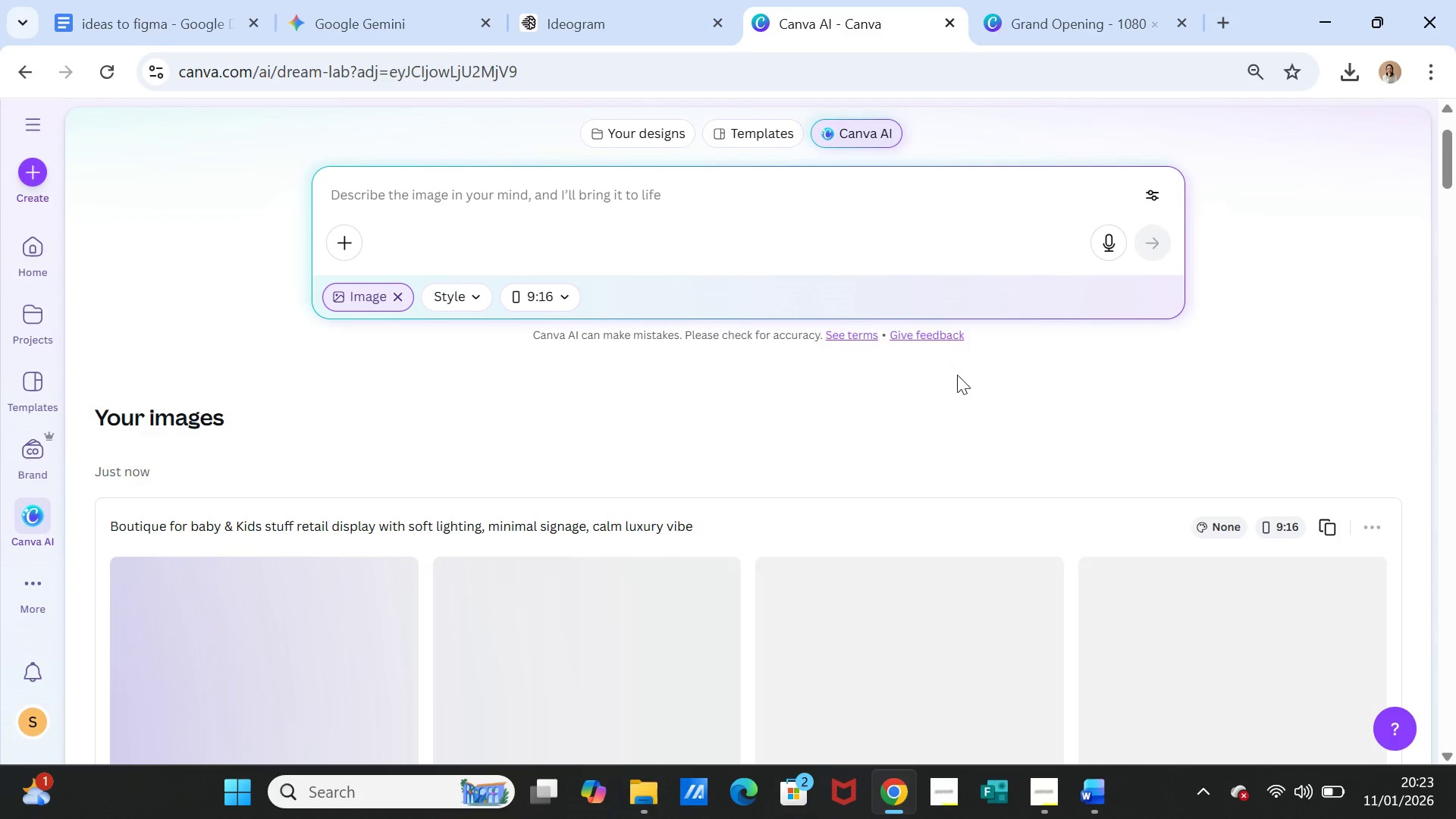 
scroll: coordinate [858, 444], scroll_direction: down, amount: 2.0
 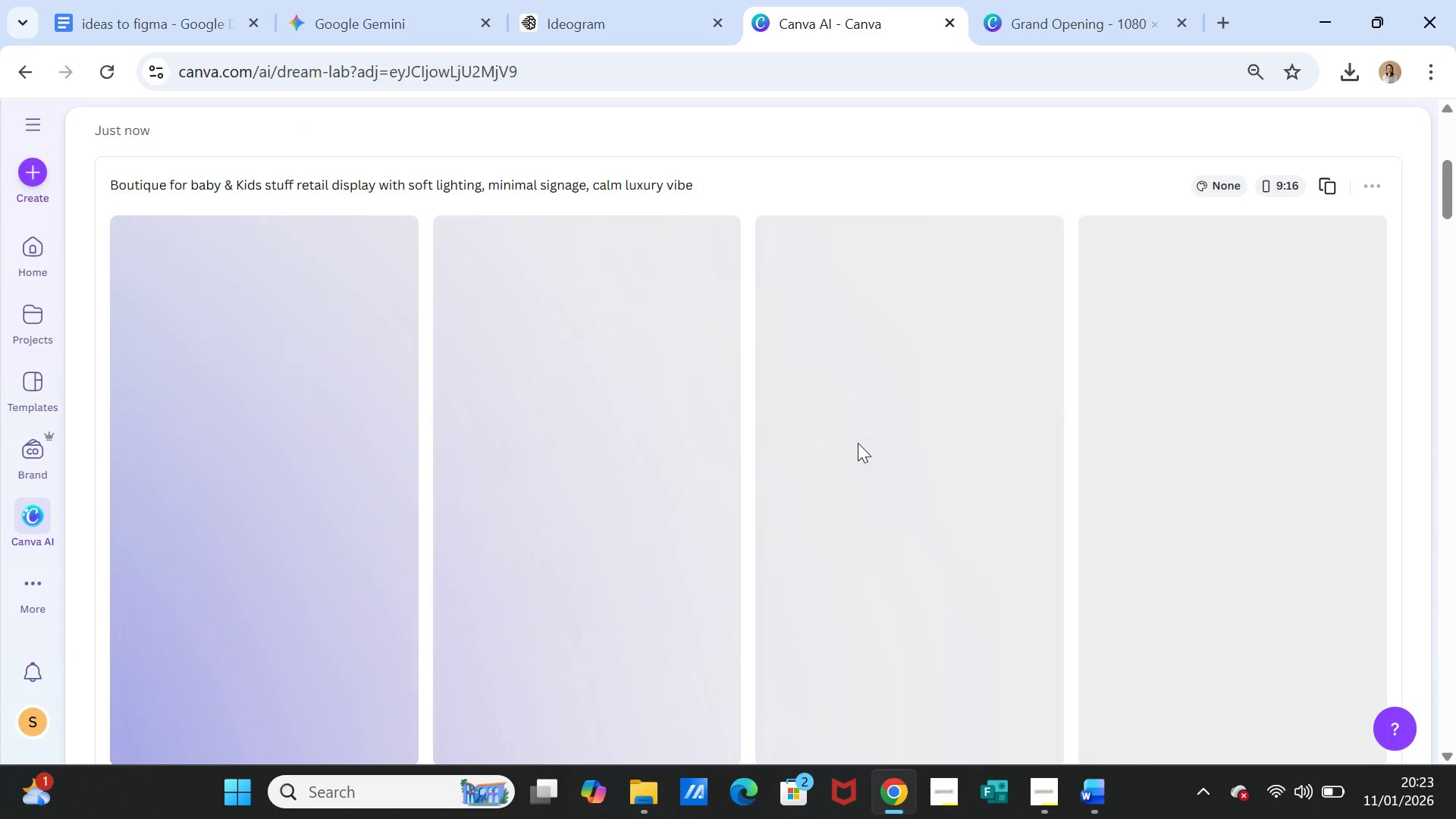 
wait(9.69)
 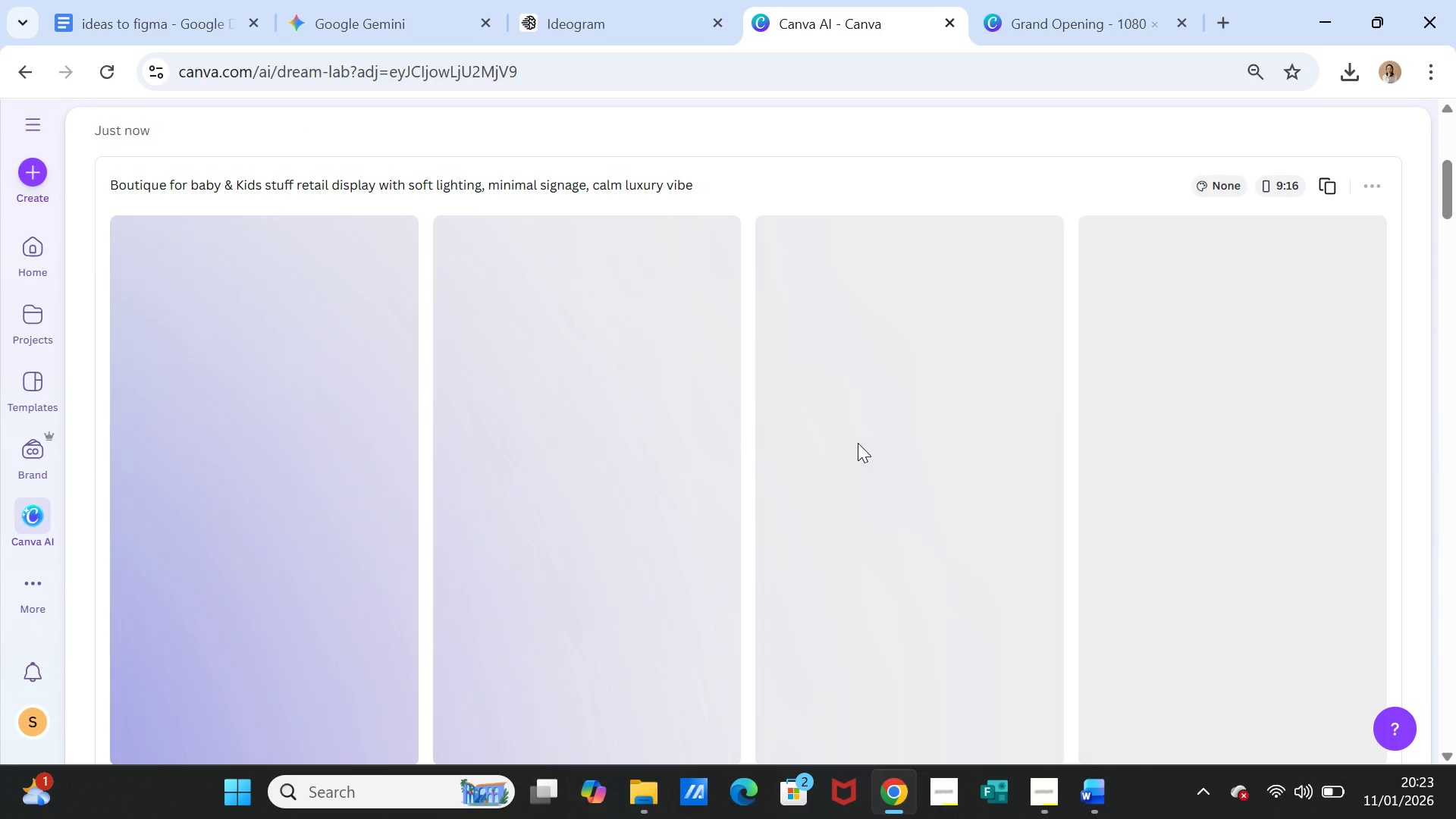 
scroll: coordinate [869, 453], scroll_direction: down, amount: 1.0
 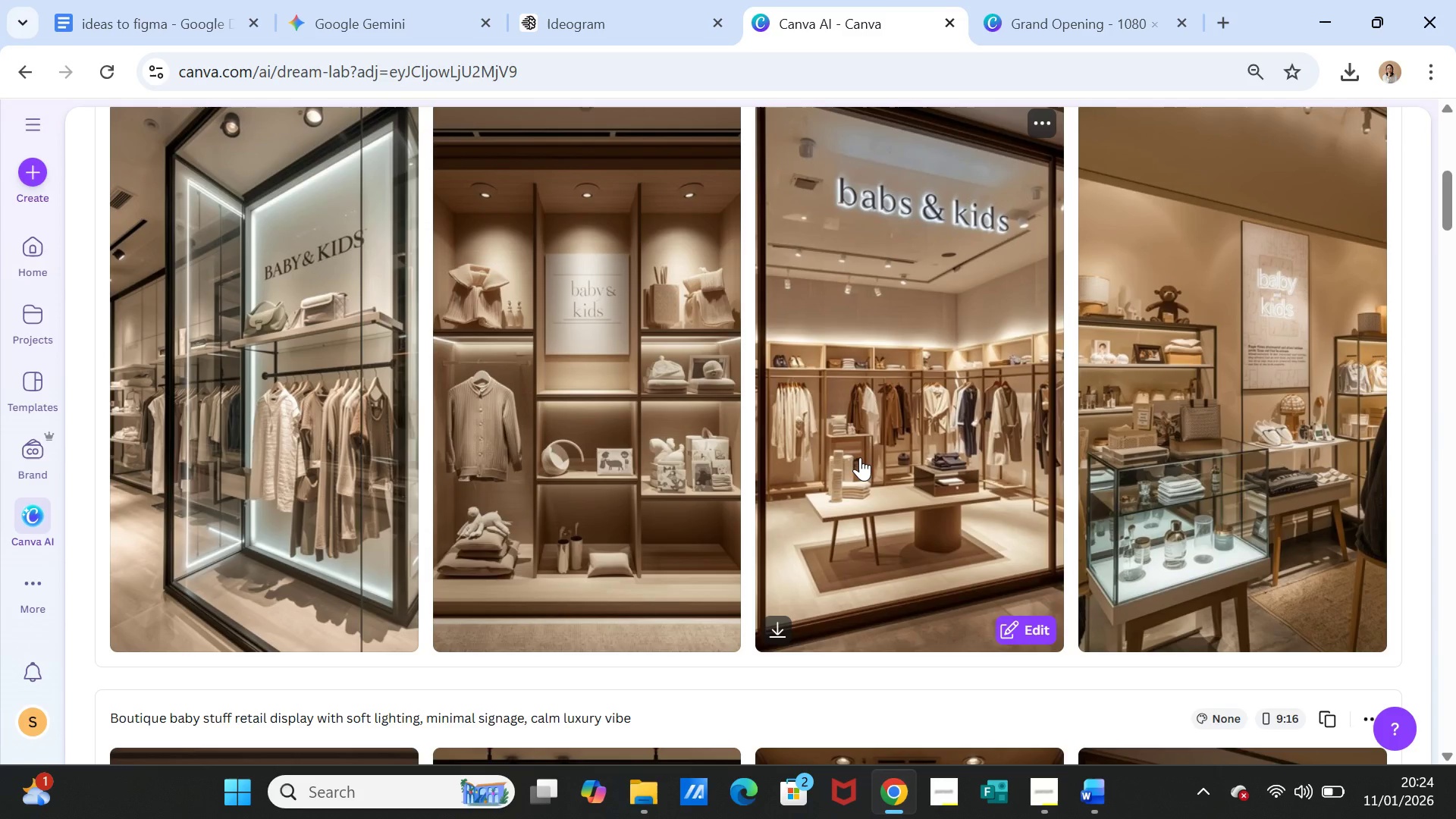 
wait(5.84)
 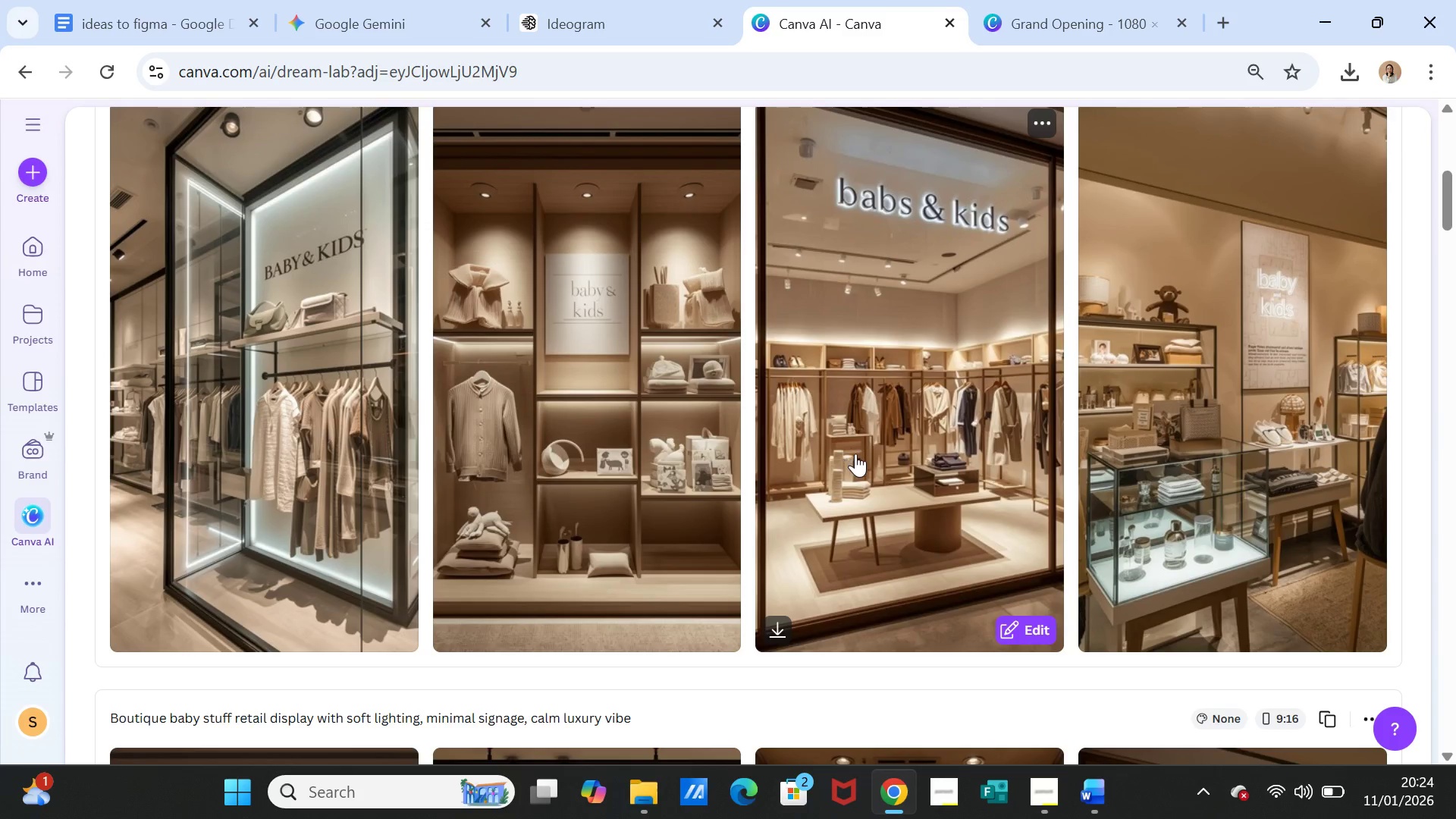 
left_click([1225, 434])
 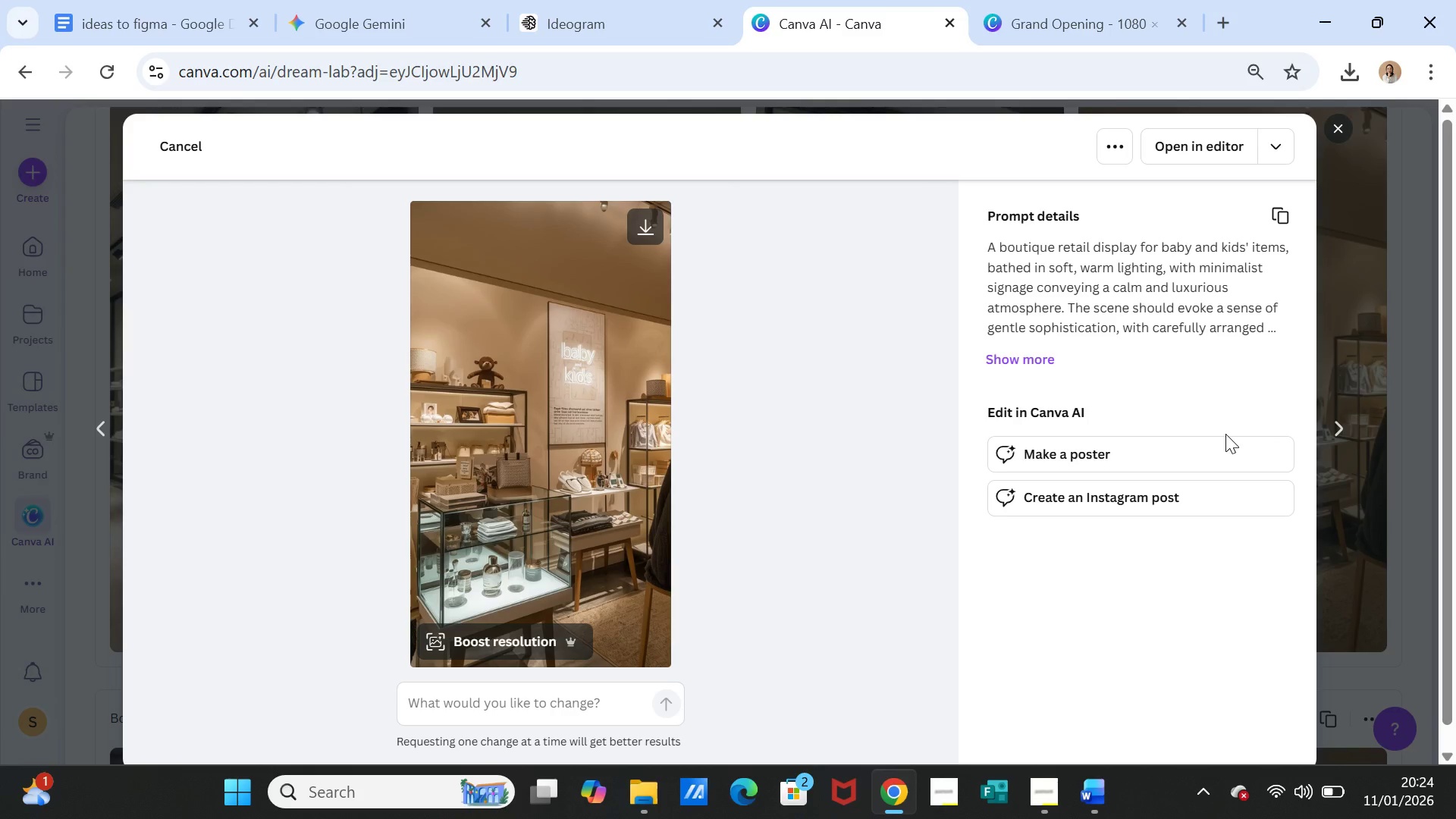 
wait(6.25)
 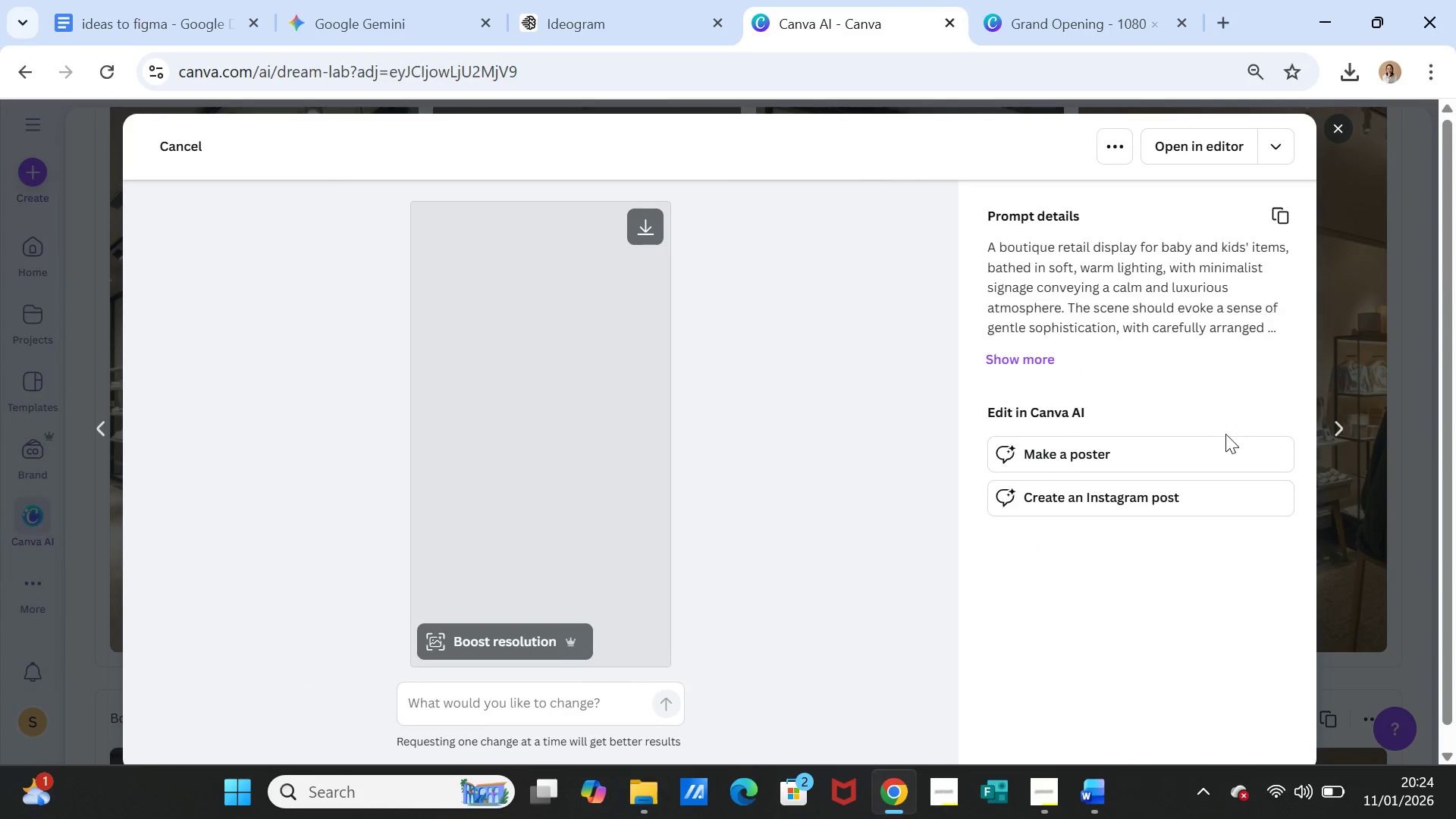 
left_click([1341, 121])
 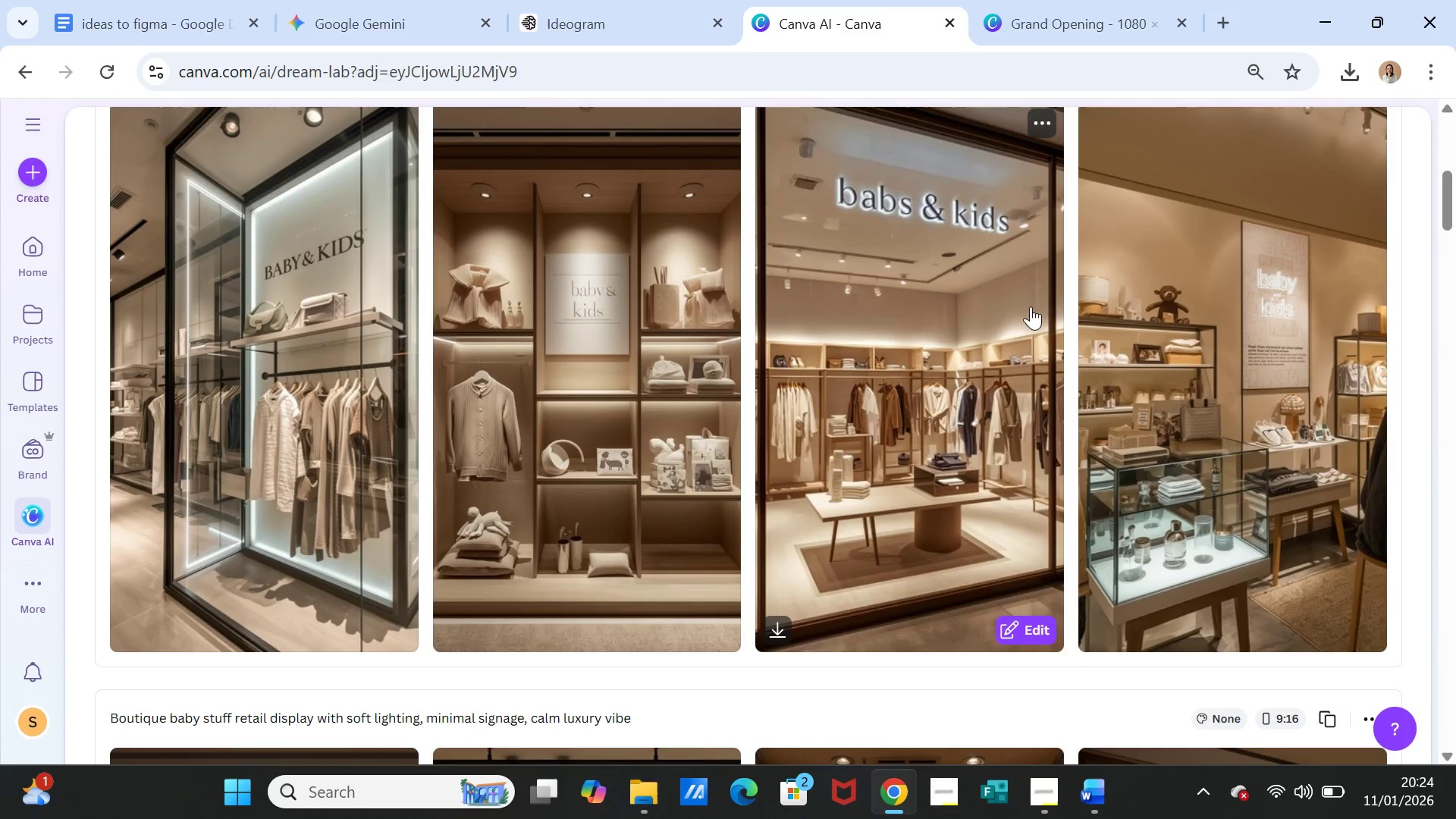 
scroll: coordinate [1210, 381], scroll_direction: up, amount: 2.0
 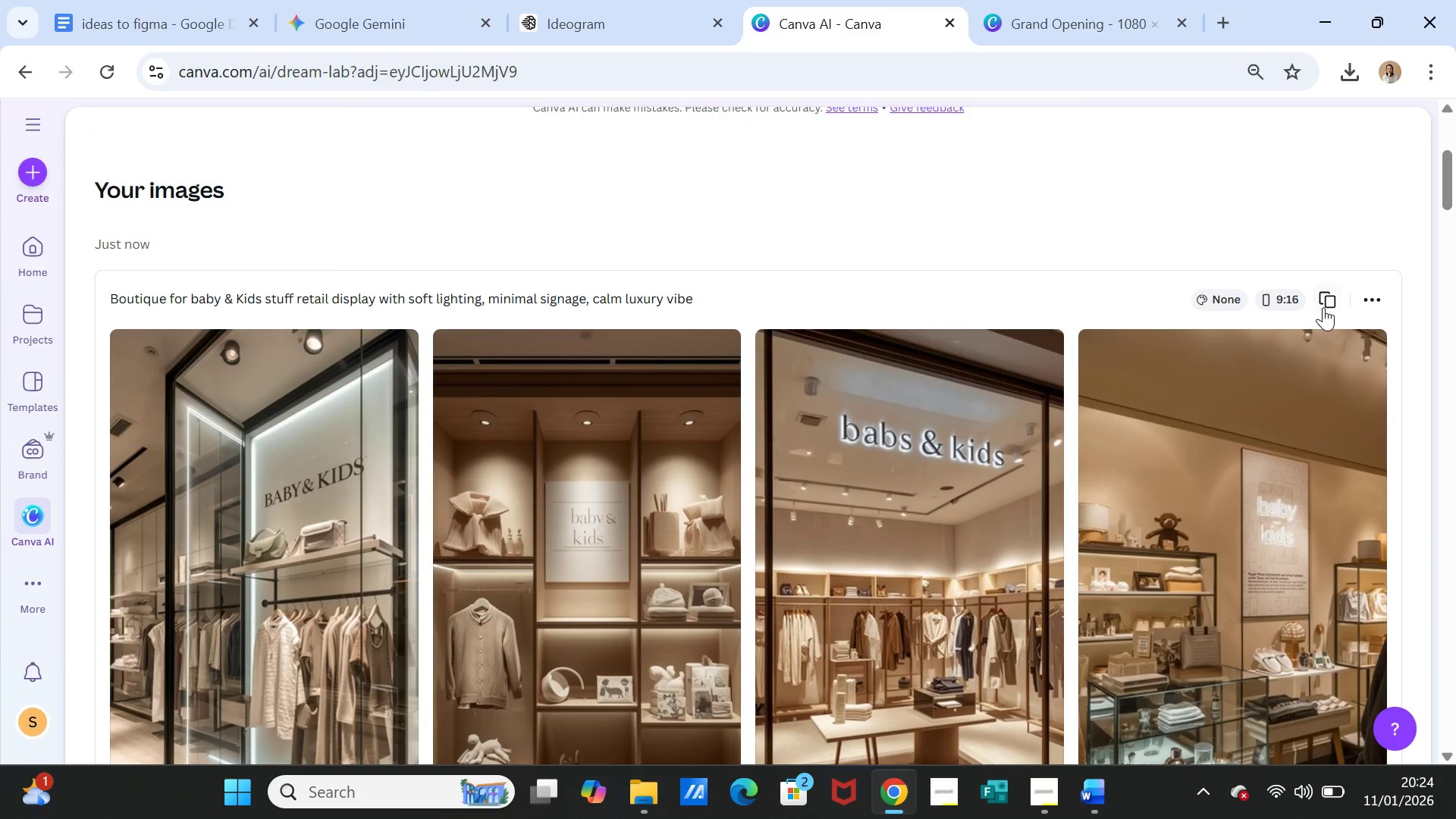 
left_click([1326, 300])
 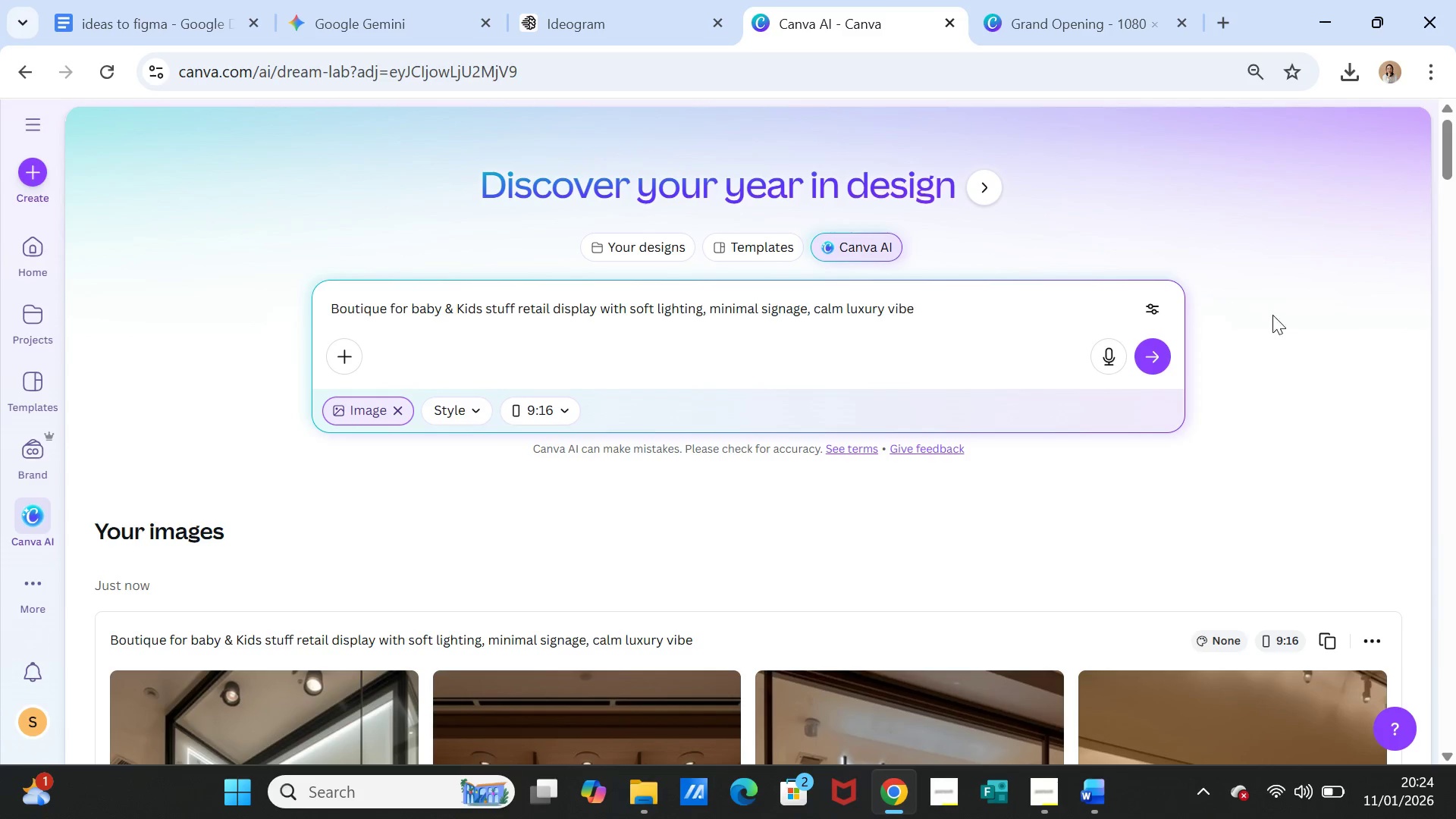 
left_click([1164, 356])
 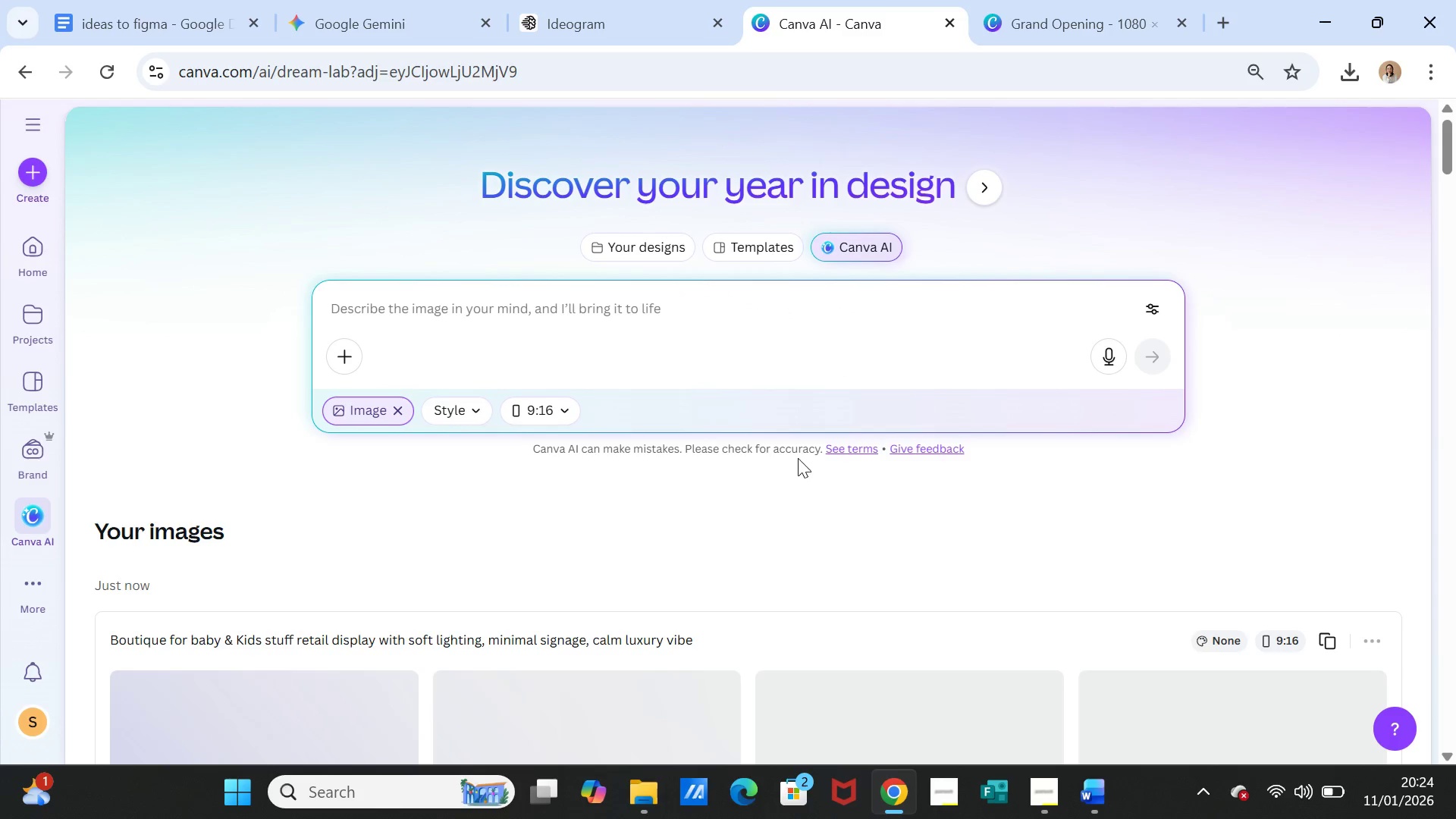 
scroll: coordinate [895, 459], scroll_direction: down, amount: 4.0
 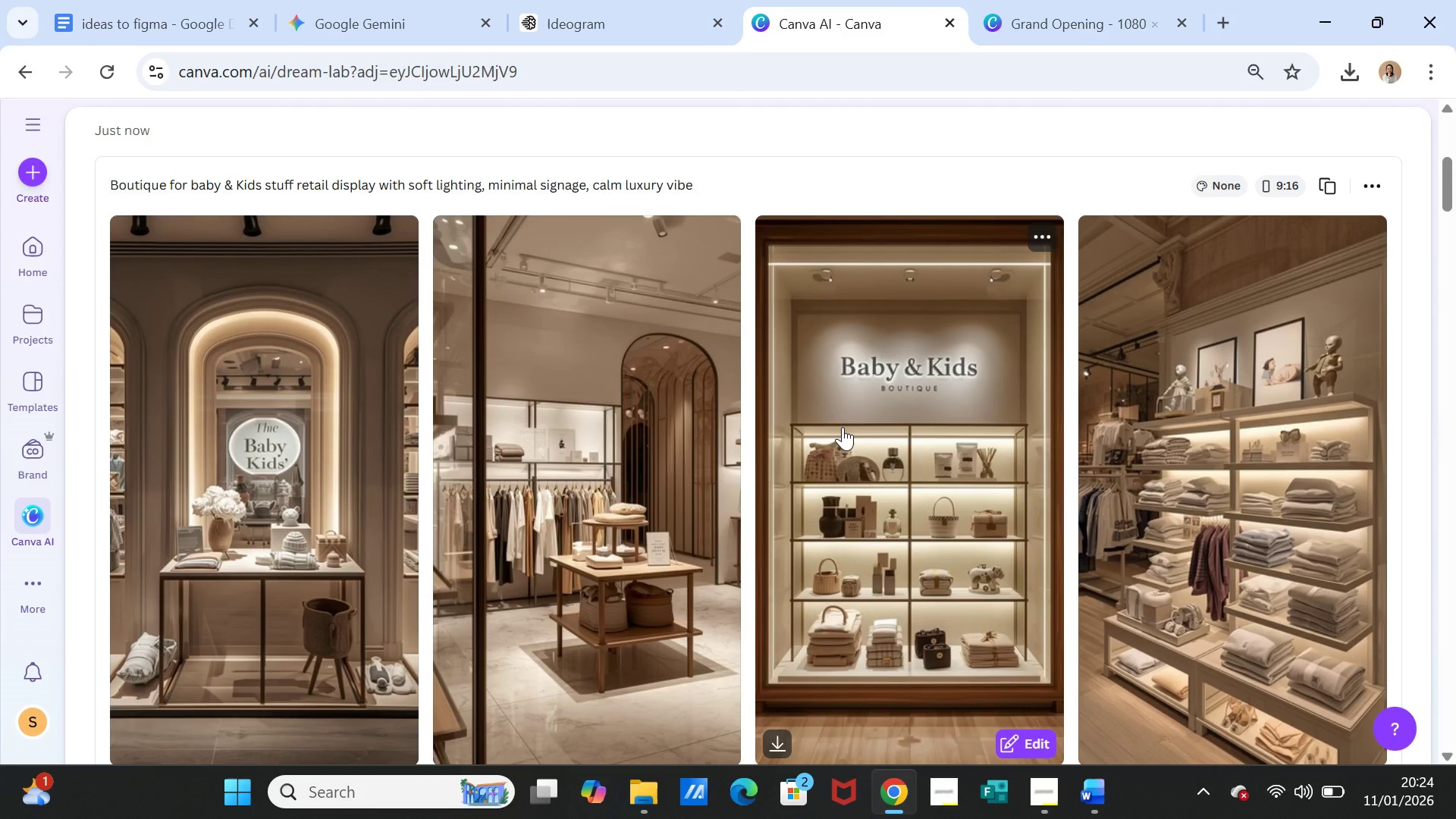 
wait(22.7)
 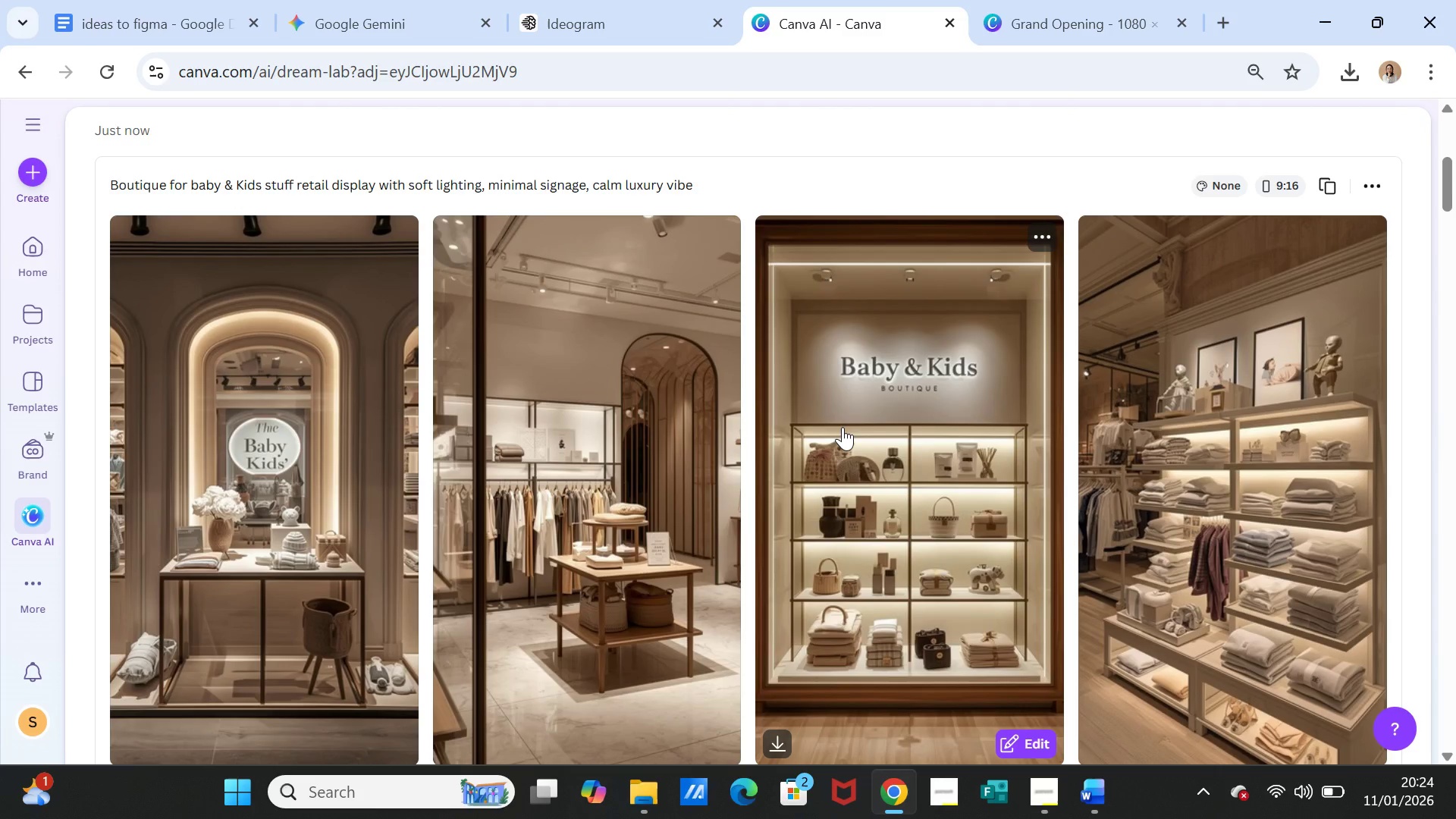 
scroll: coordinate [372, 431], scroll_direction: up, amount: 4.0
 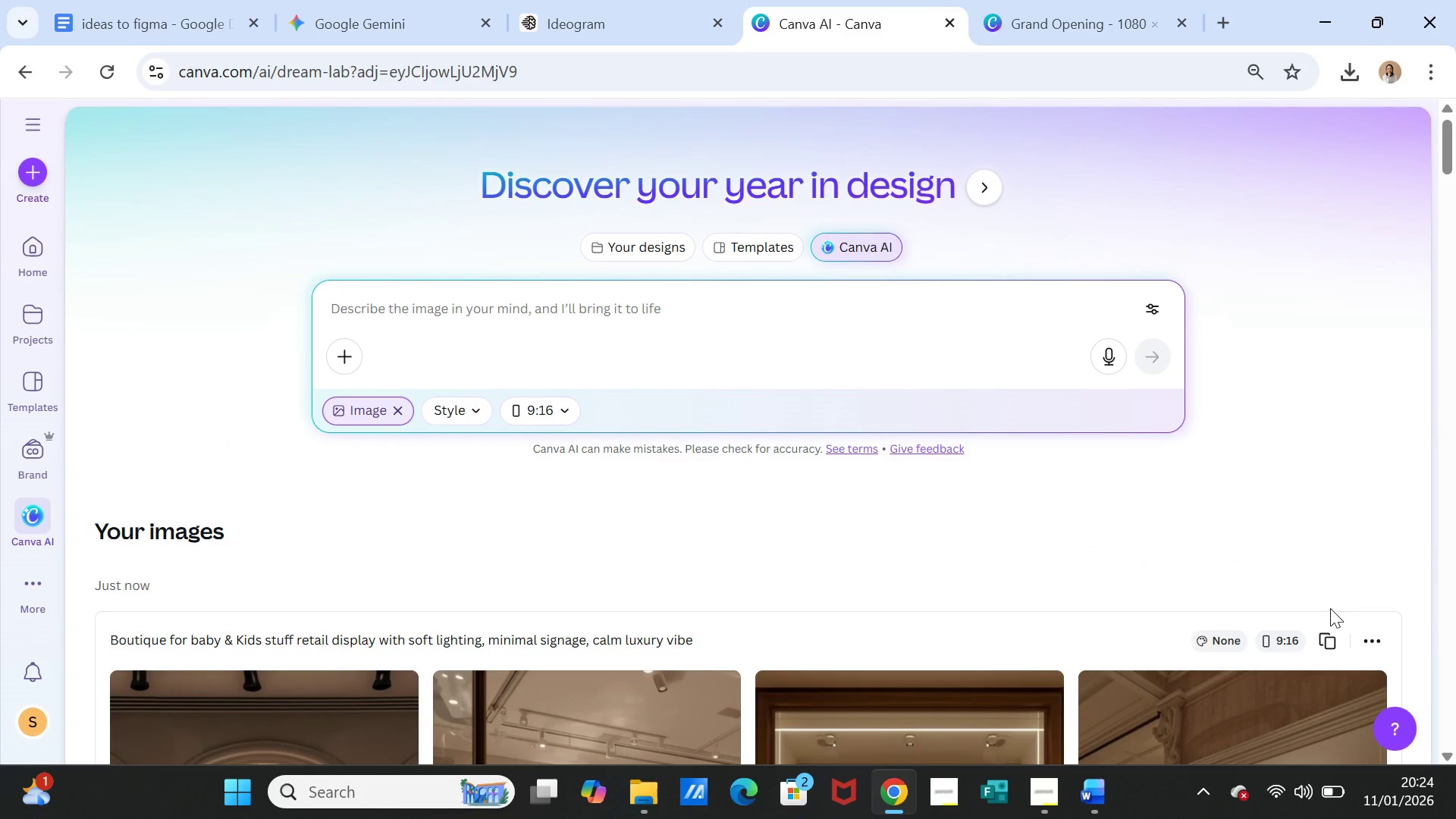 
left_click([1327, 634])
 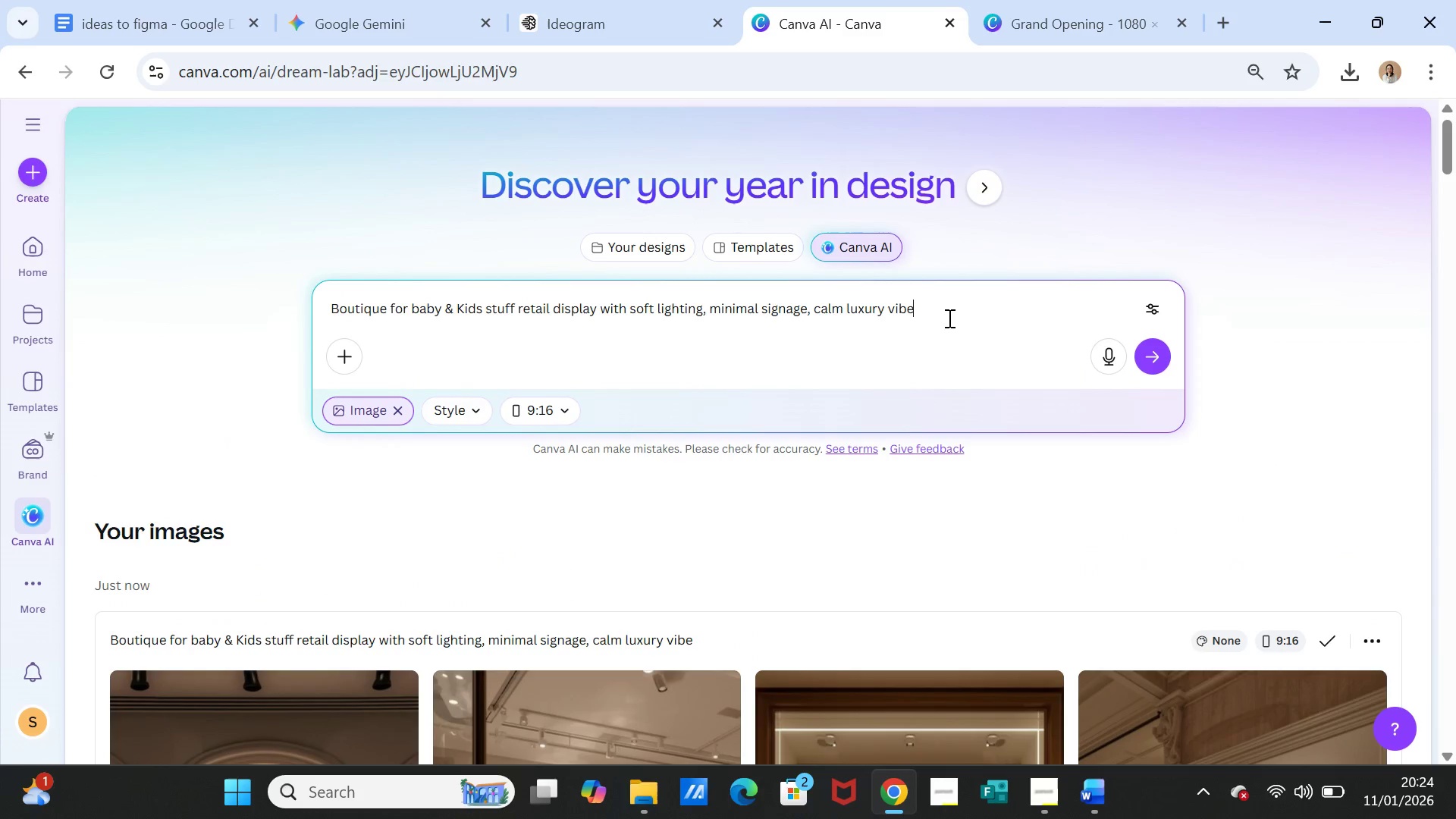 
left_click_drag(start_coordinate=[953, 308], to_coordinate=[331, 297])
 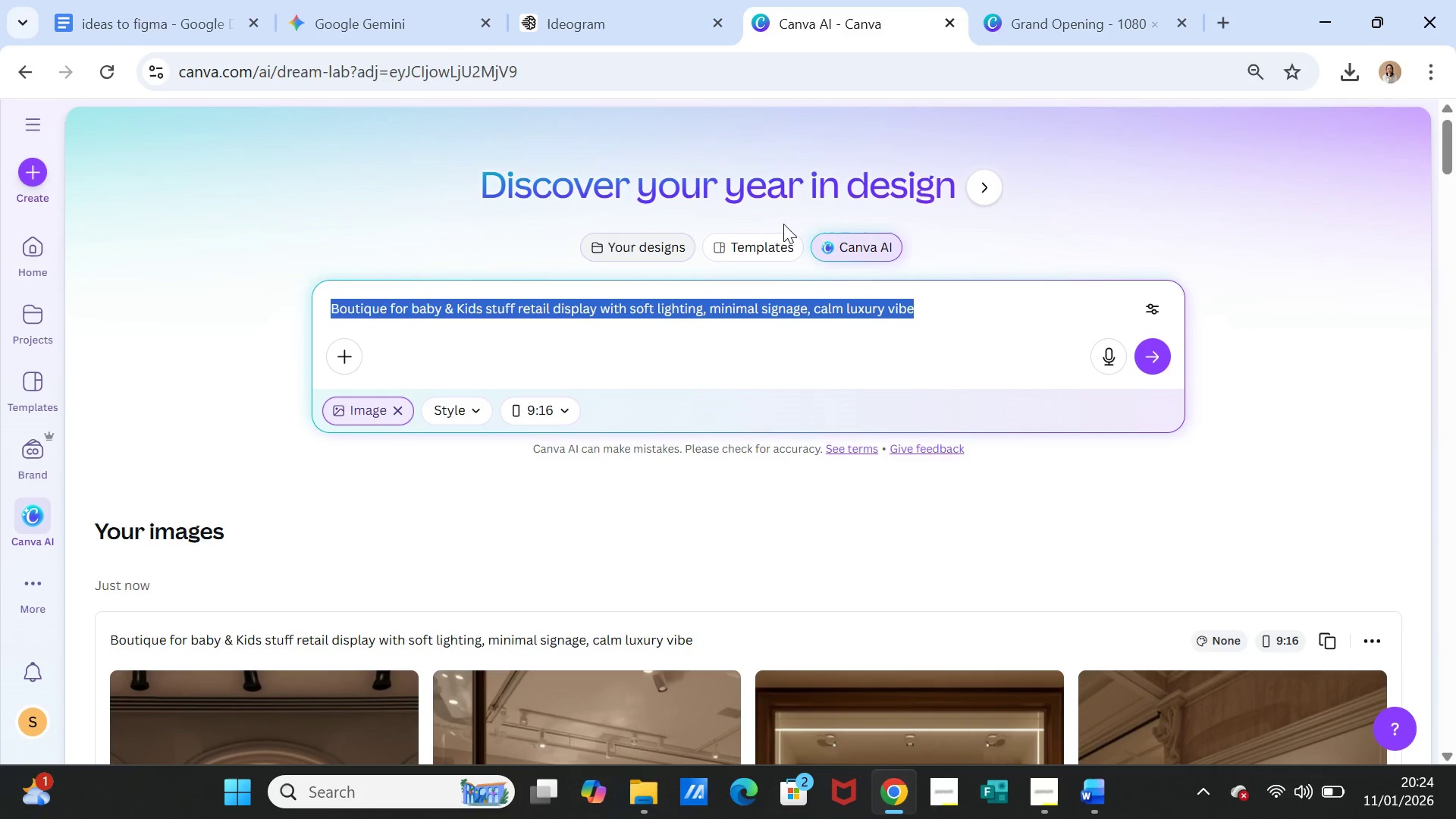 
key(Control+C)
 